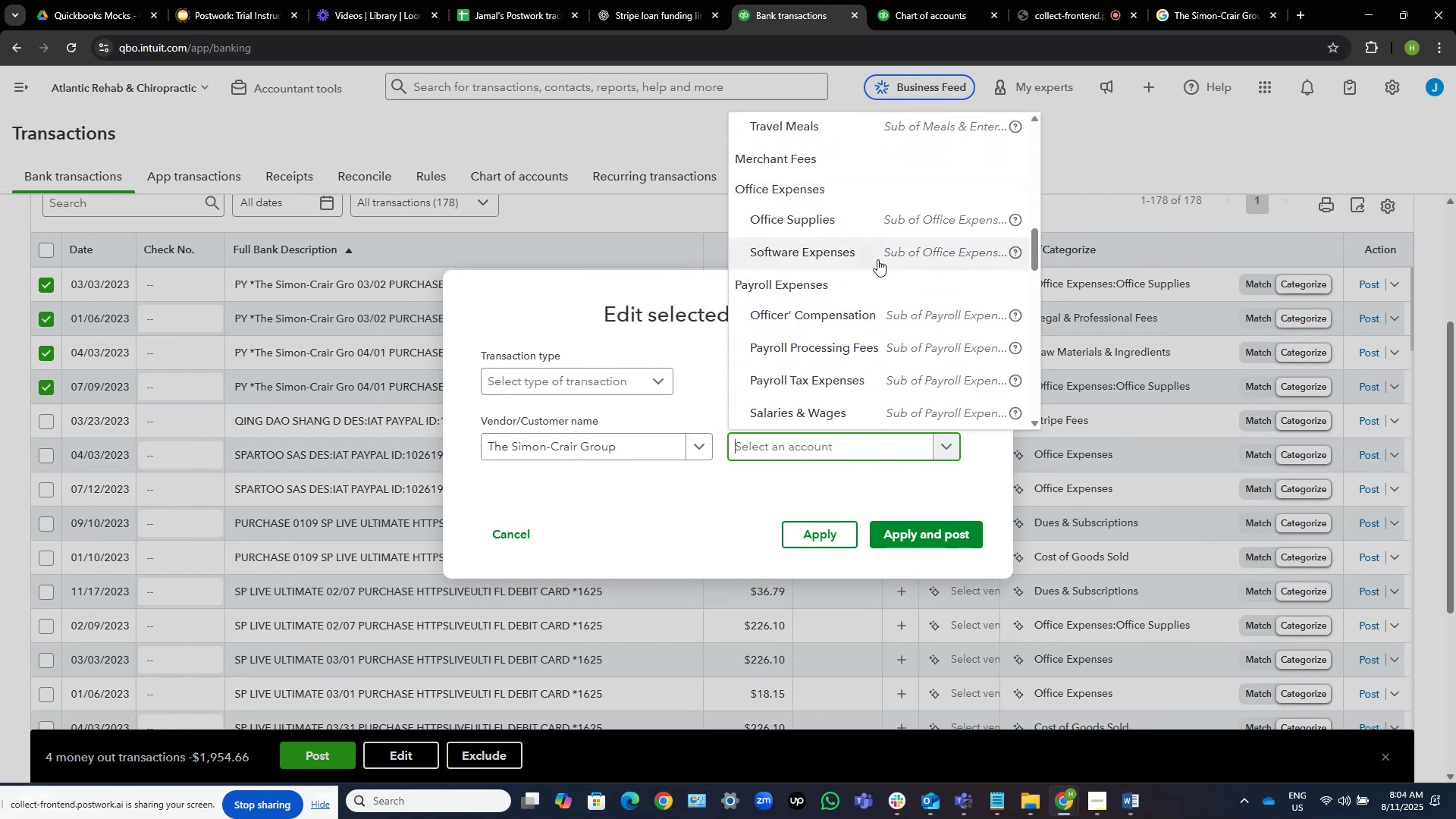 
scroll: coordinate [877, 259], scroll_direction: up, amount: 3.0
 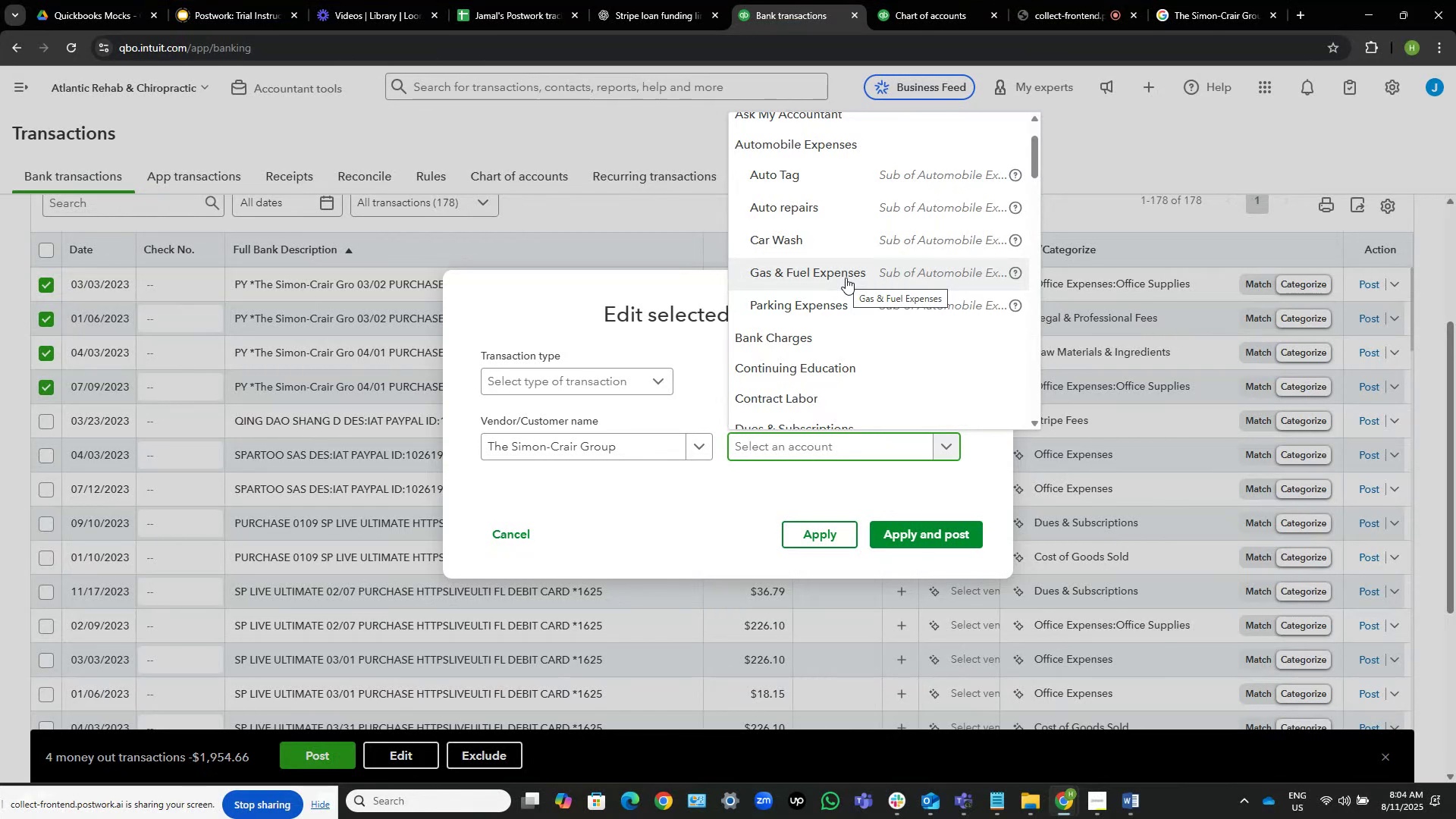 
wait(22.14)
 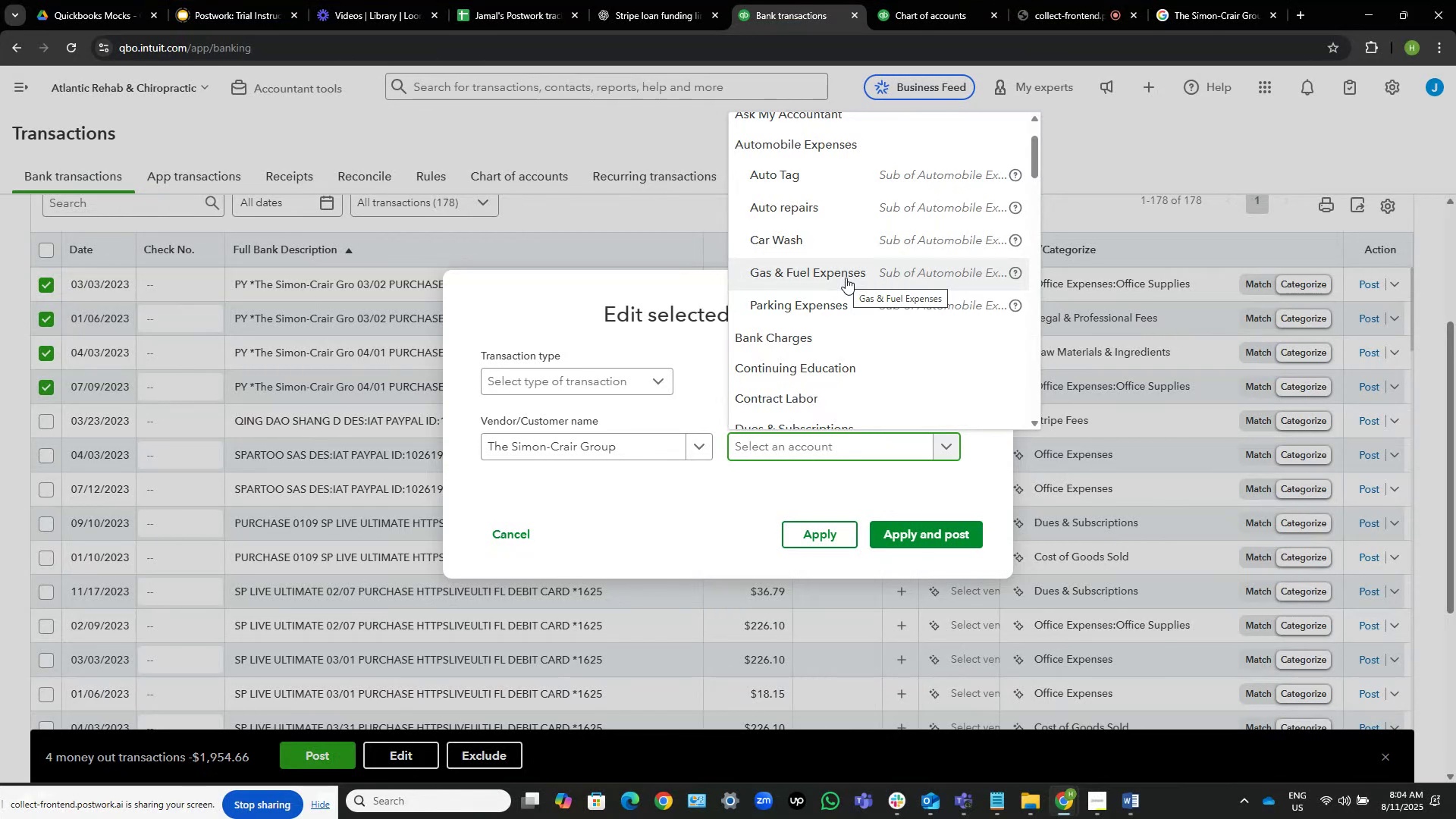 
scroll: coordinate [946, 273], scroll_direction: down, amount: 1.0
 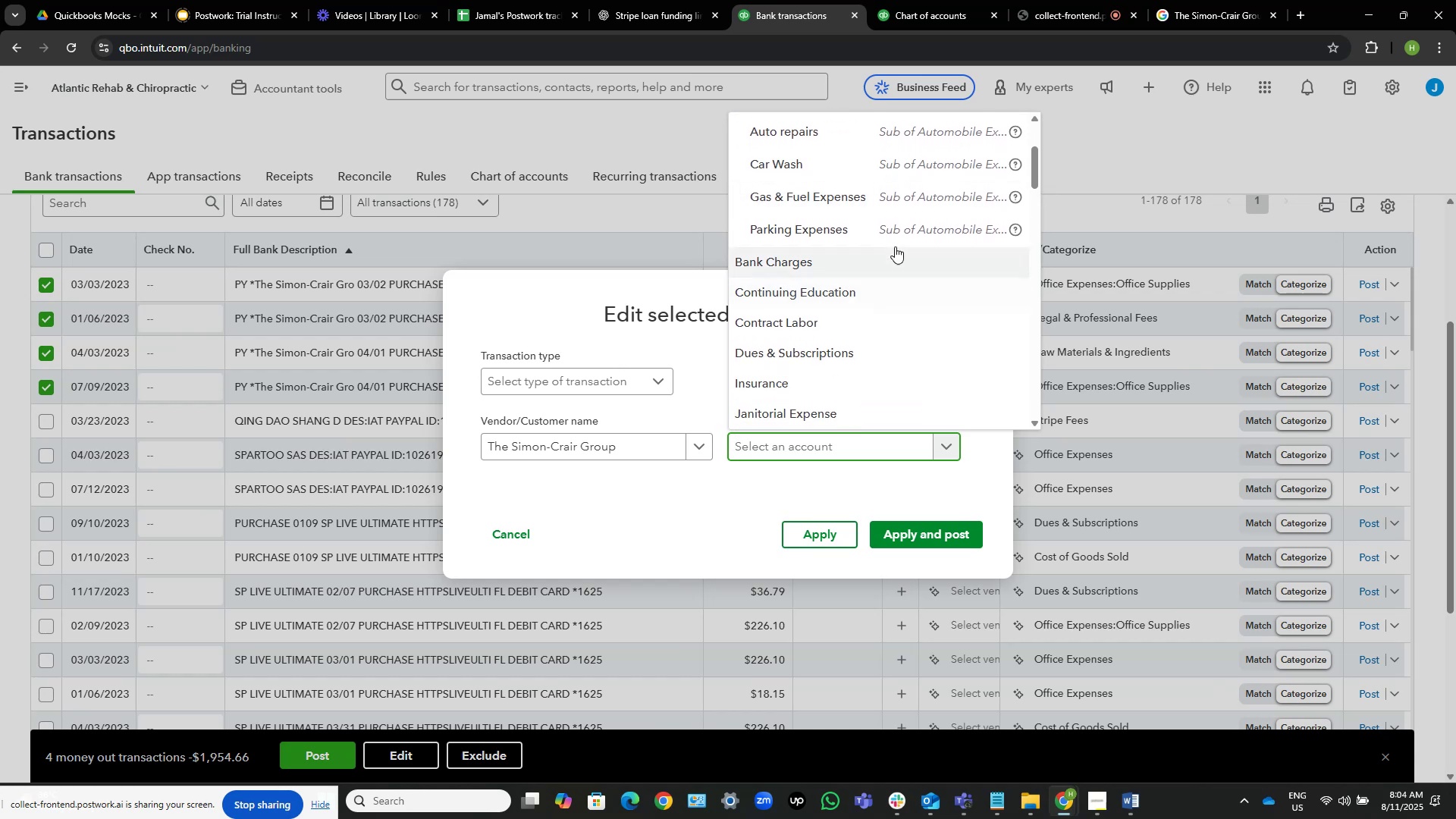 
wait(5.01)
 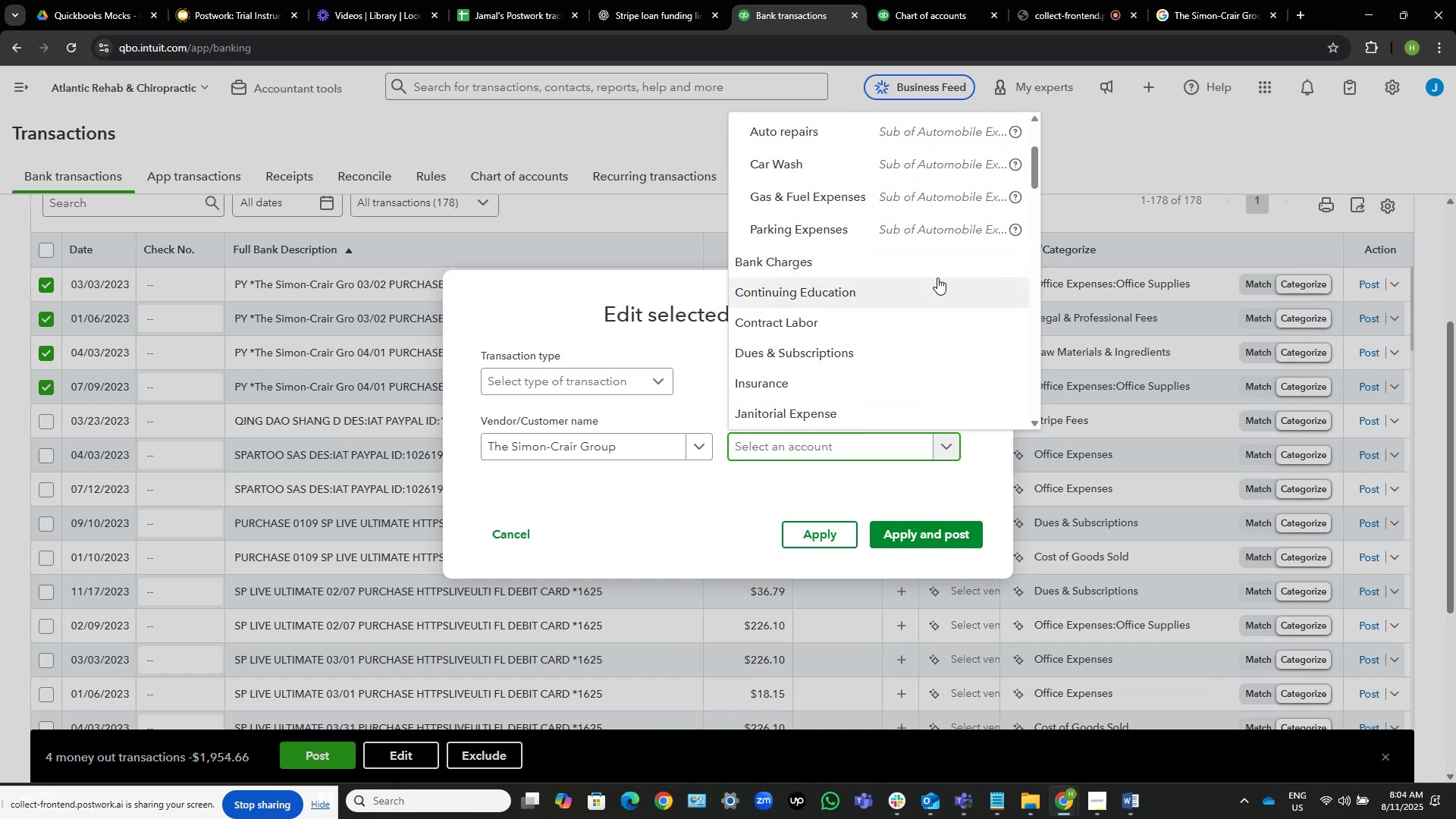 
scroll: coordinate [891, 243], scroll_direction: down, amount: 3.0
 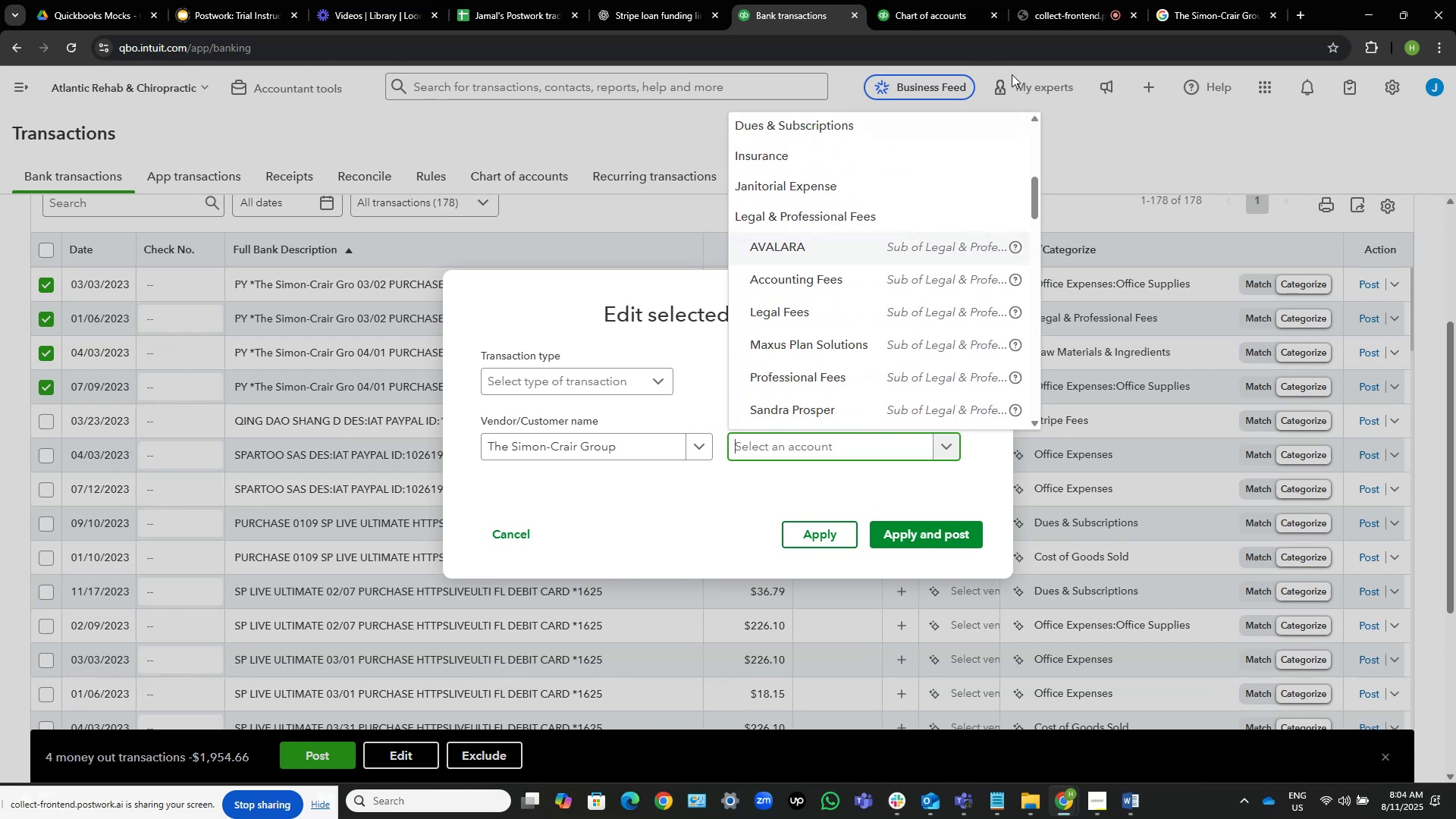 
left_click([1224, 0])
 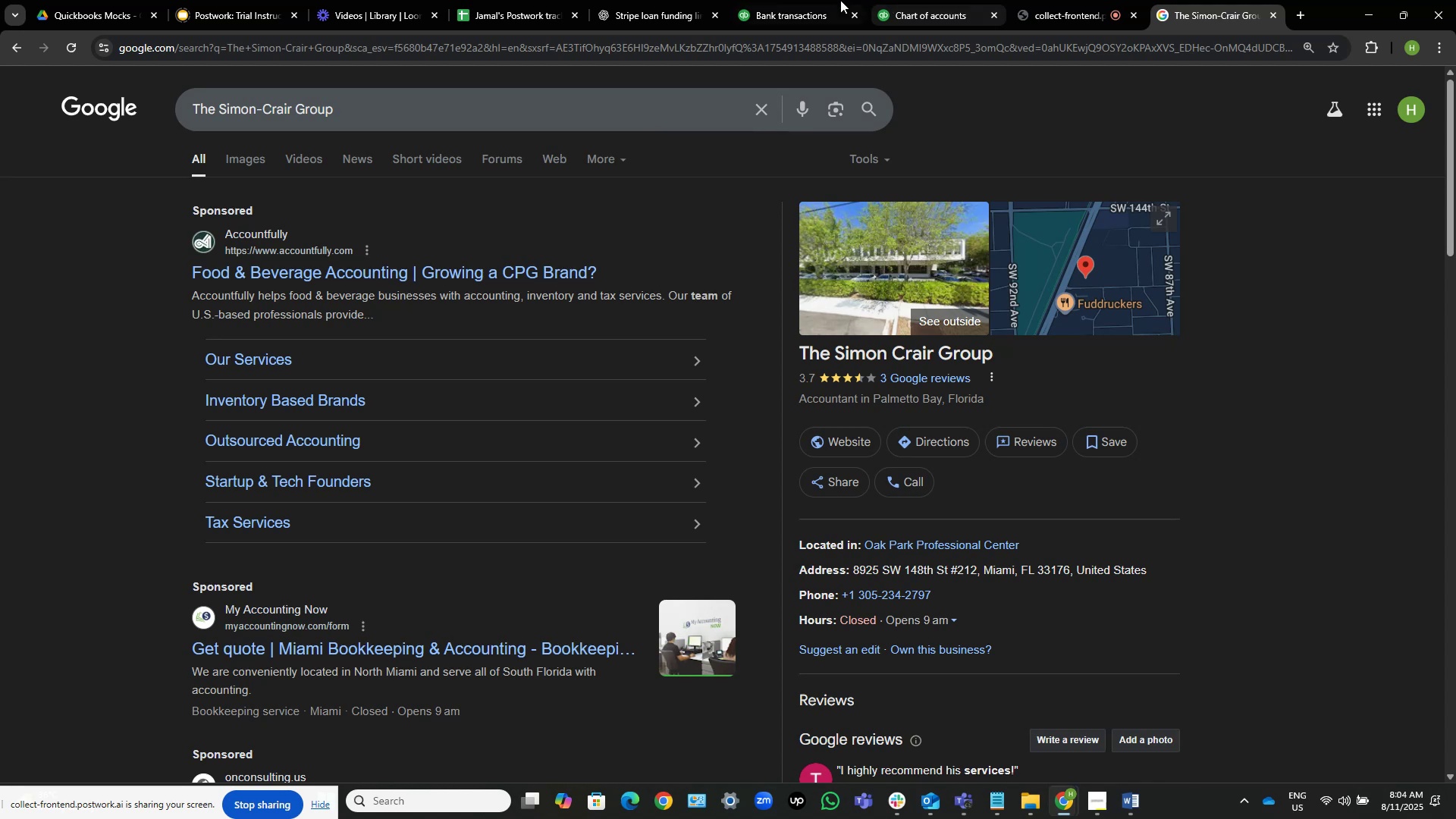 
left_click([811, 0])
 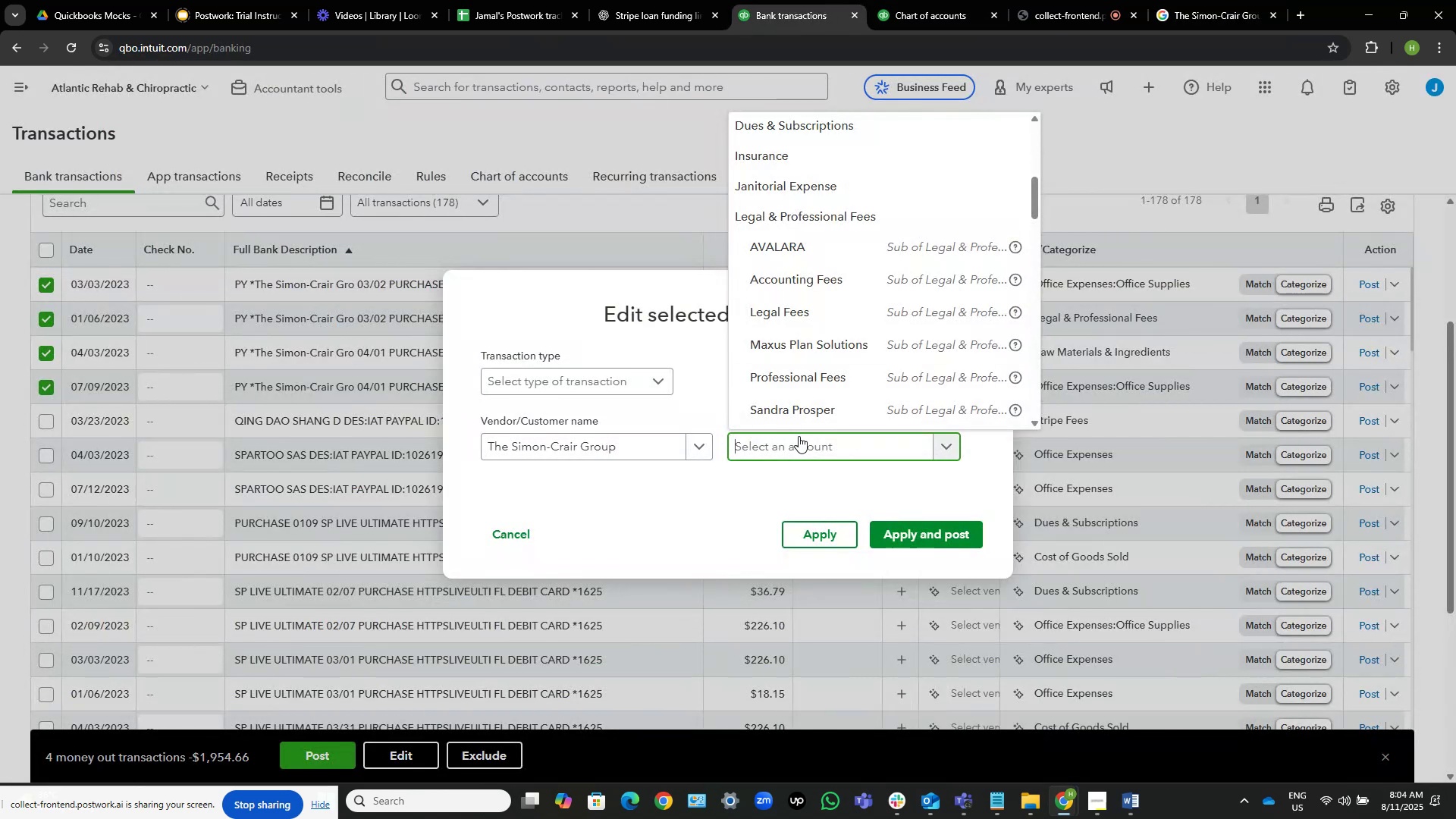 
type(accounti)
 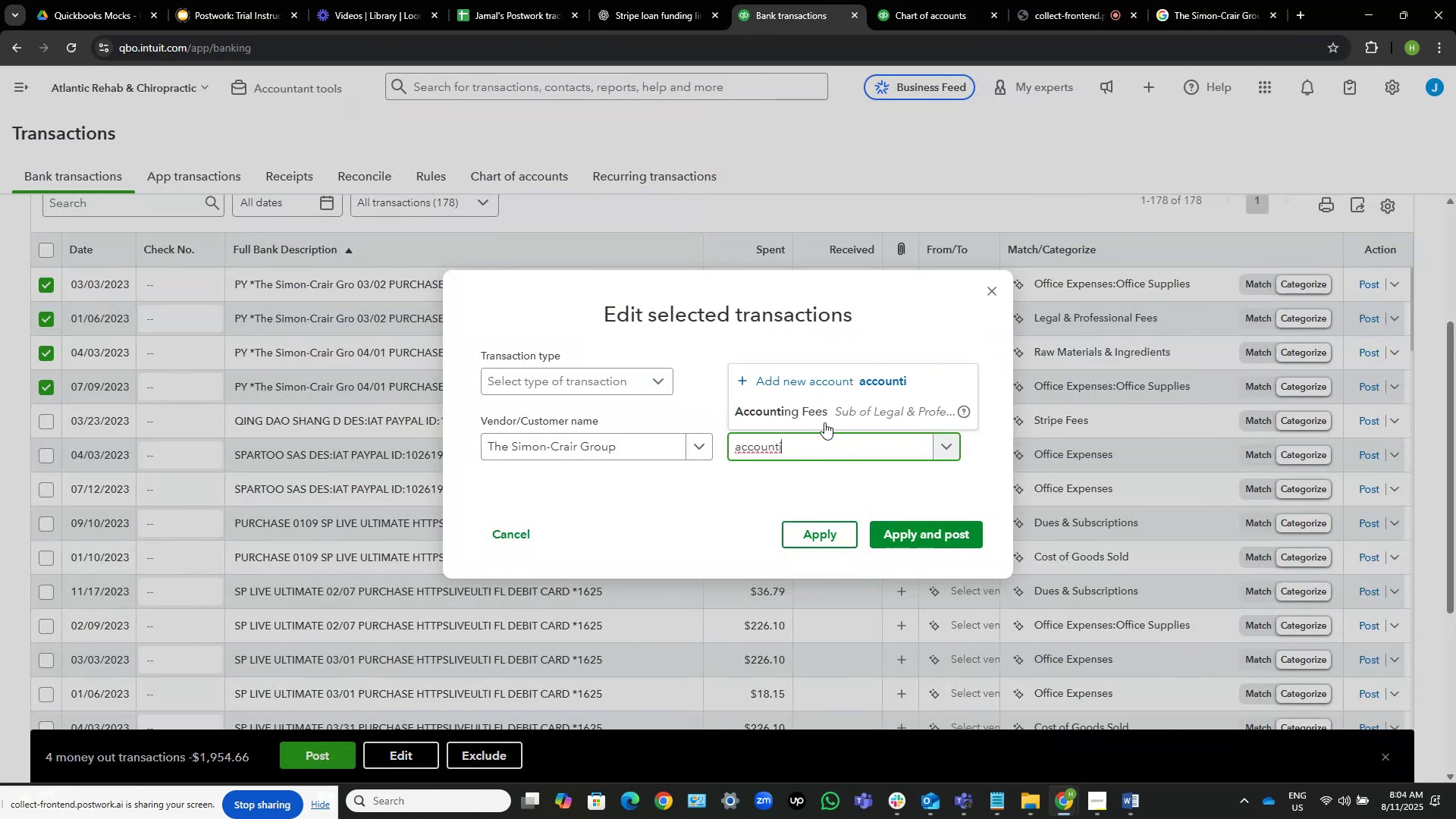 
left_click([829, 416])
 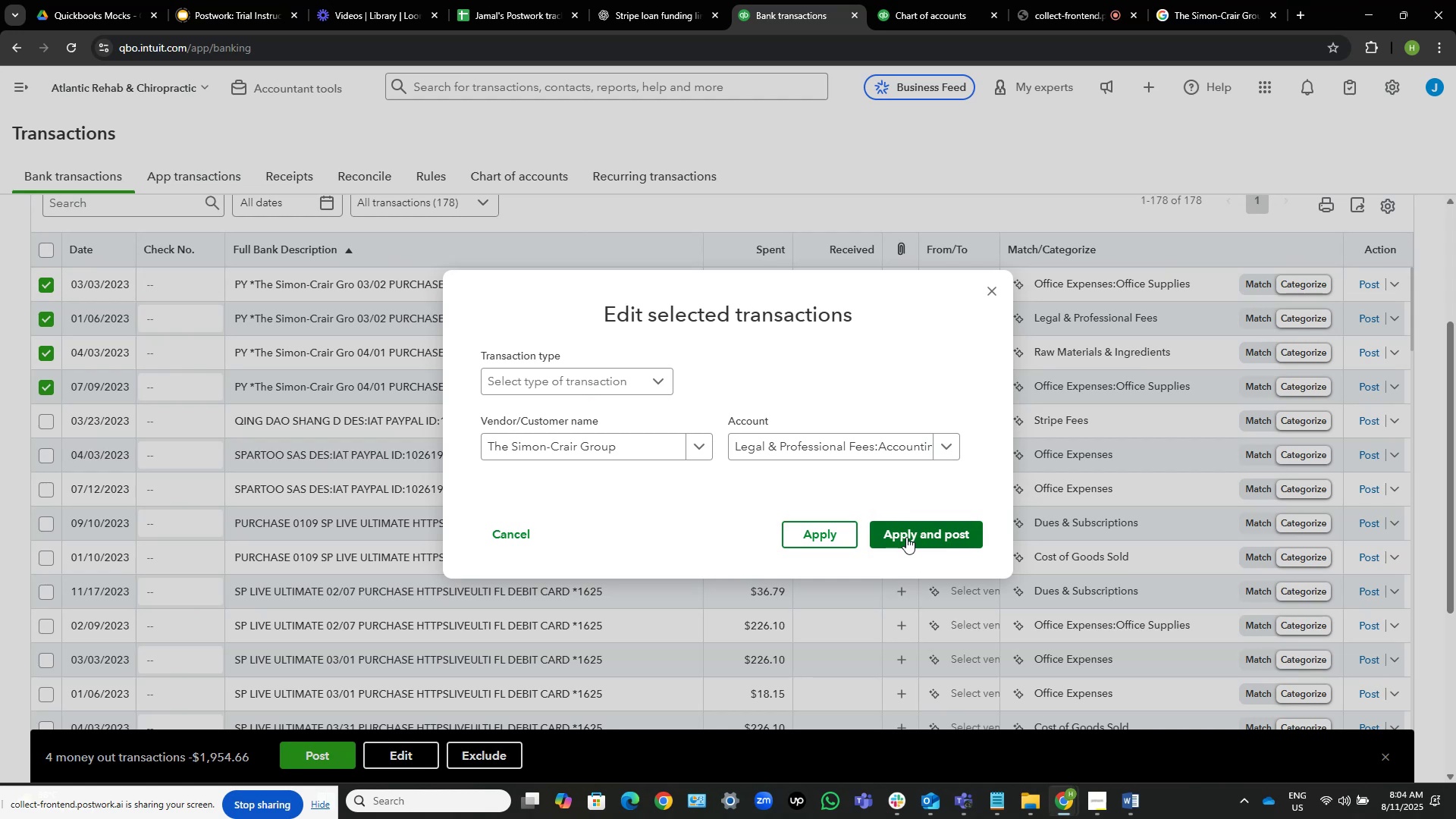 
wait(6.14)
 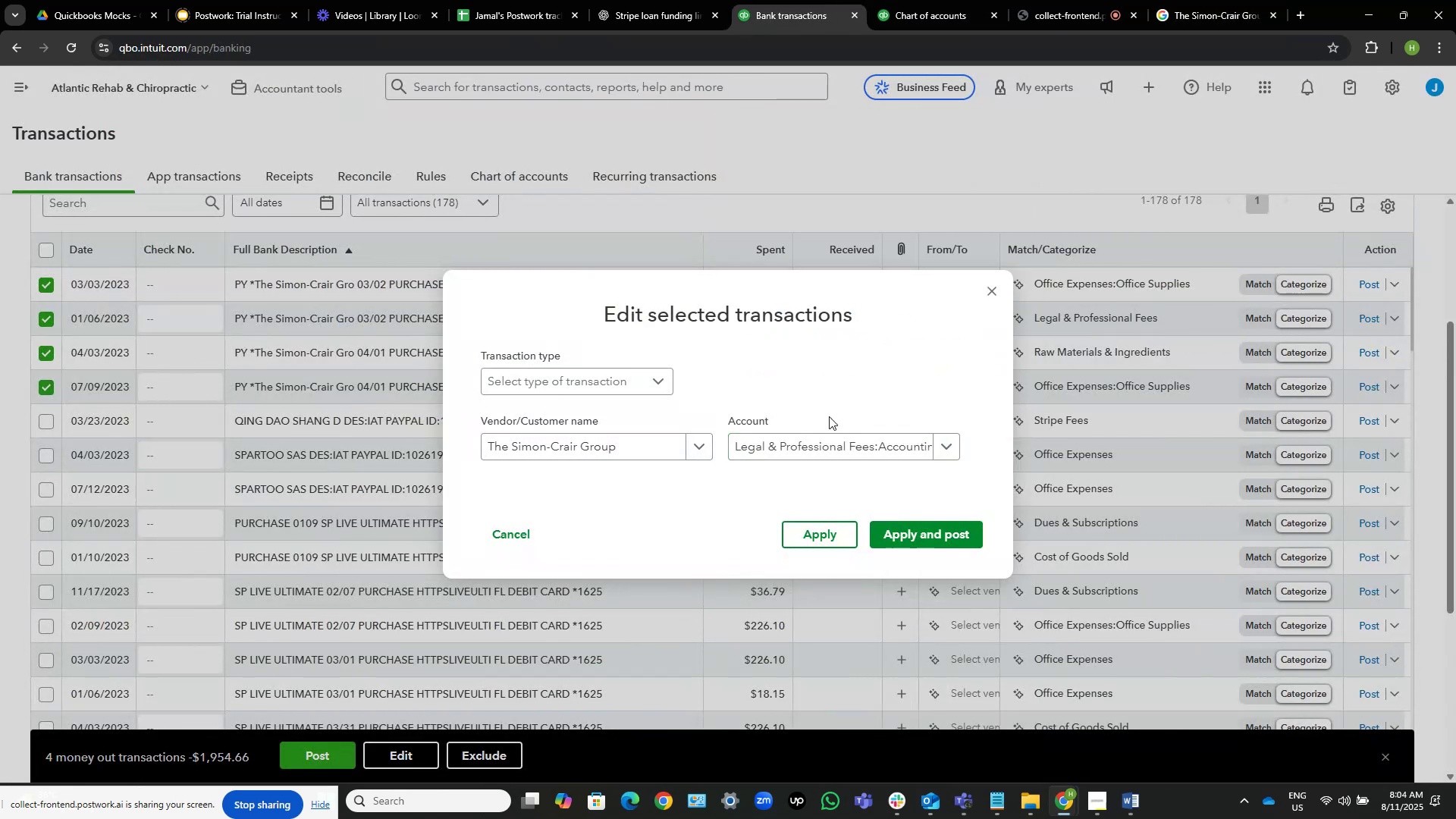 
left_click([906, 537])
 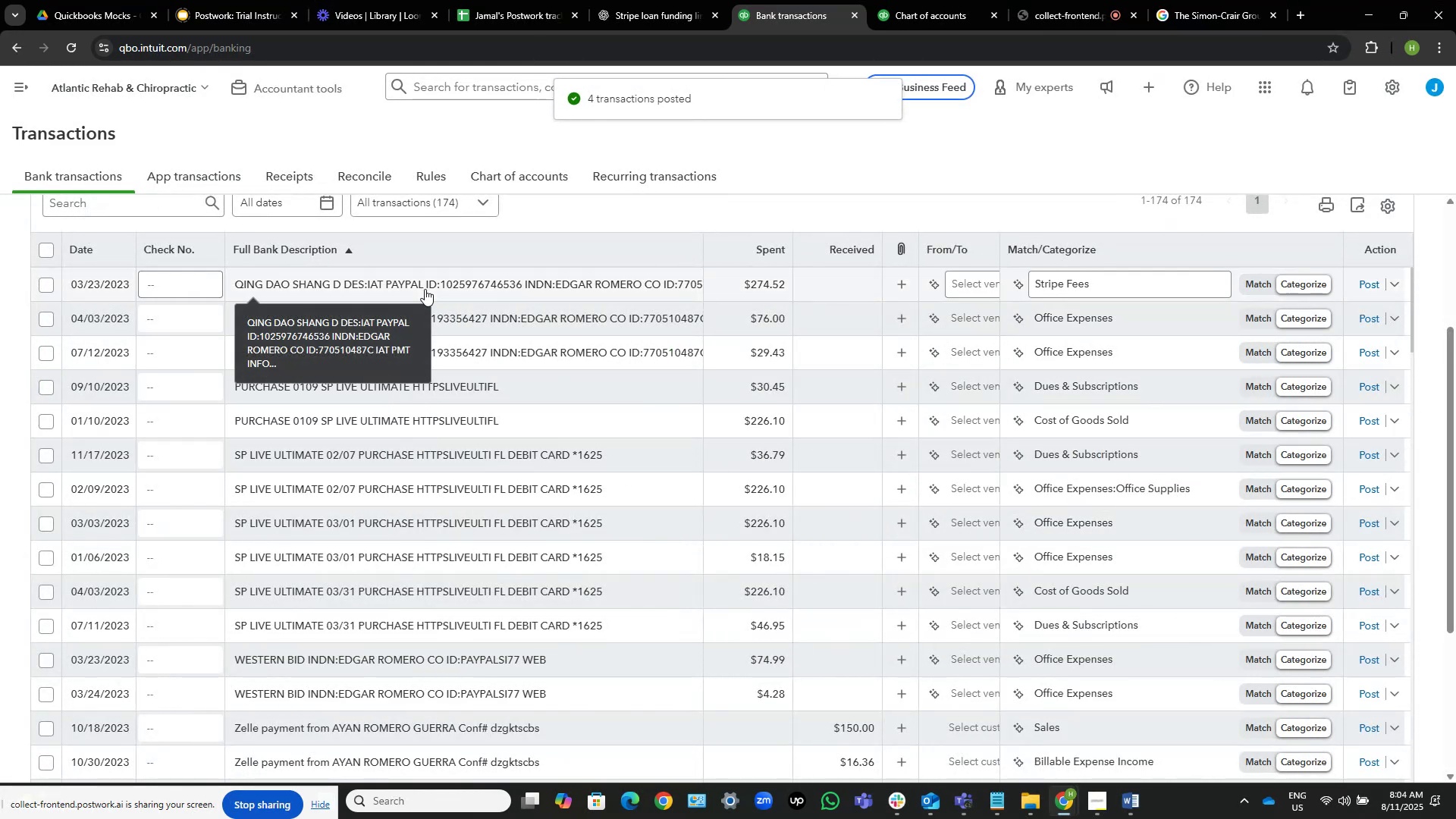 
wait(6.27)
 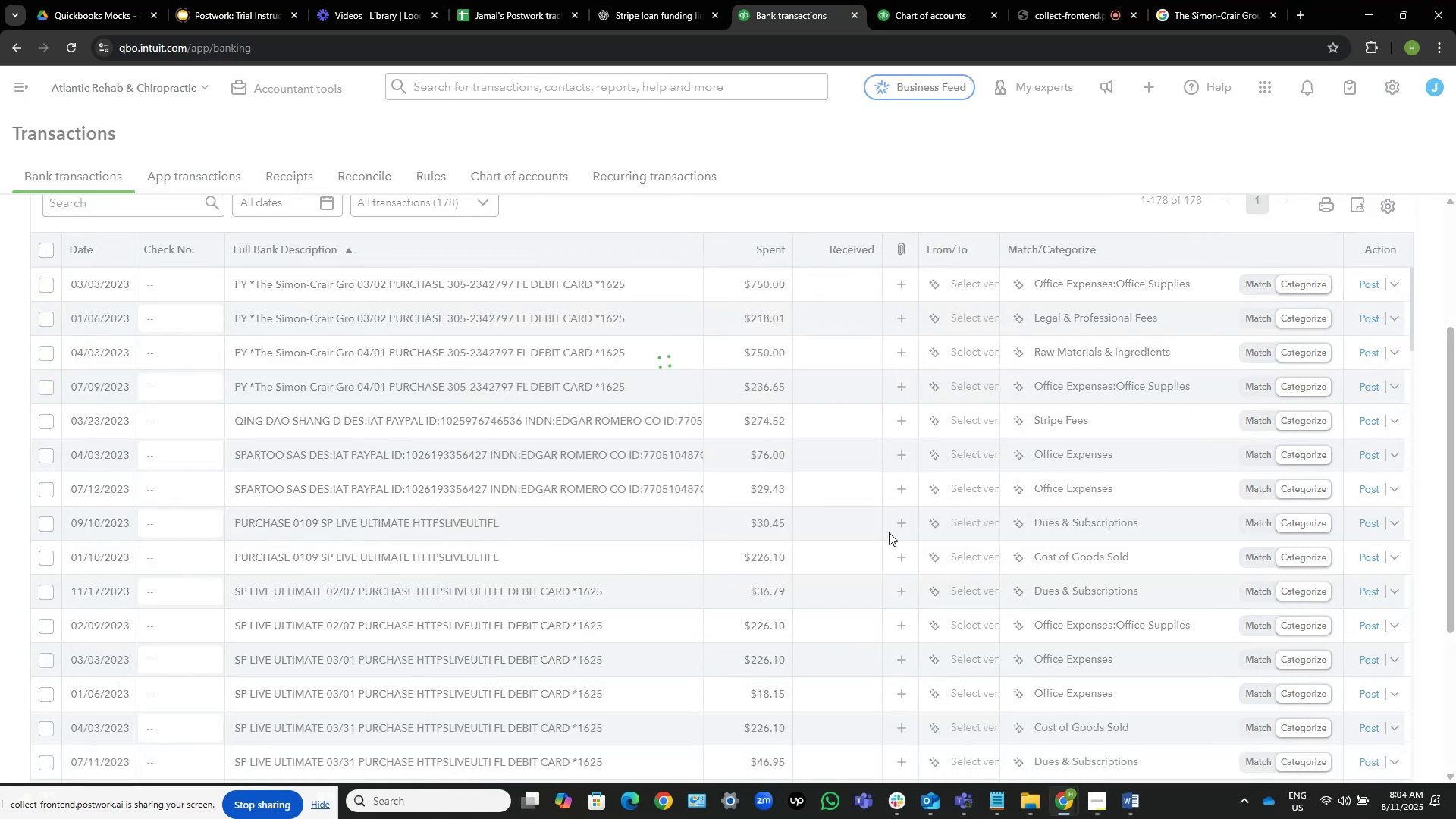 
left_click([425, 289])
 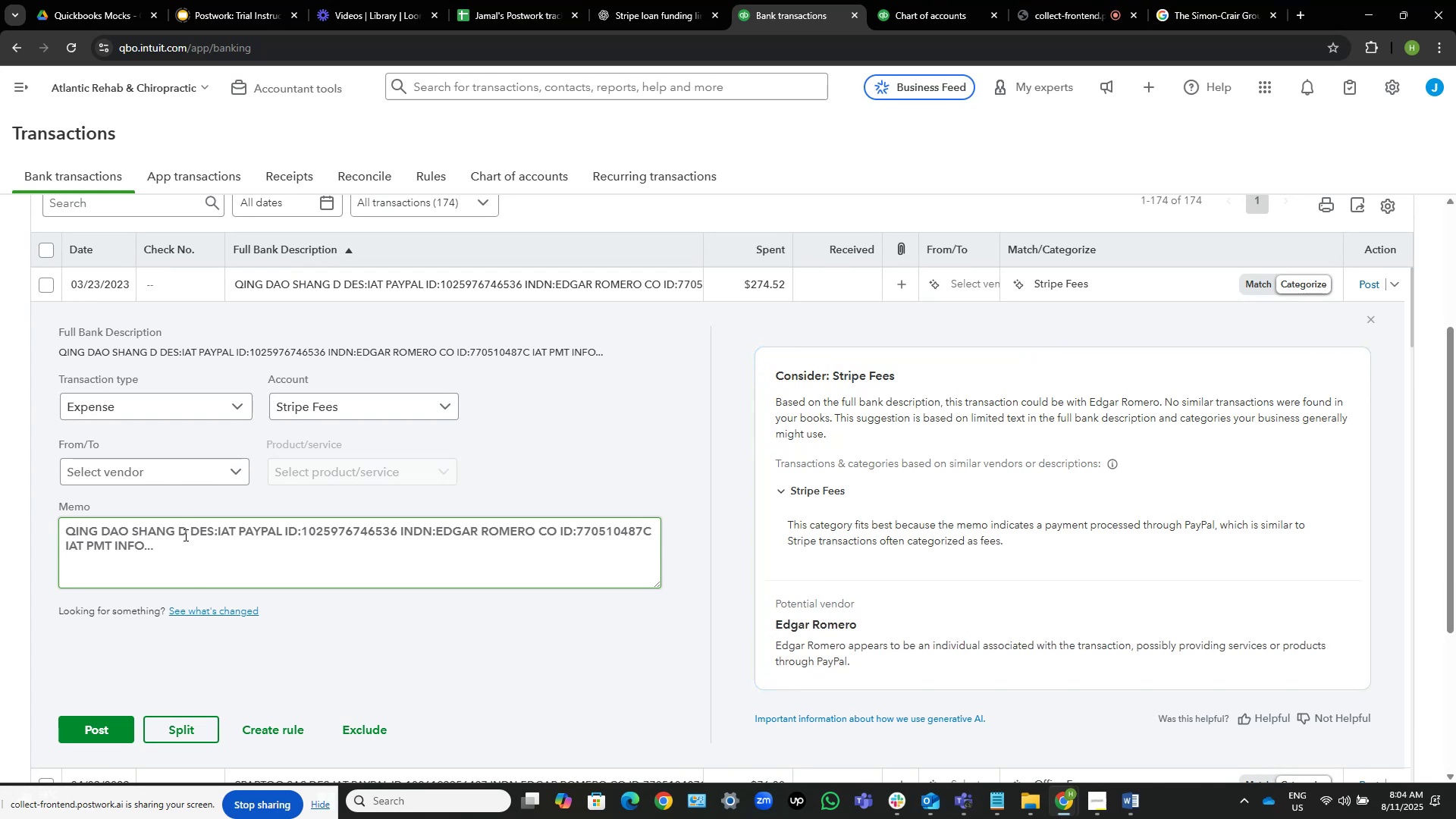 
wait(5.28)
 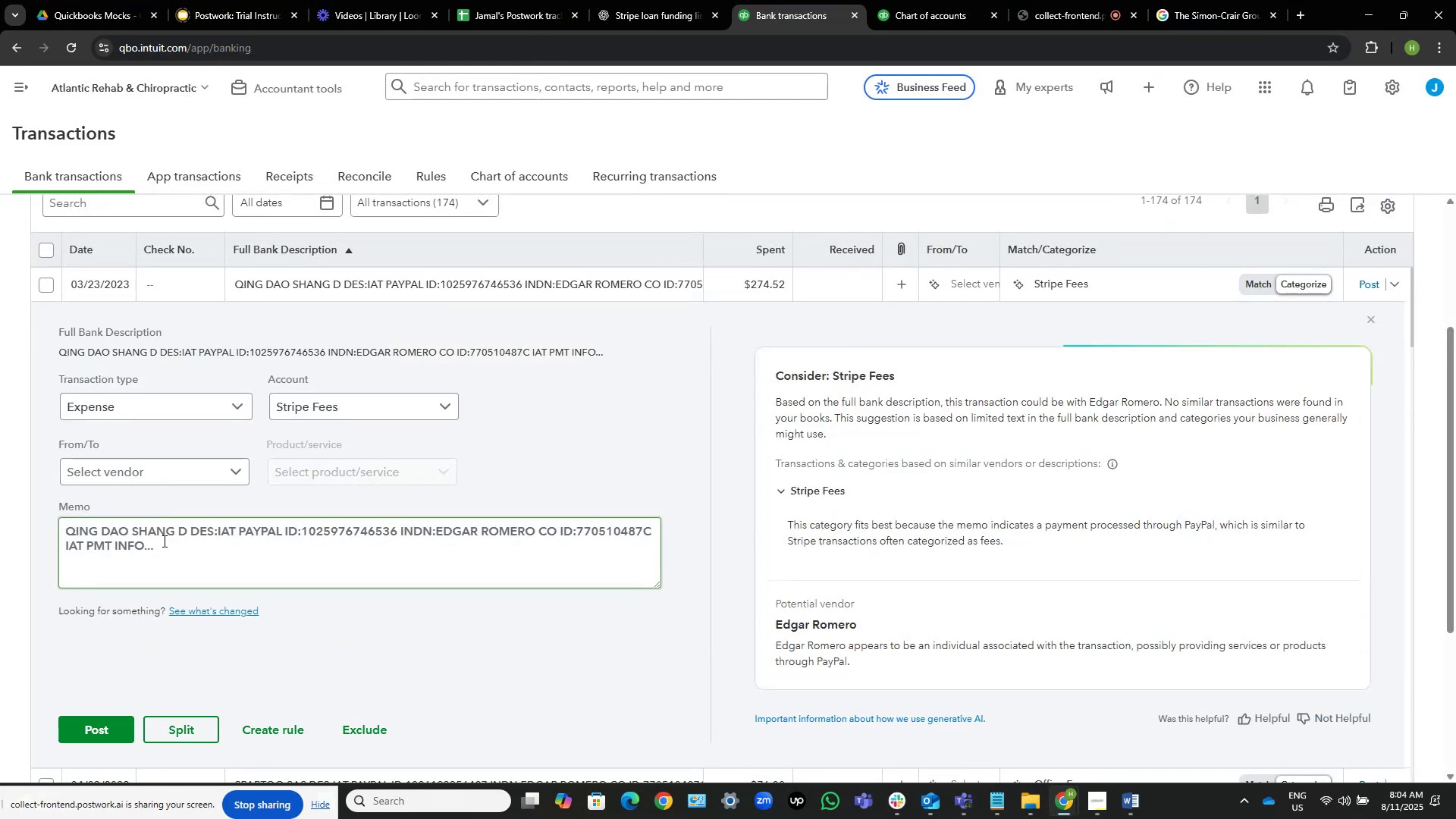 
left_click_drag(start_coordinate=[184, 530], to_coordinate=[54, 515])
 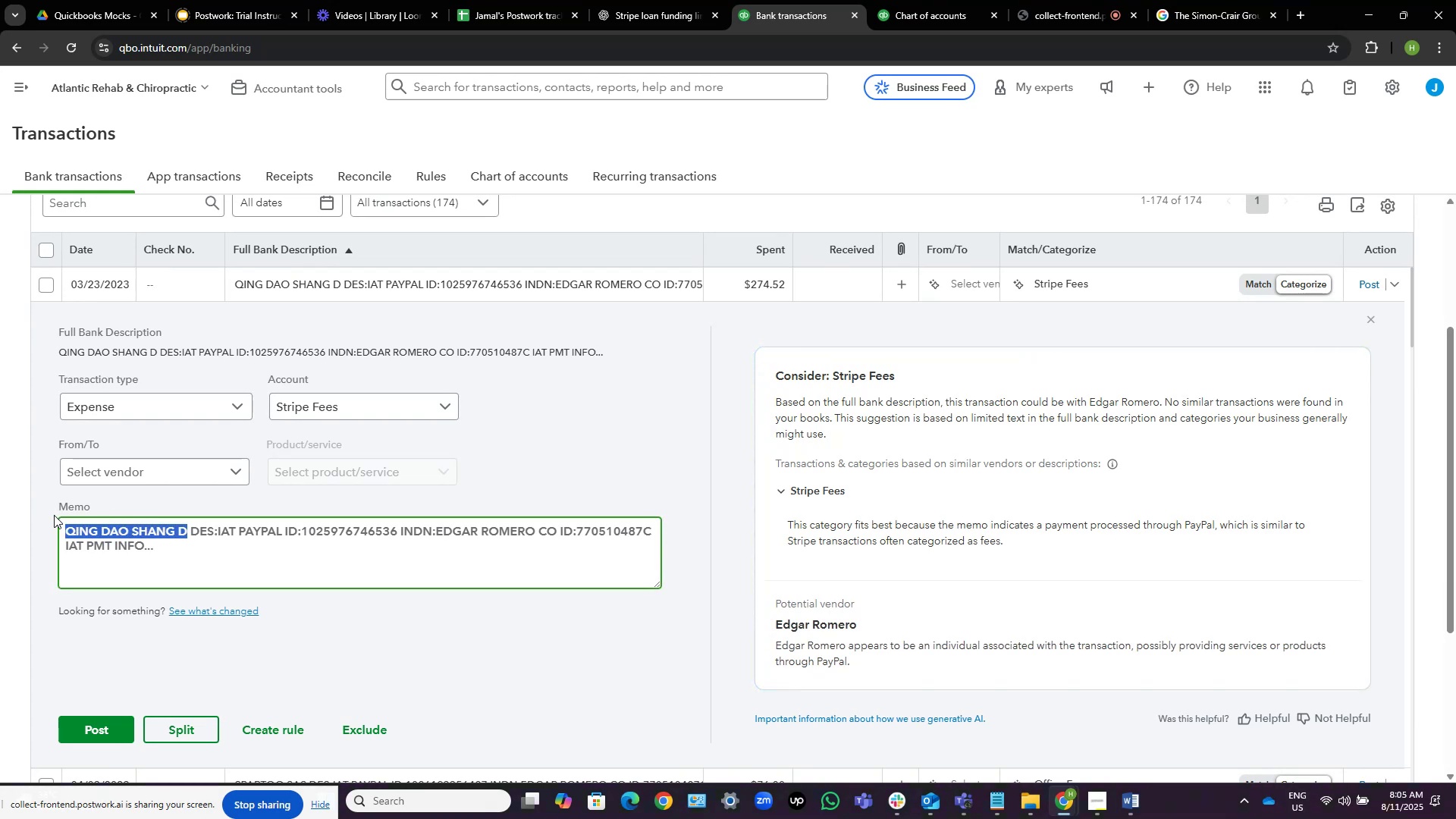 
key(Control+C)
 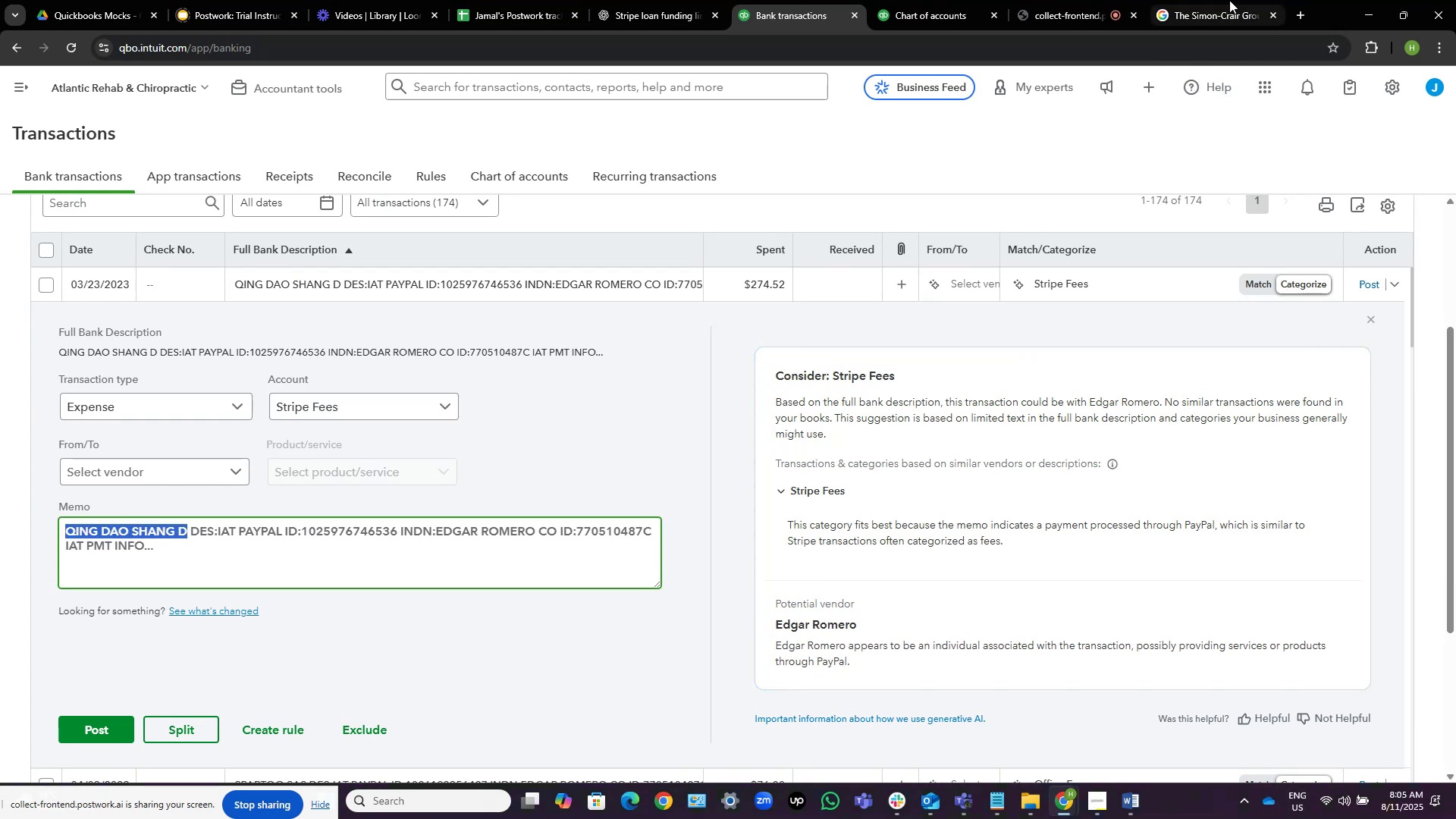 
left_click([1216, 0])
 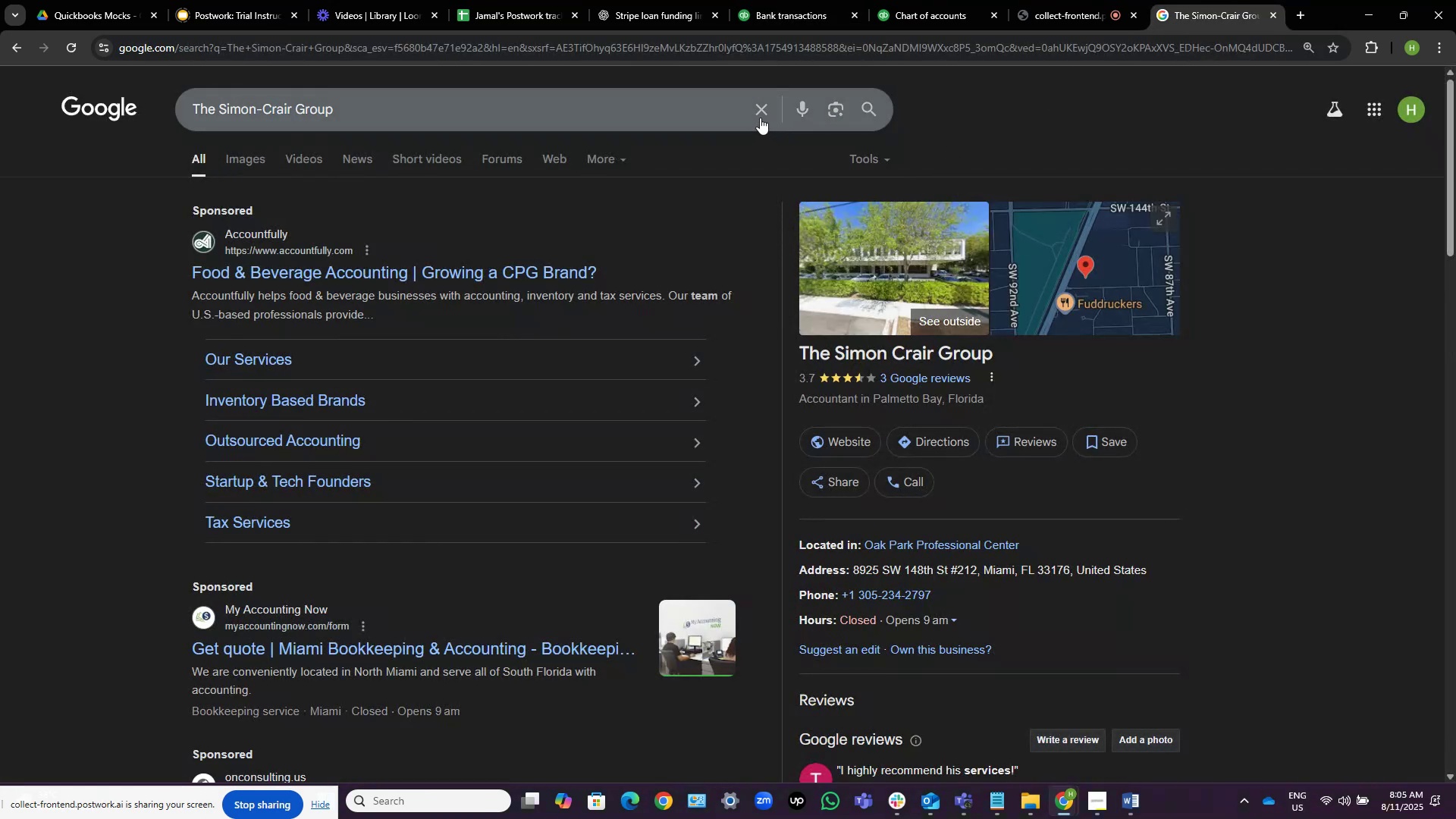 
left_click([760, 113])
 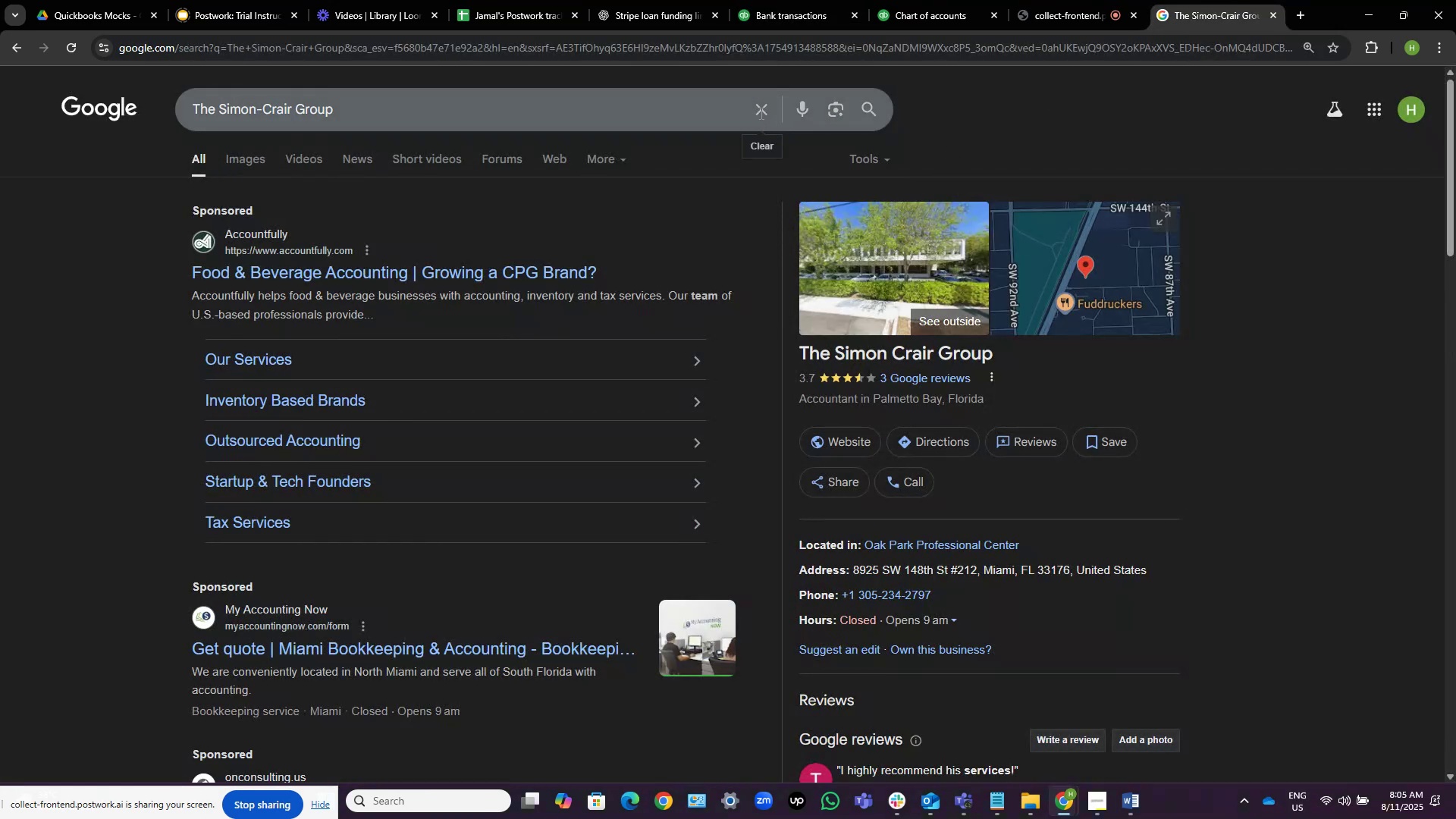 
key(Control+V)
 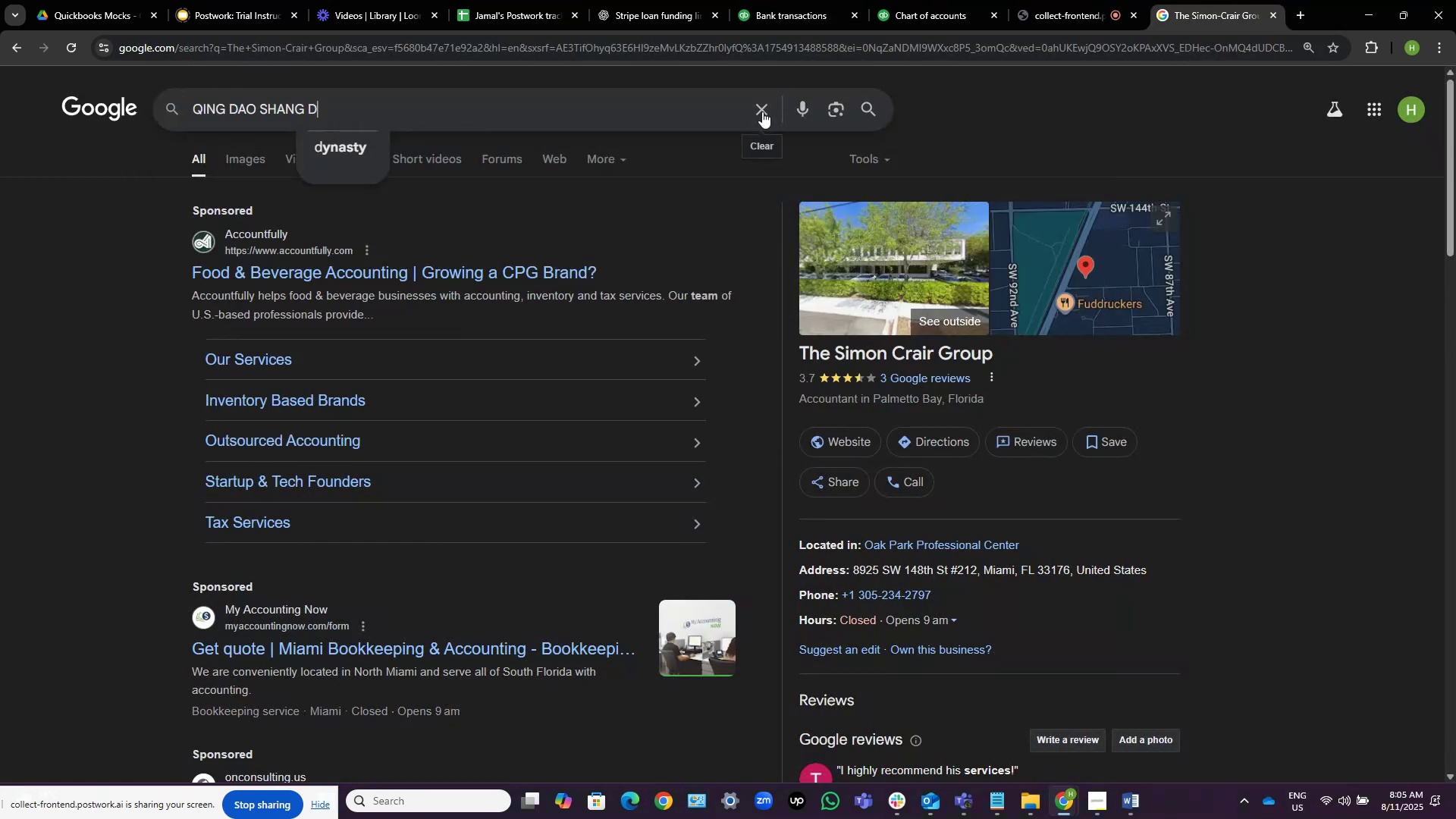 
key(Backspace)
 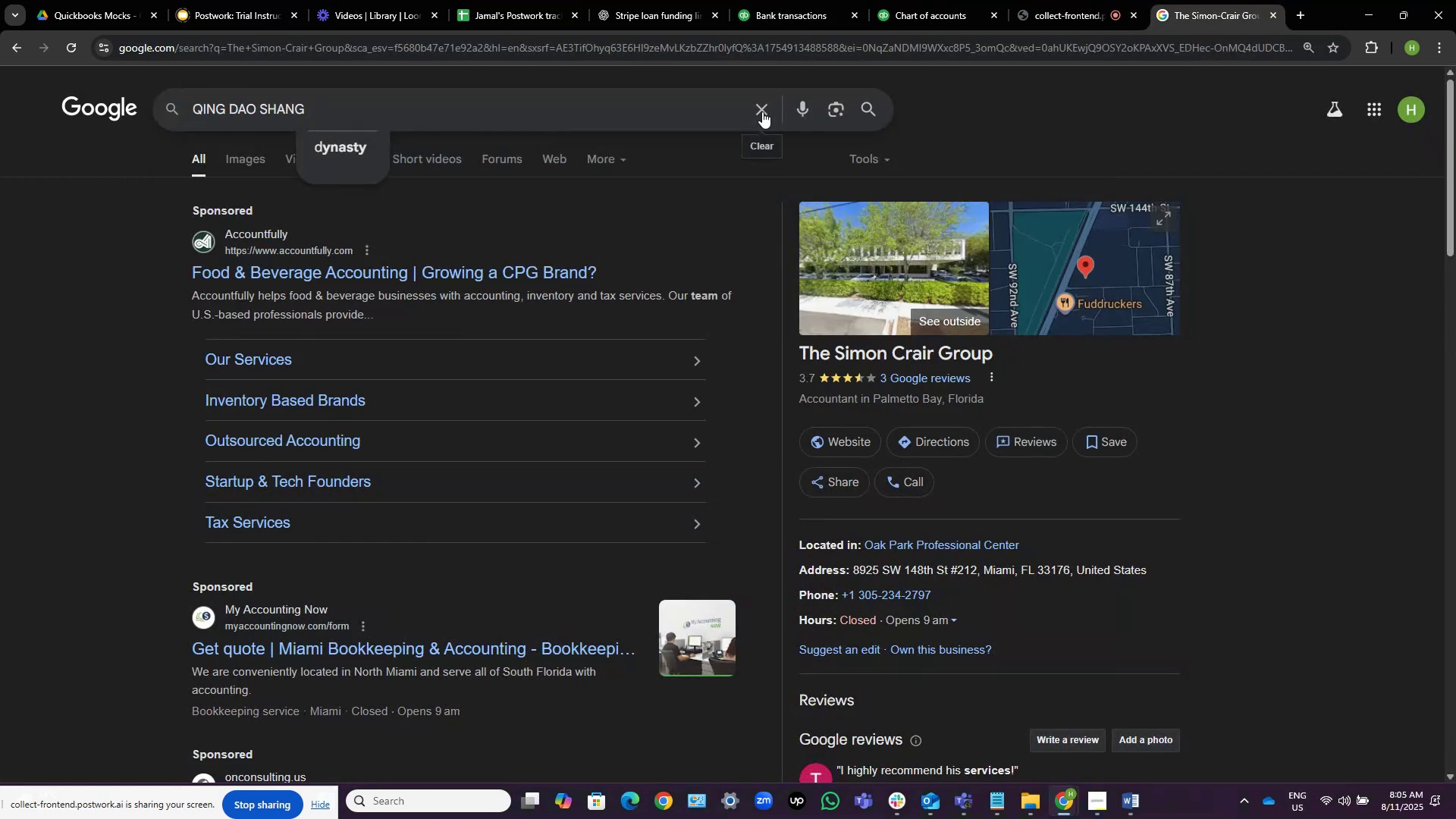 
key(Backspace)
 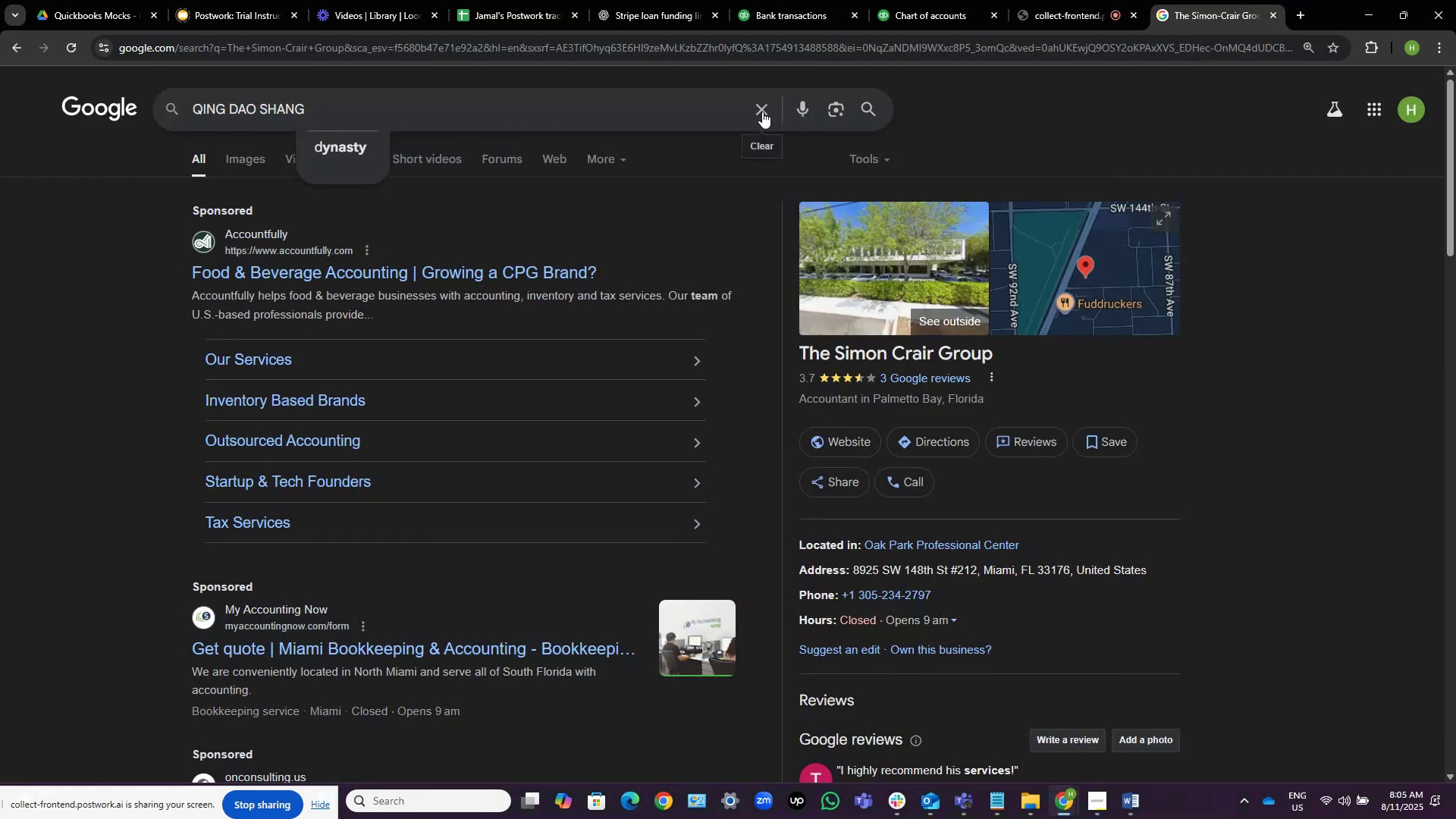 
key(NumpadEnter)
 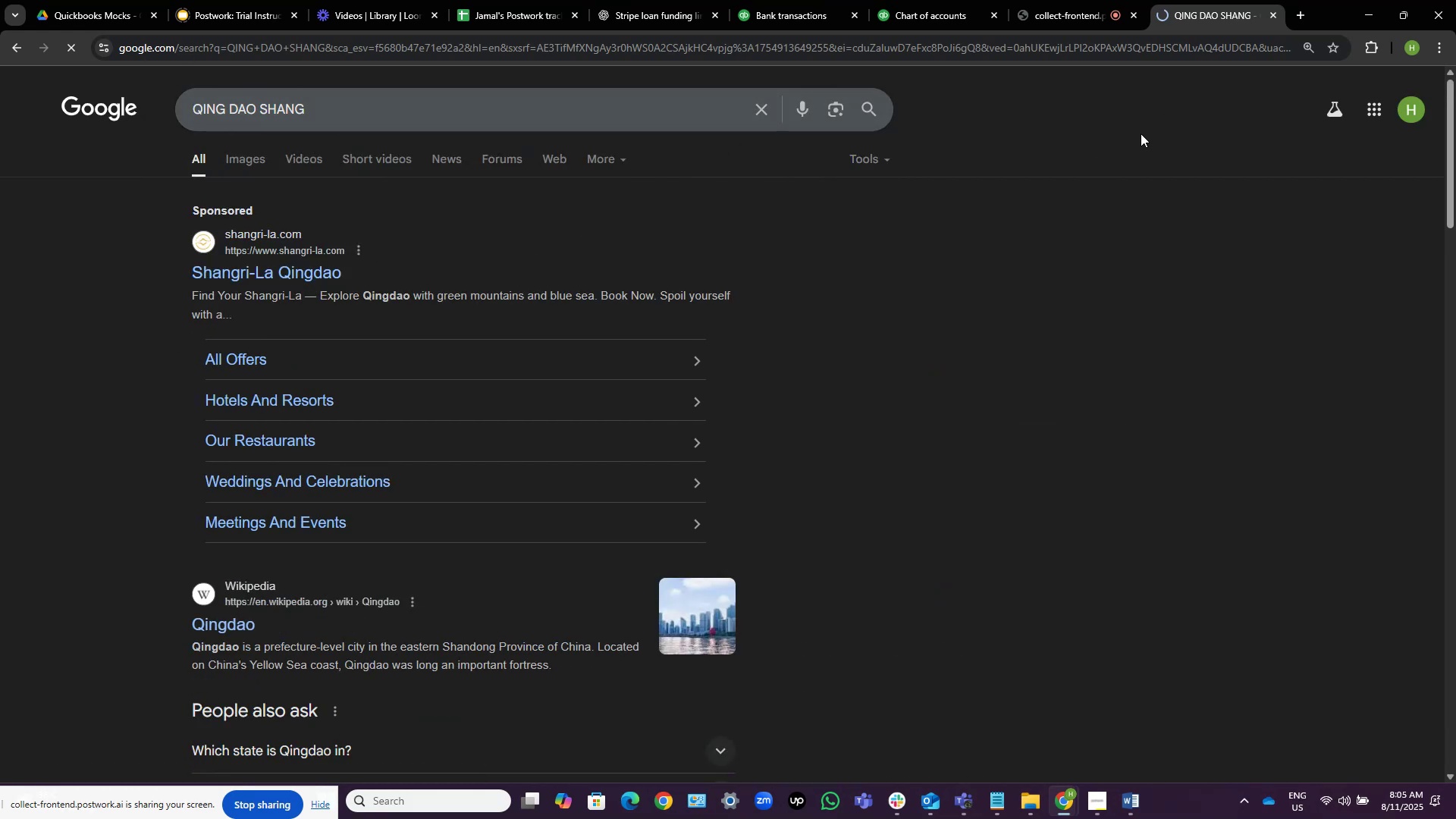 
wait(14.14)
 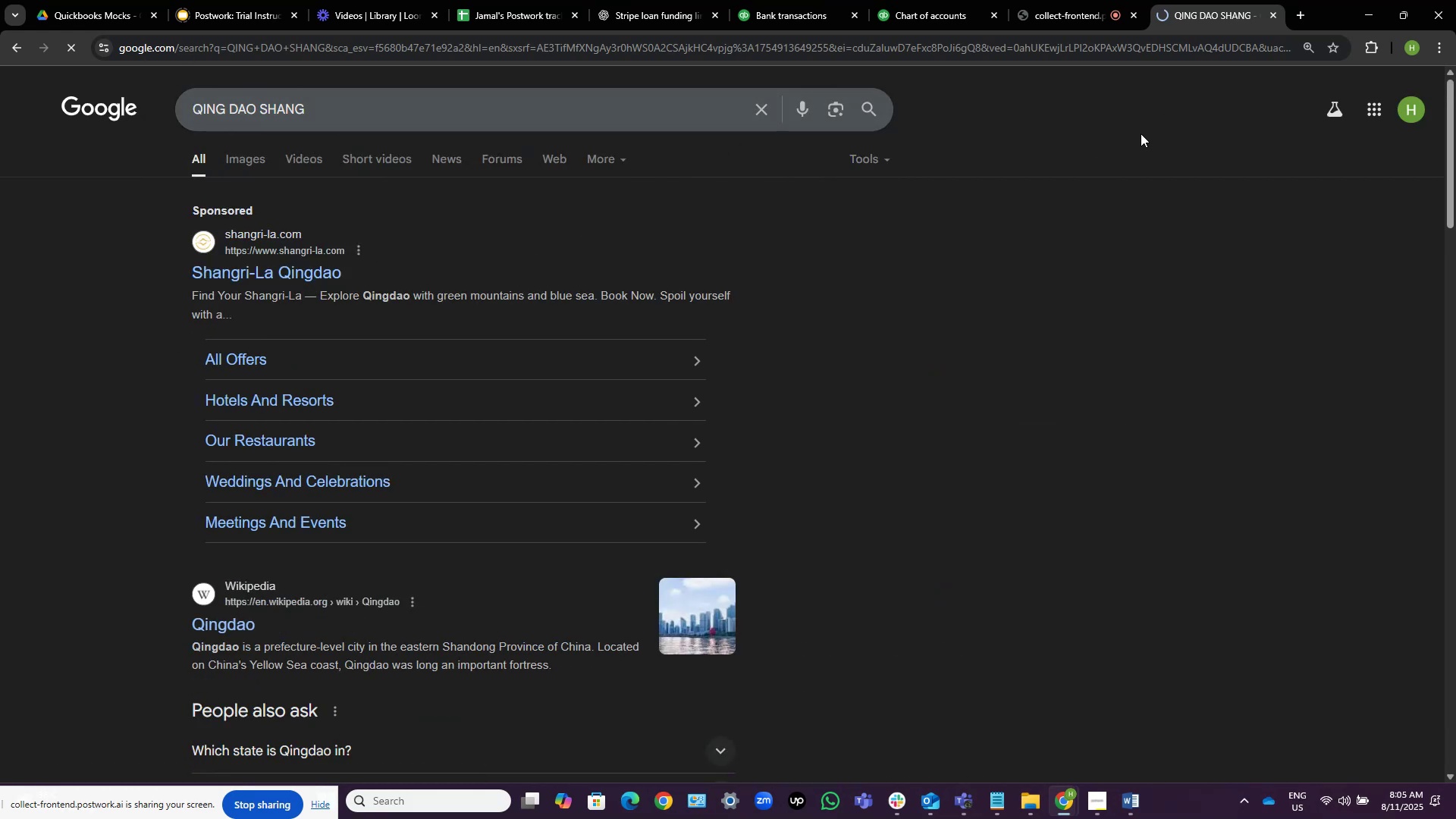 
left_click([689, 611])
 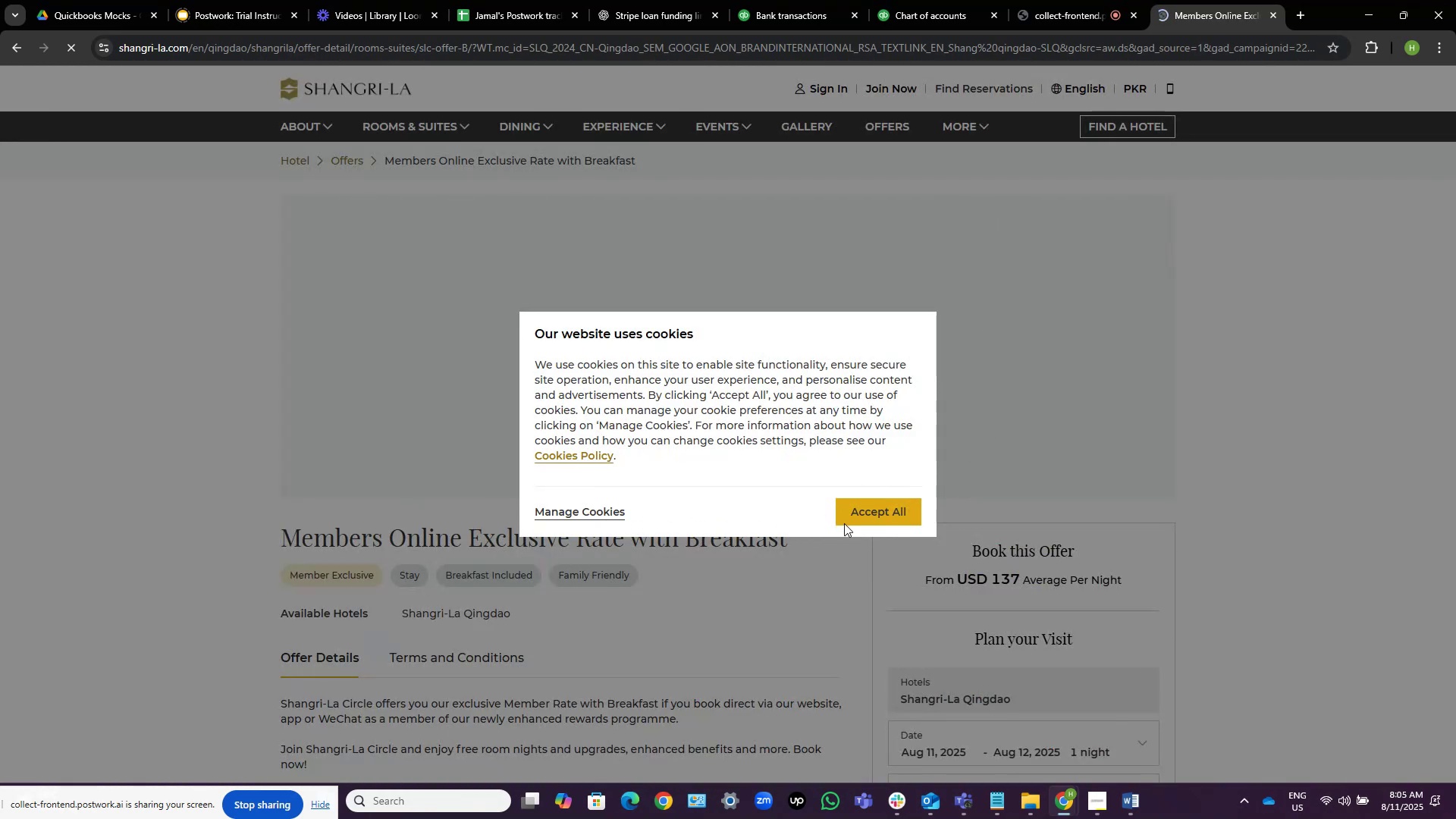 
left_click([878, 508])
 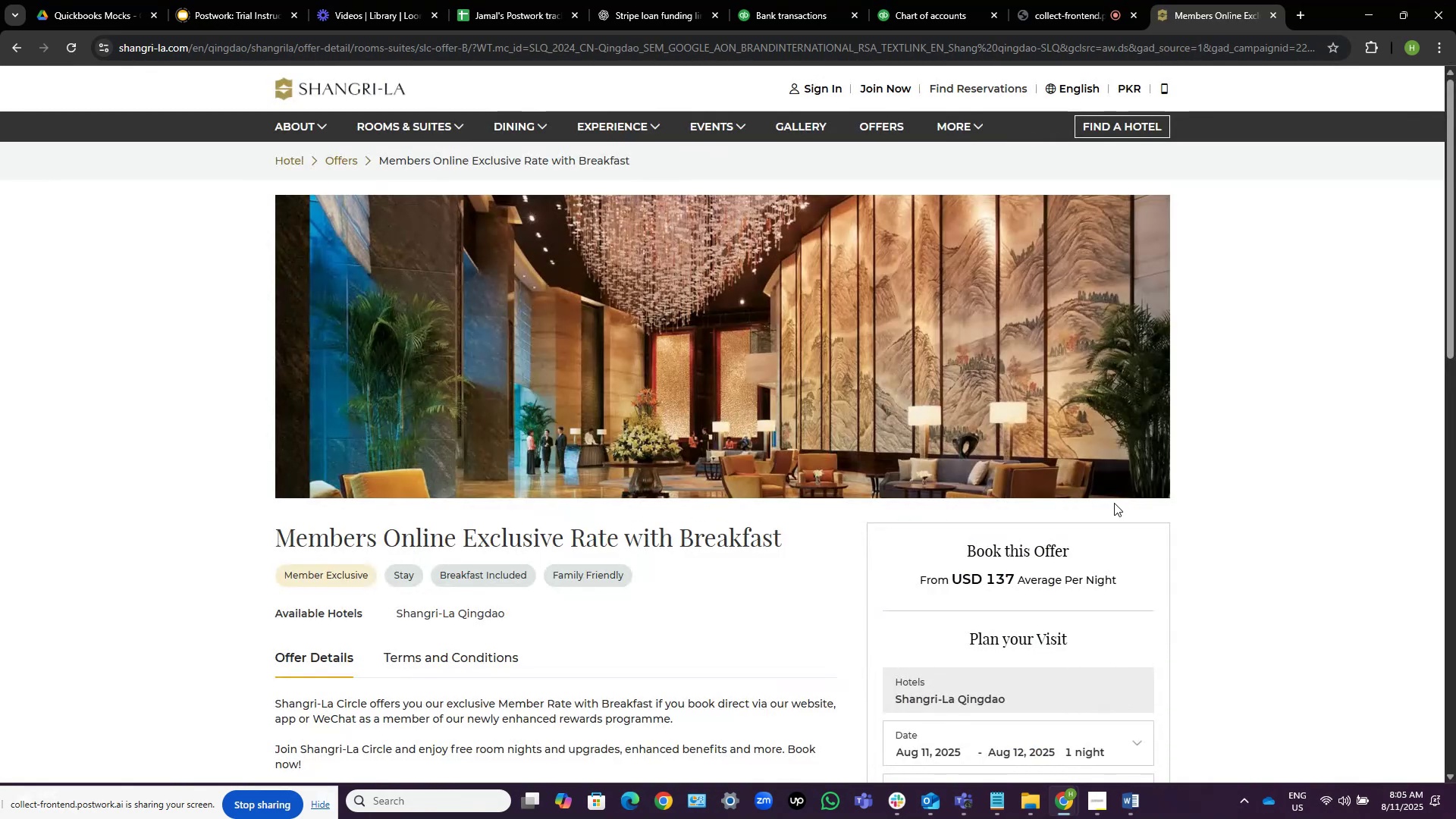 
scroll: coordinate [1285, 494], scroll_direction: down, amount: 1.0
 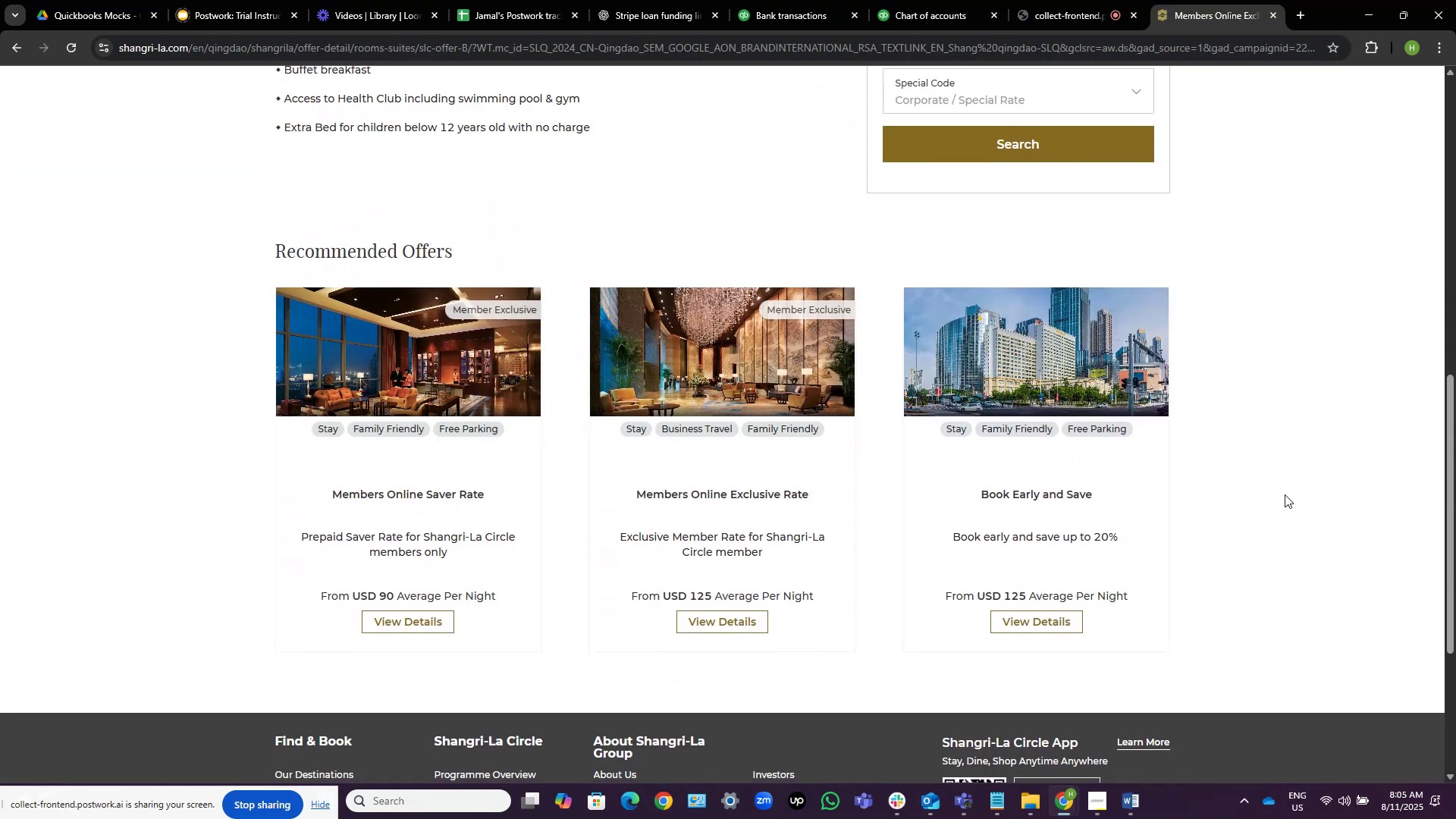 
scroll: coordinate [1285, 494], scroll_direction: up, amount: 15.0
 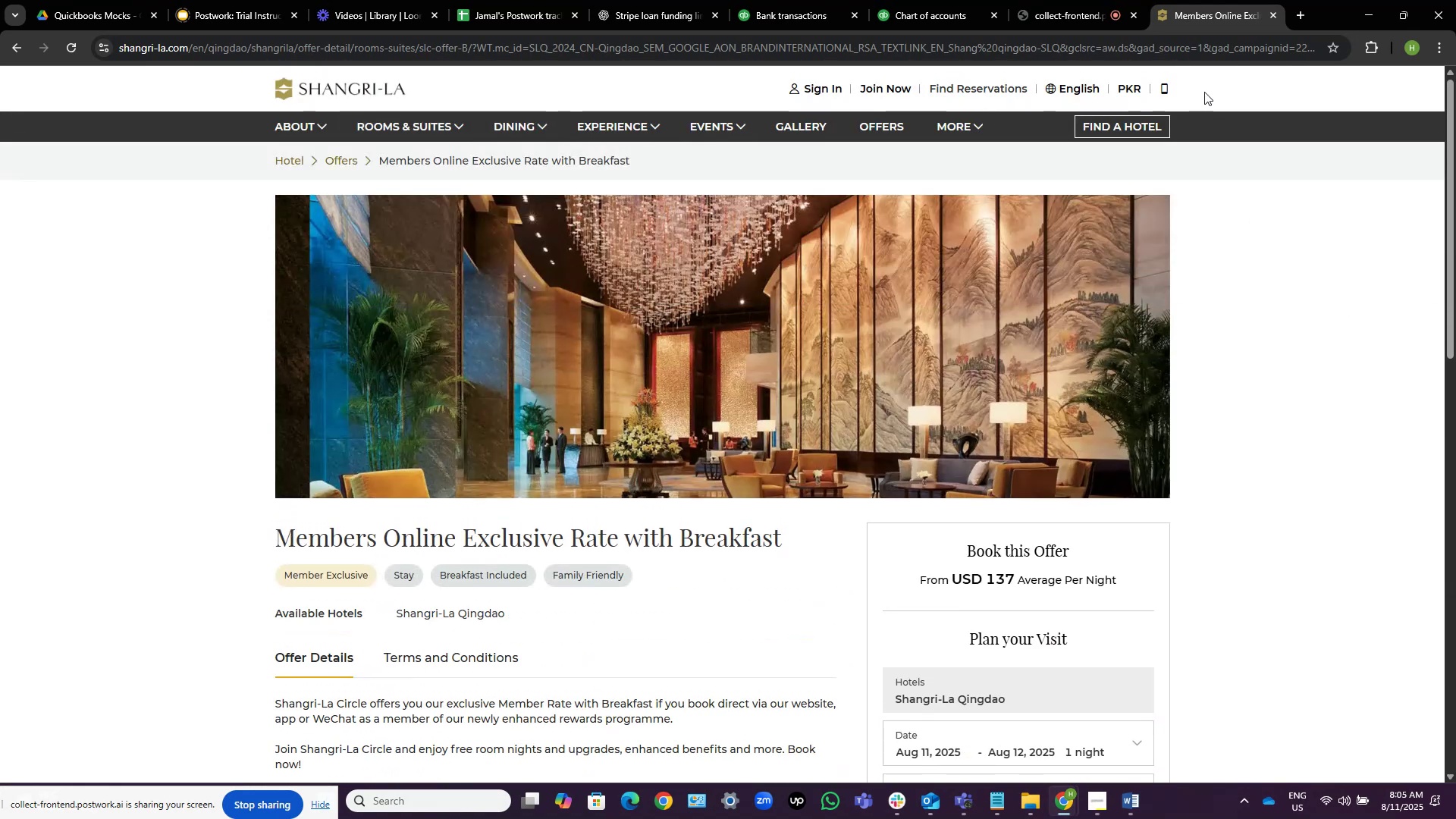 
left_click([790, 0])
 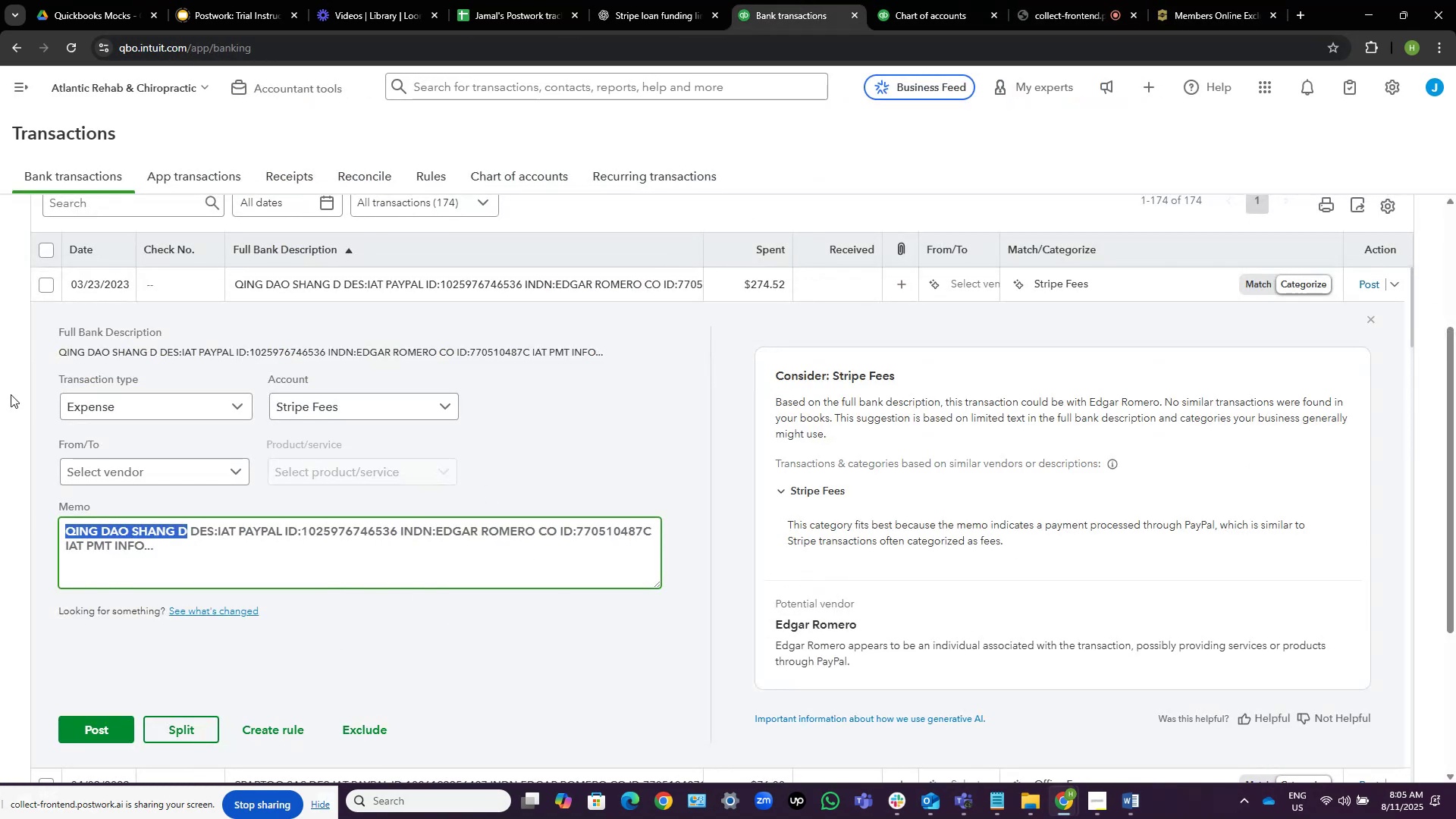 
left_click([46, 281])
 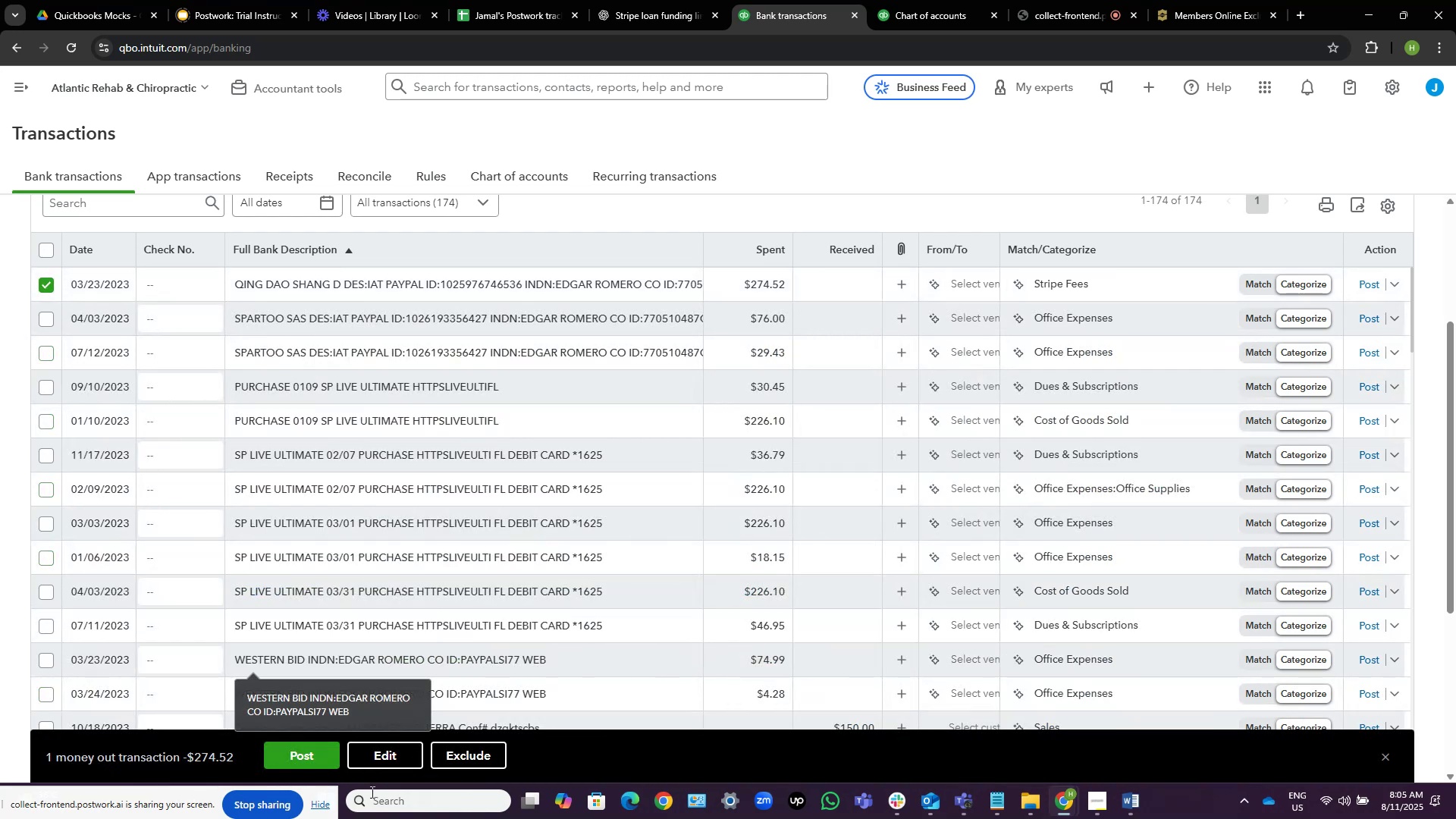 
left_click([393, 757])
 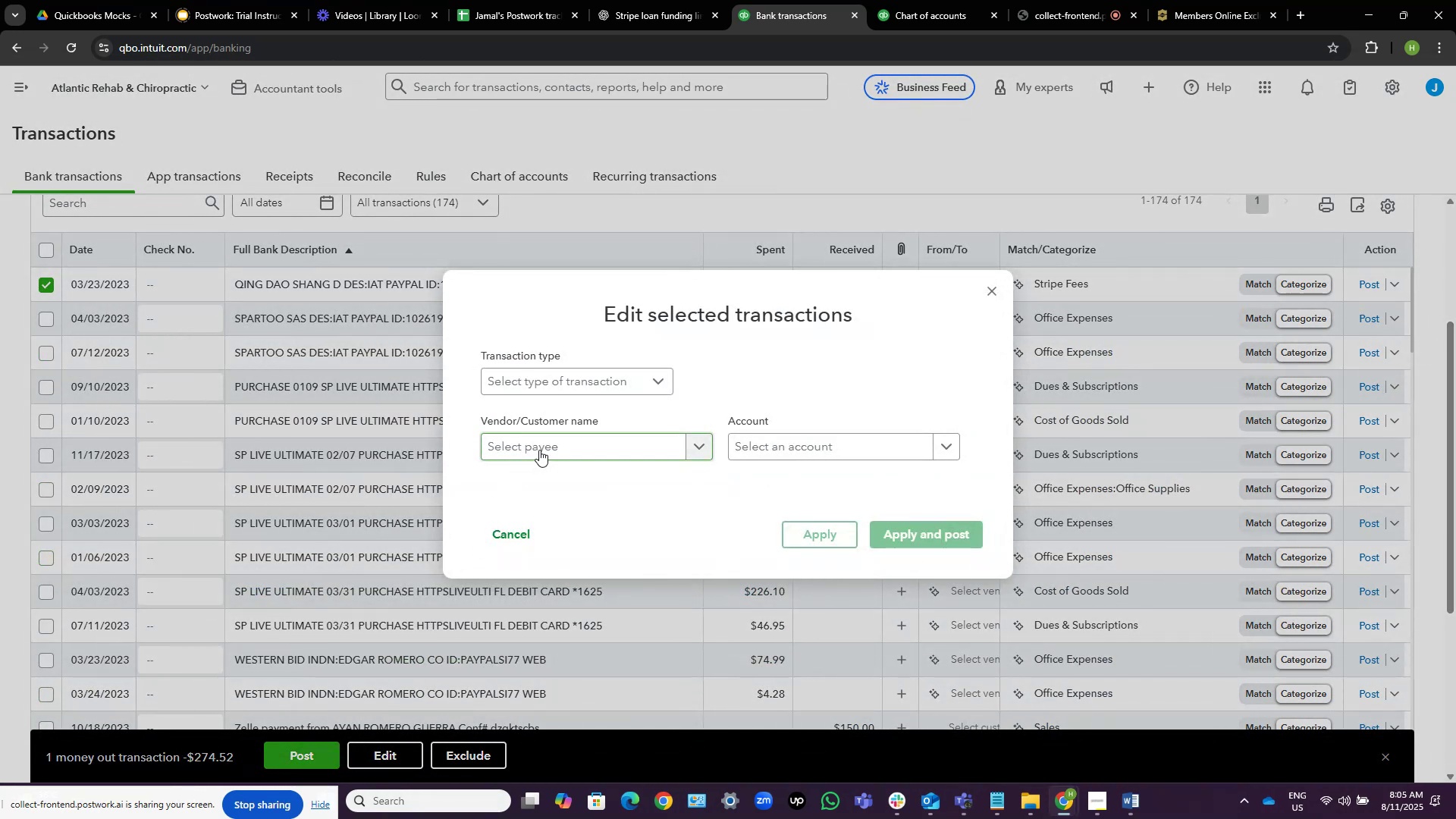 
left_click([539, 450])
 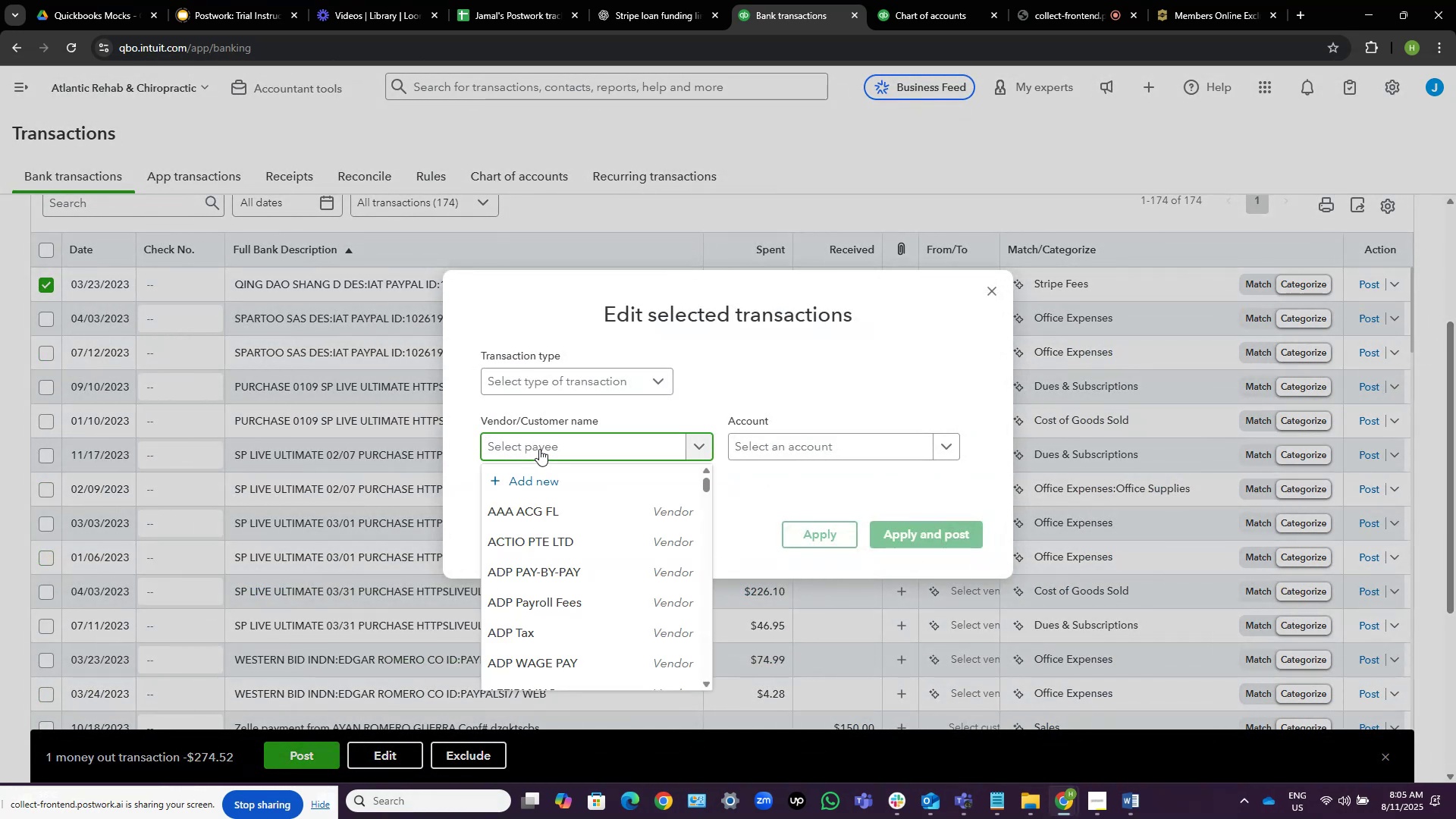 
key(Control+V)
 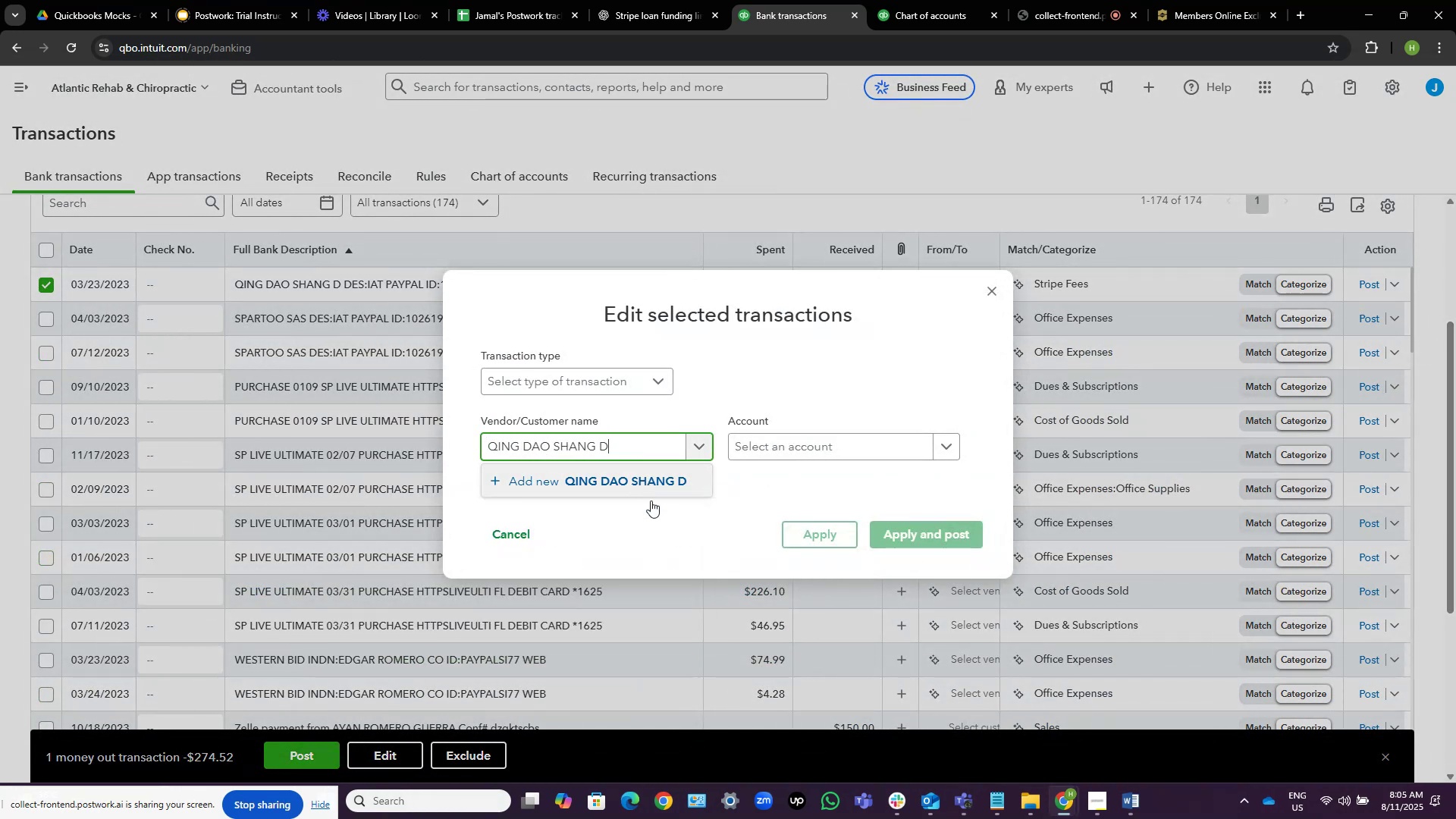 
key(Backspace)
 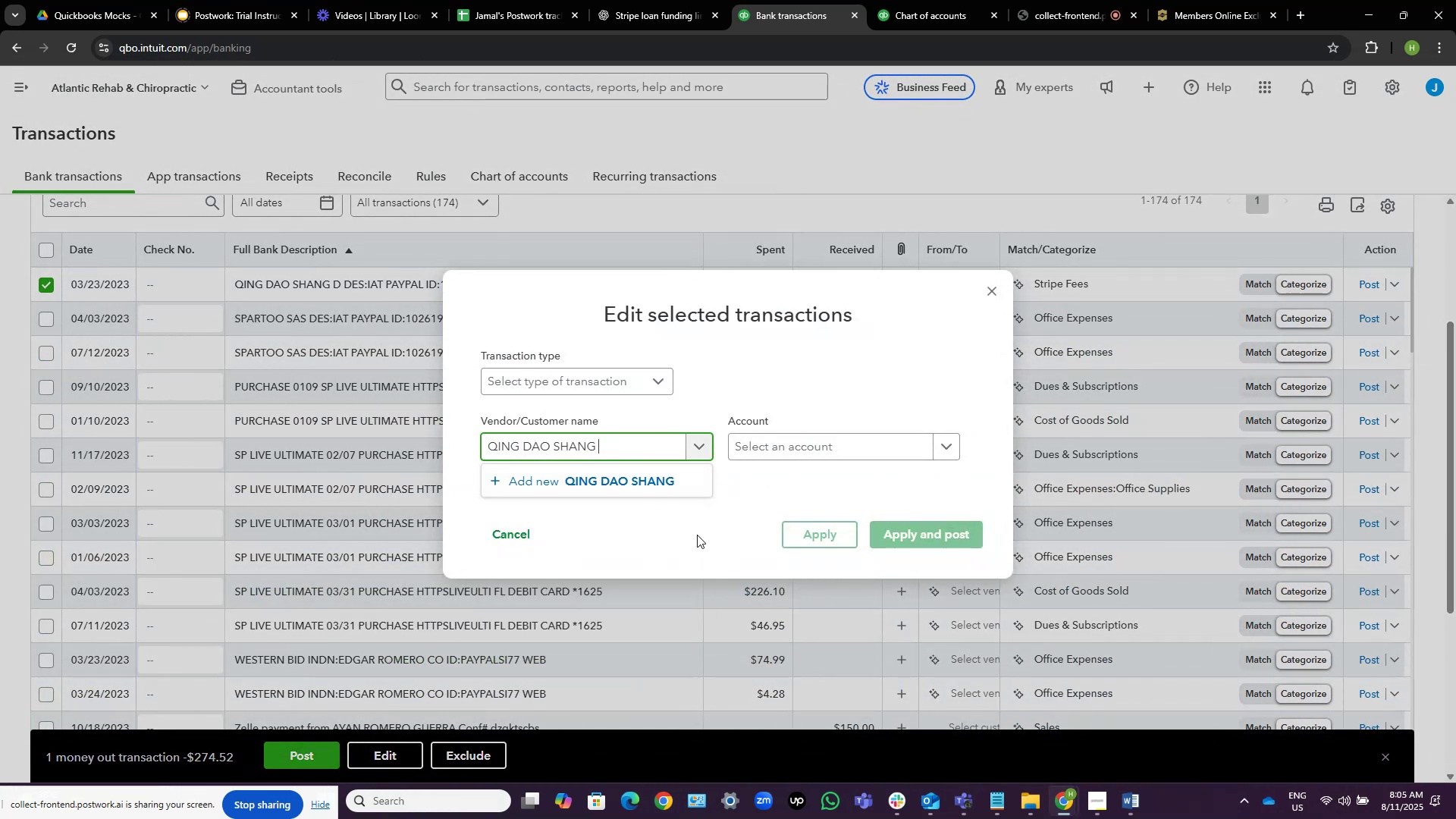 
key(Backspace)
 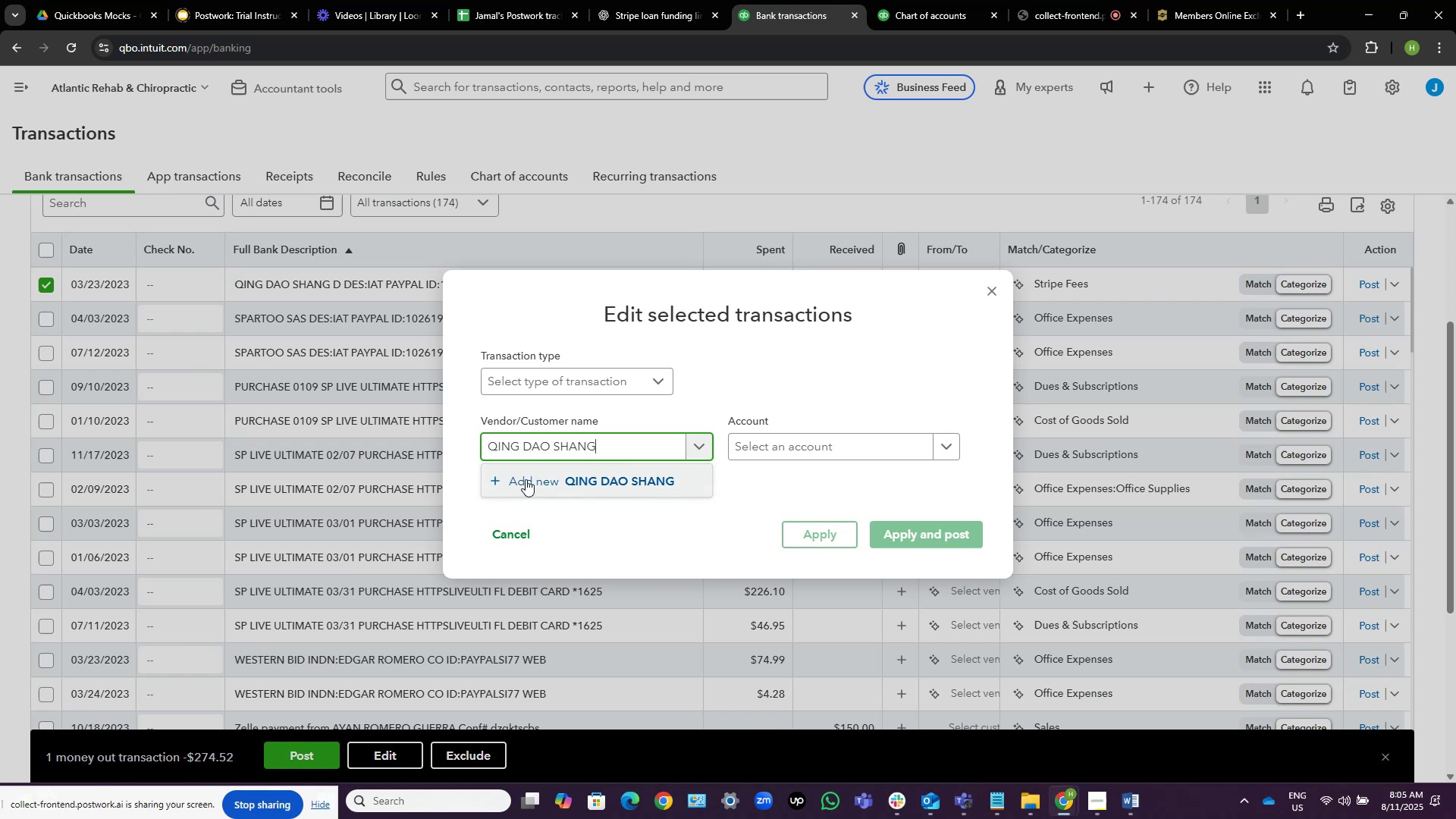 
left_click([526, 479])
 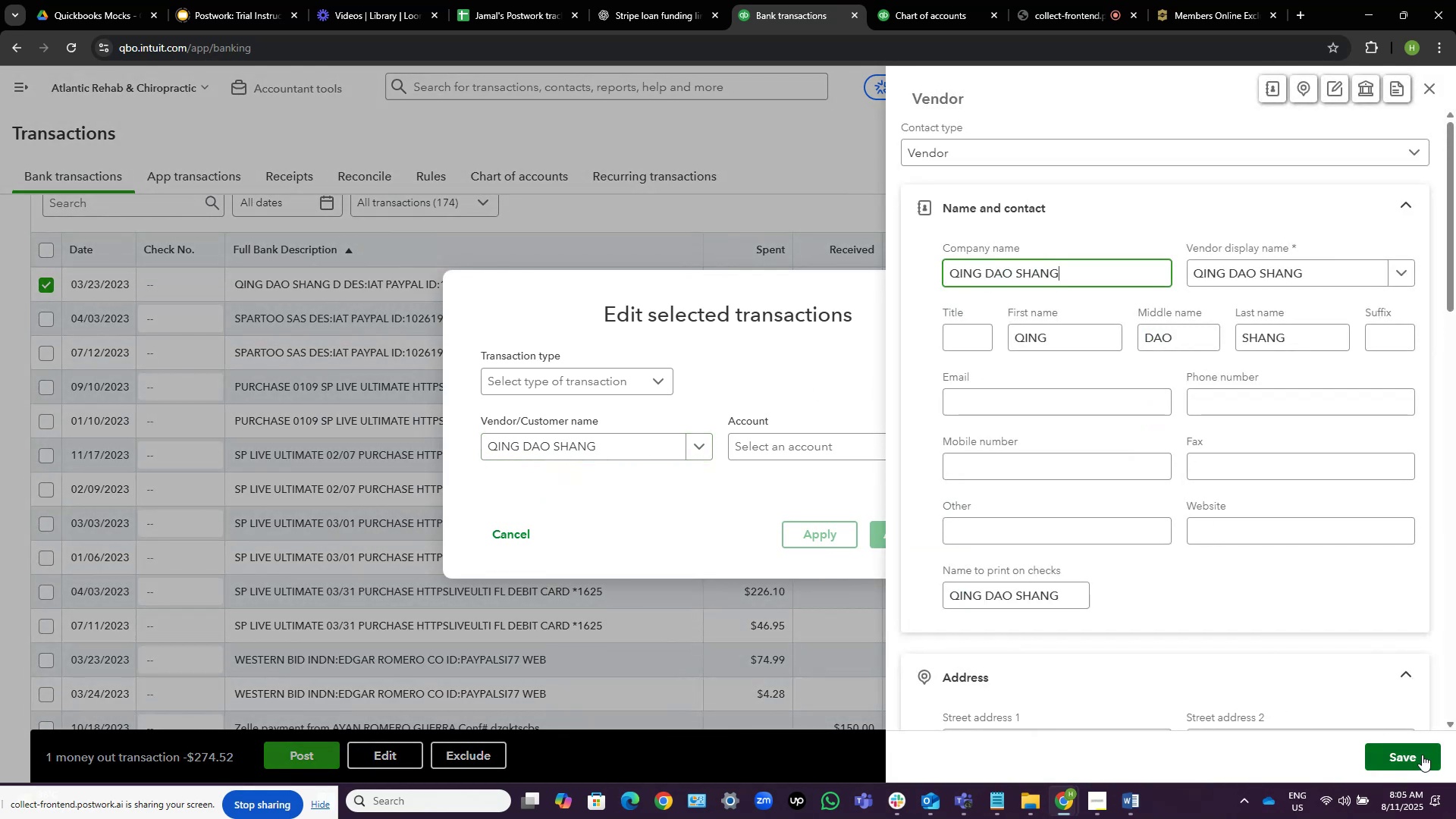 
wait(5.65)
 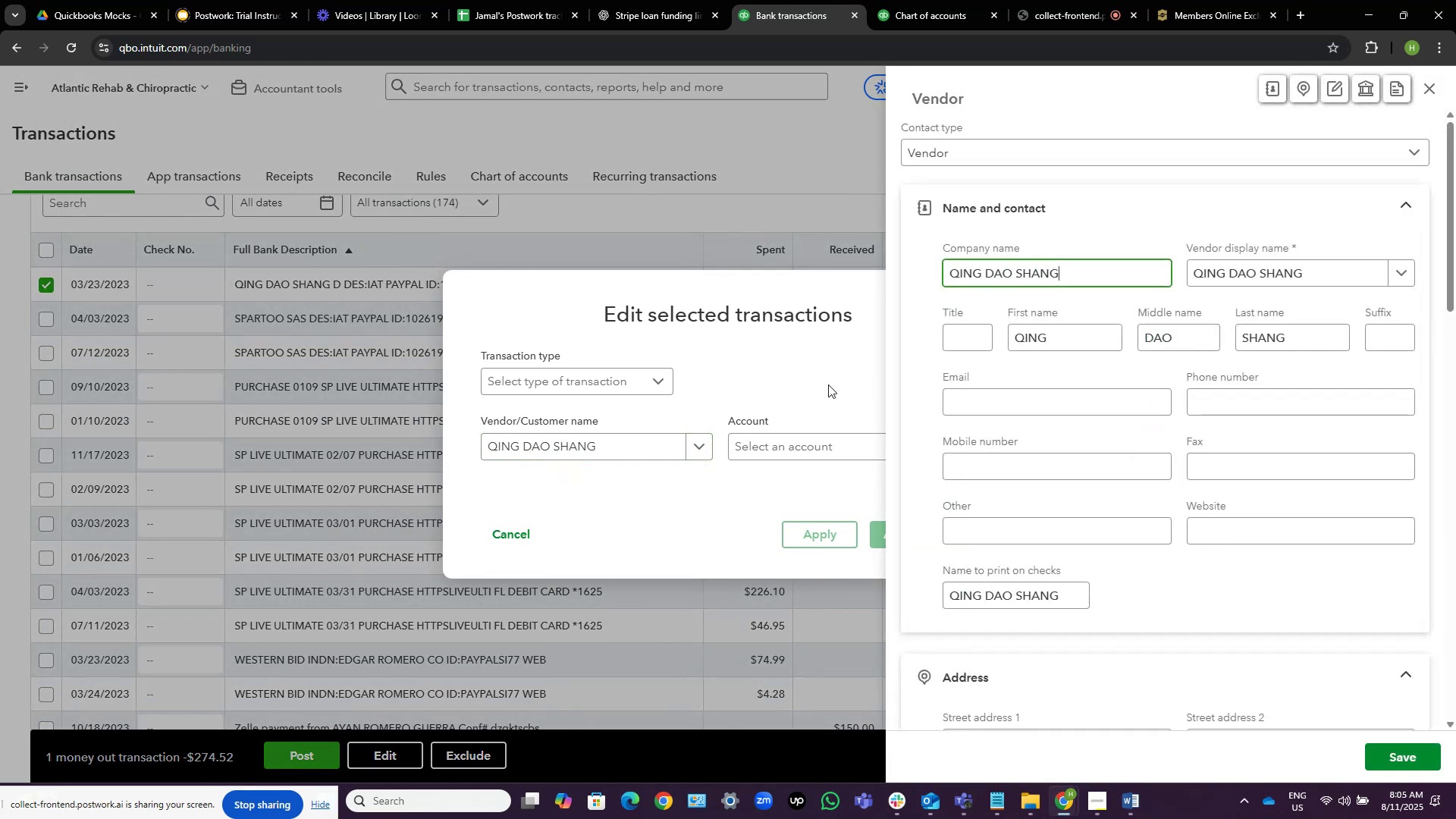 
left_click([1422, 755])
 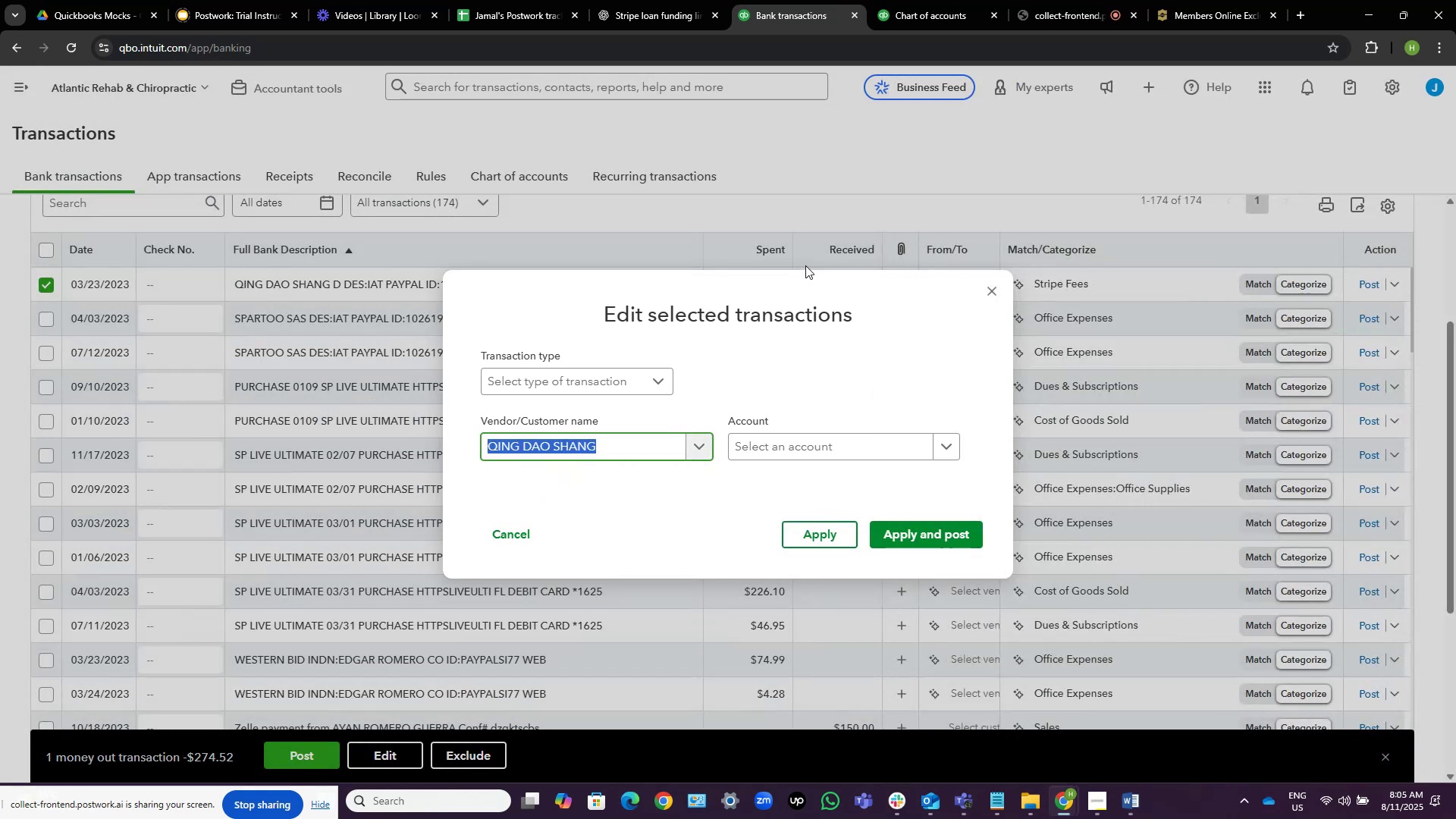 
left_click([876, 450])
 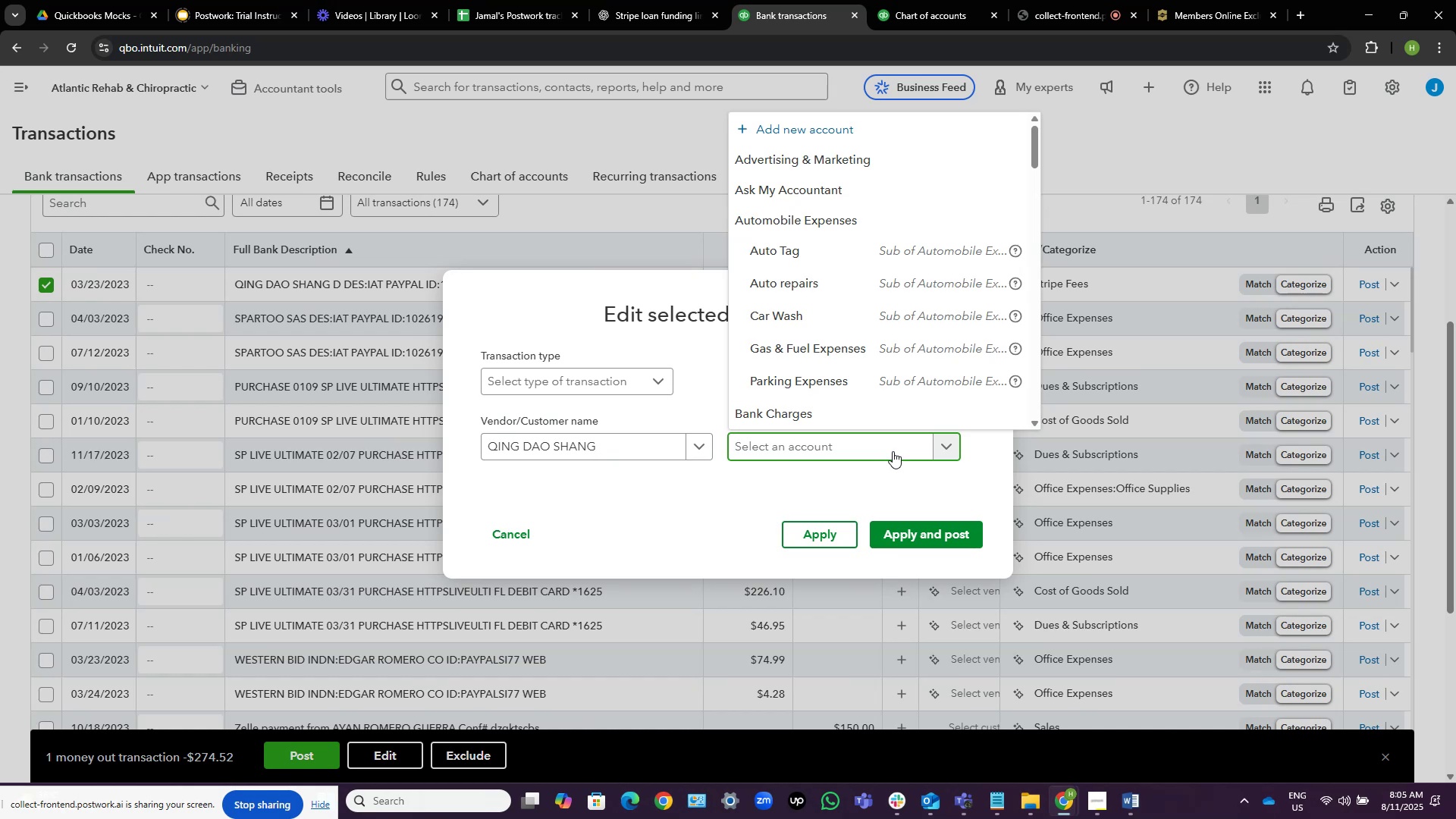 
type(hot)
 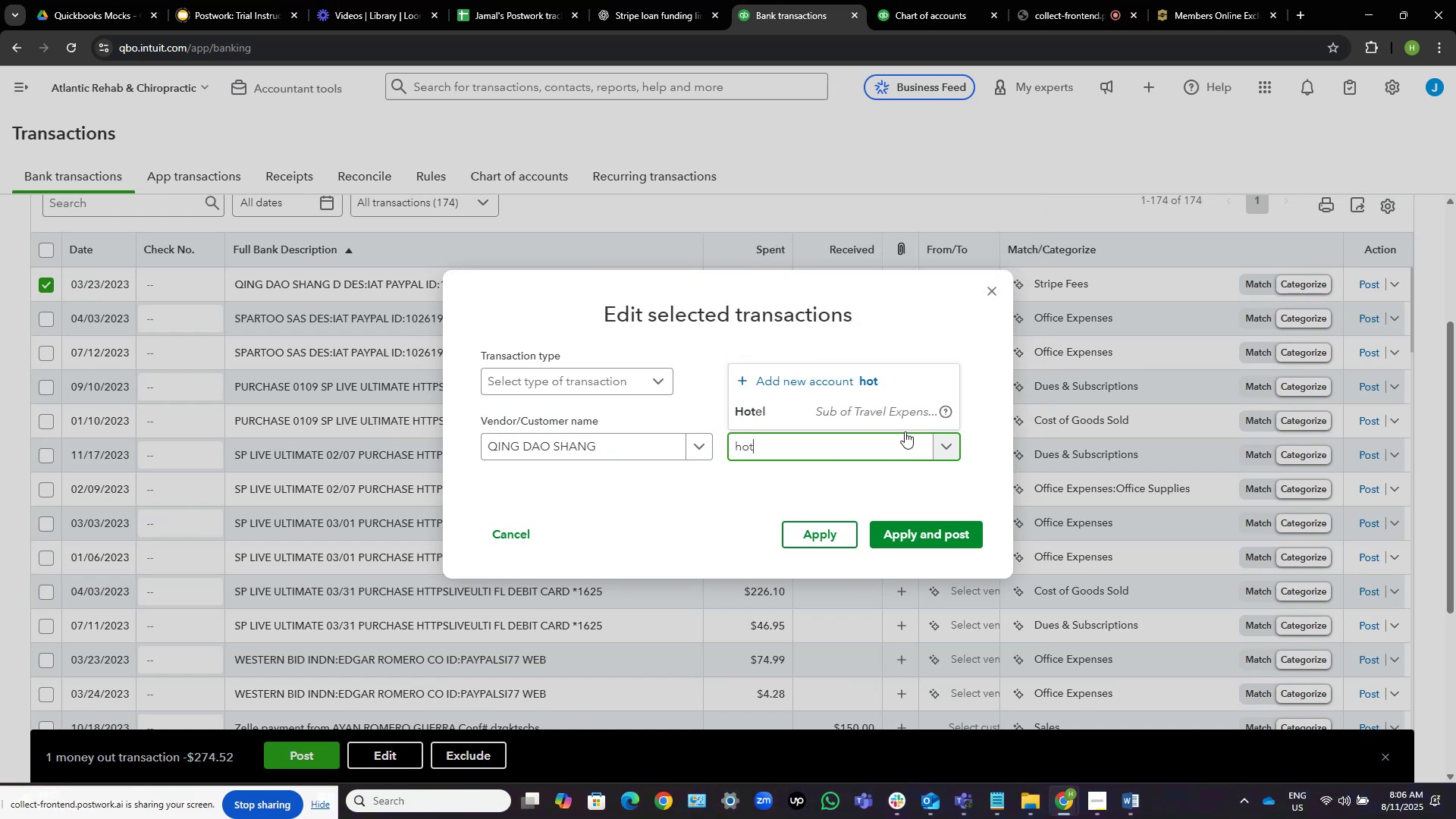 
left_click([887, 408])
 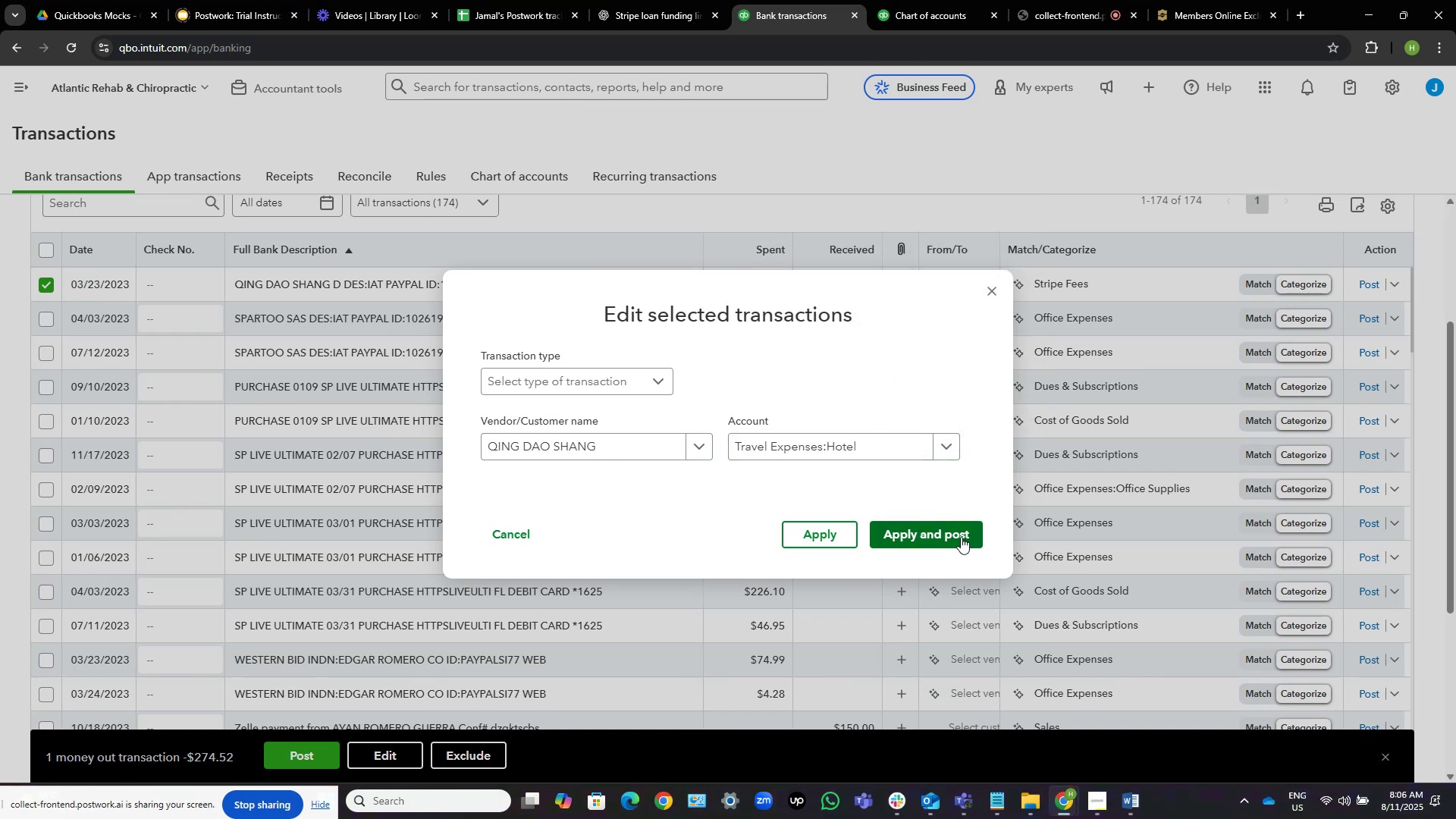 
wait(5.27)
 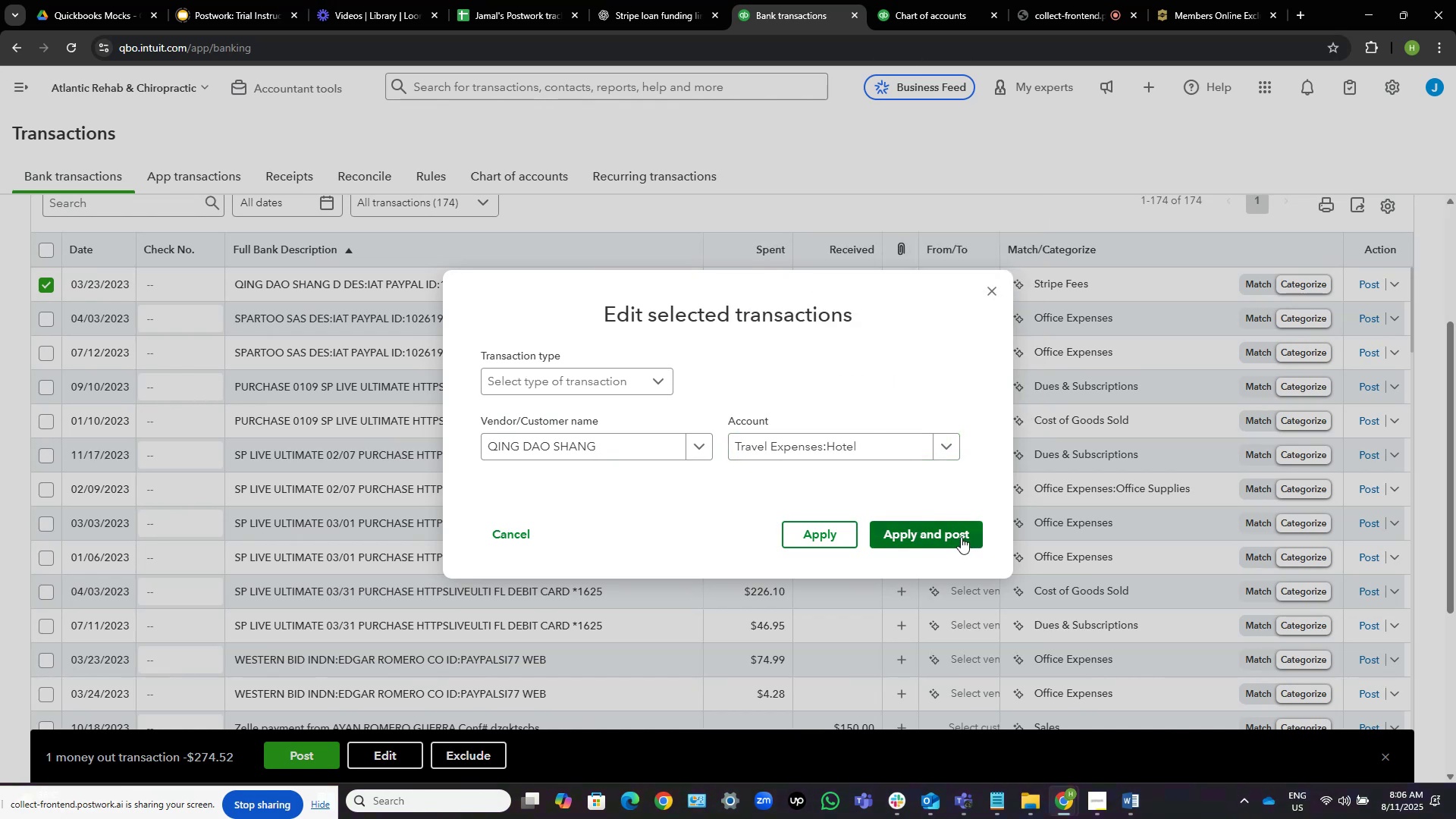 
left_click([961, 537])
 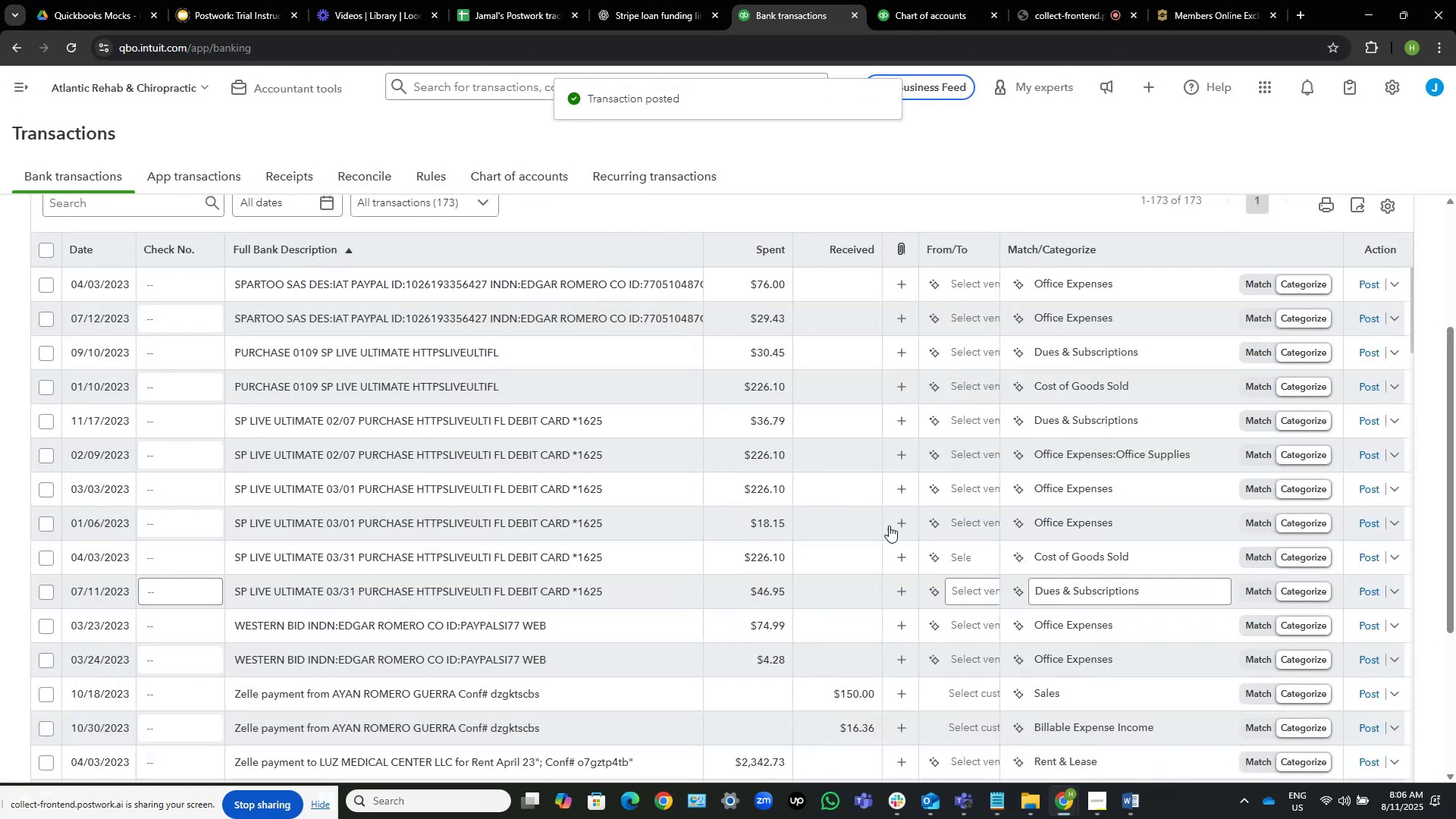 
wait(10.63)
 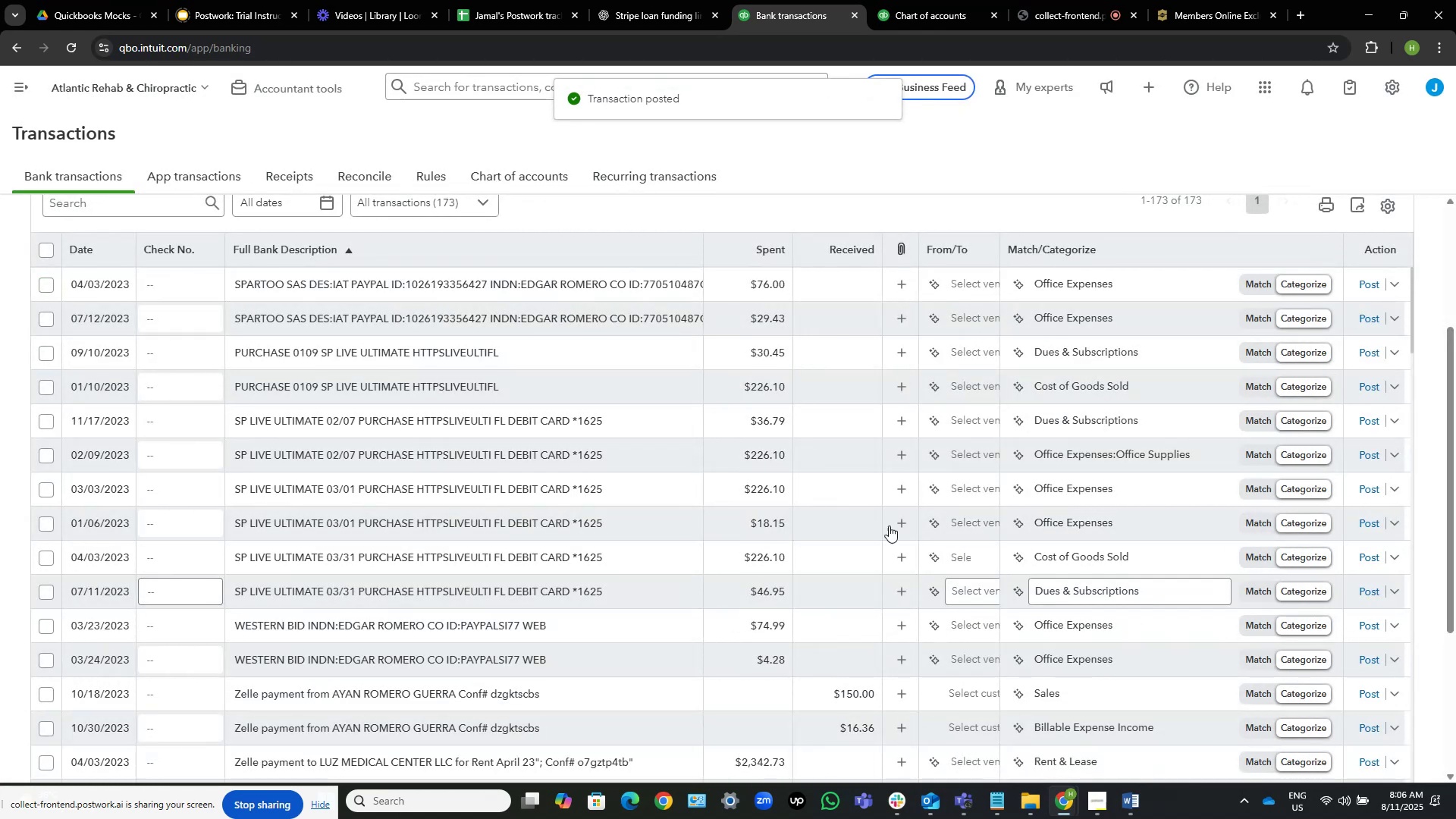 
scroll: coordinate [538, 356], scroll_direction: down, amount: 1.0
 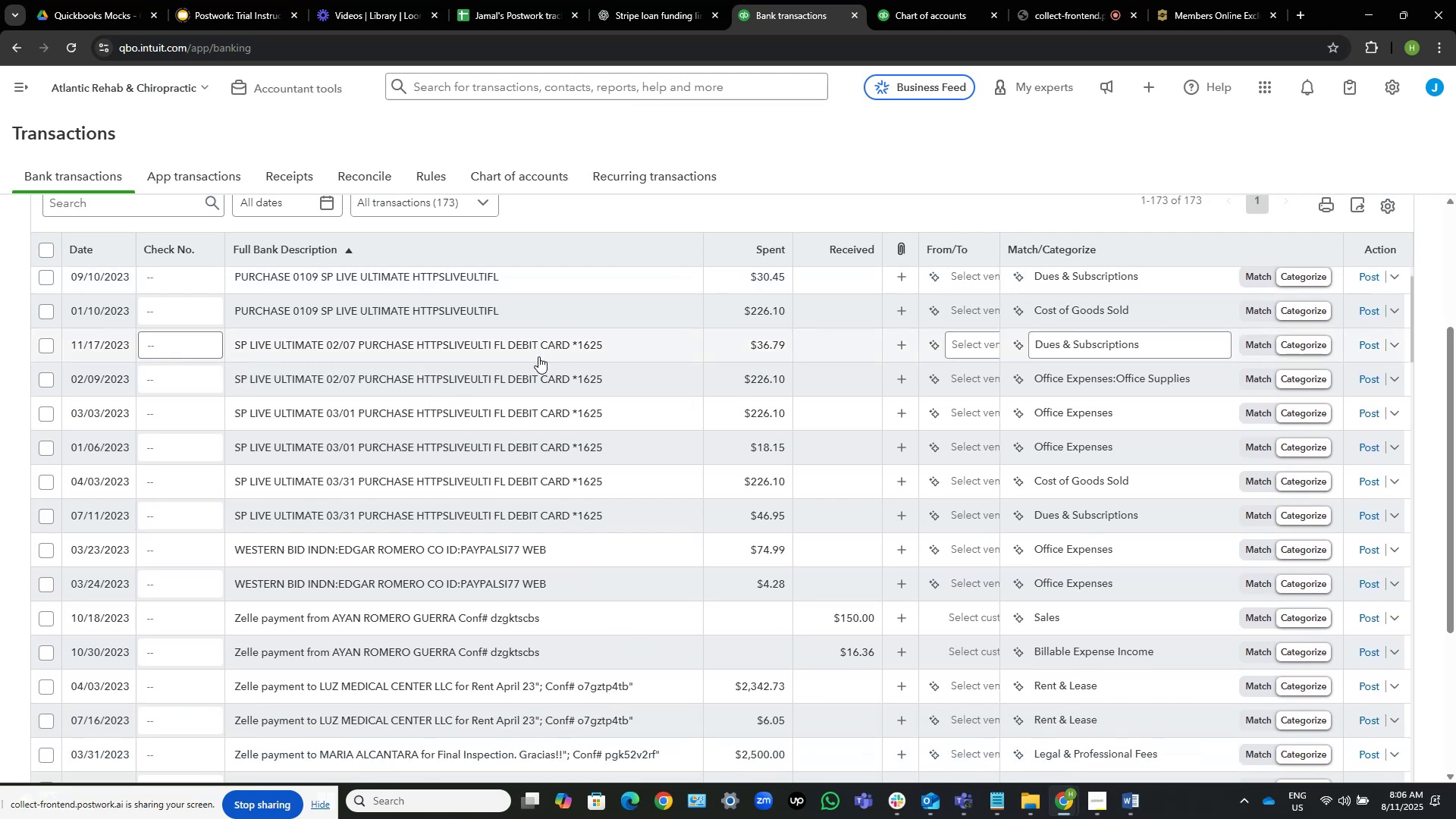 
scroll: coordinate [538, 356], scroll_direction: up, amount: 2.0
 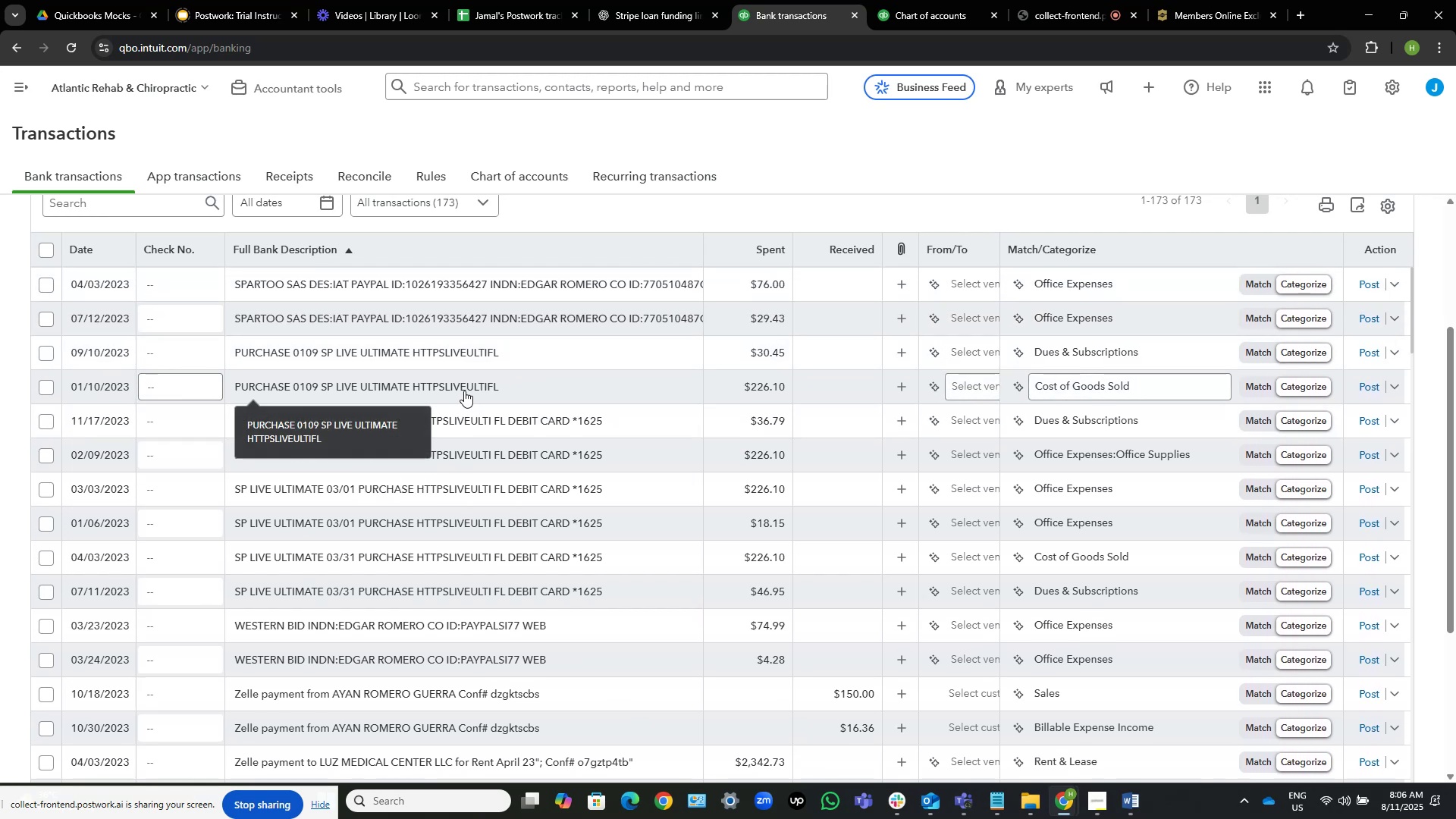 
left_click([464, 391])
 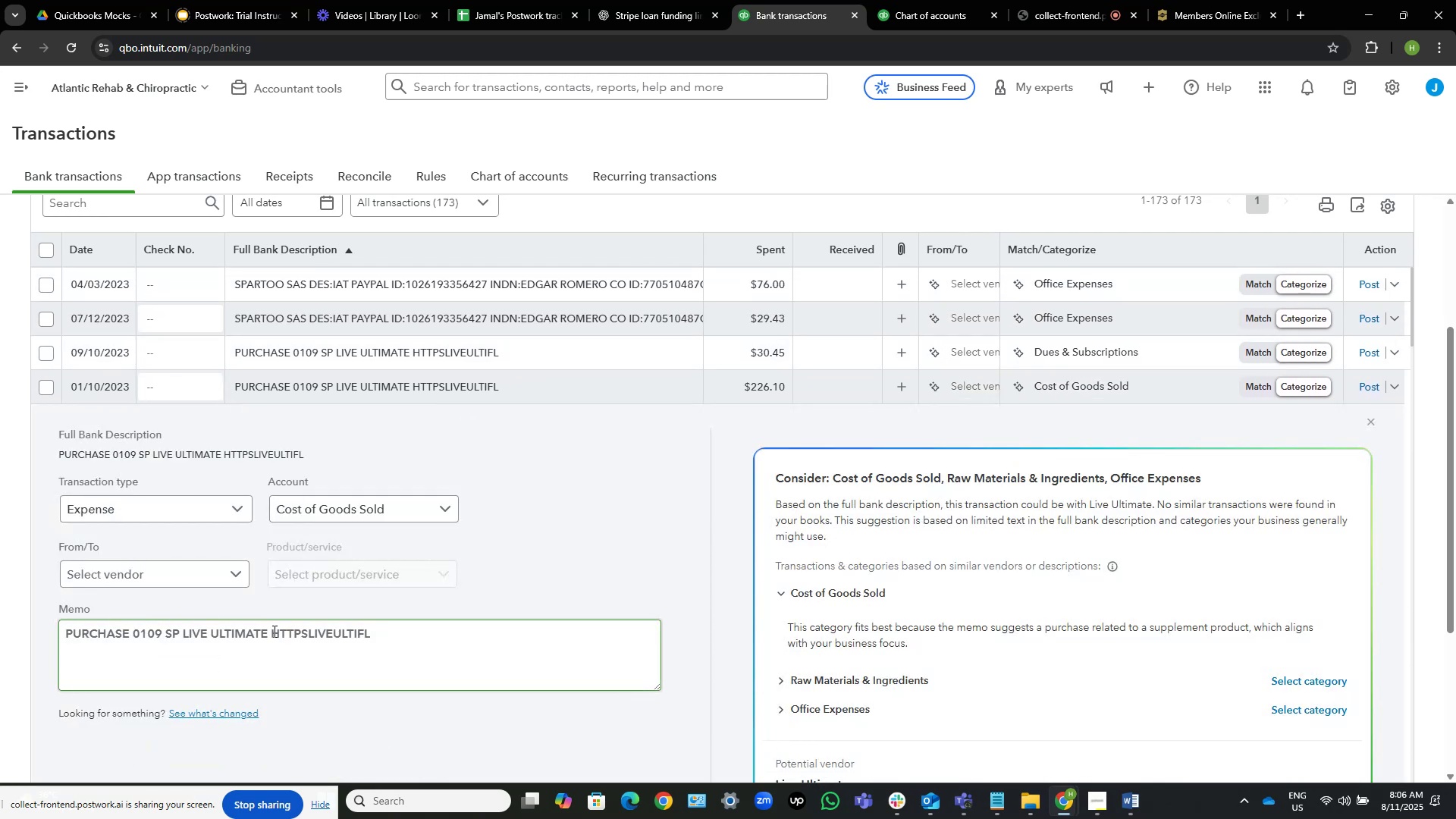 
left_click_drag(start_coordinate=[265, 629], to_coordinate=[183, 629])
 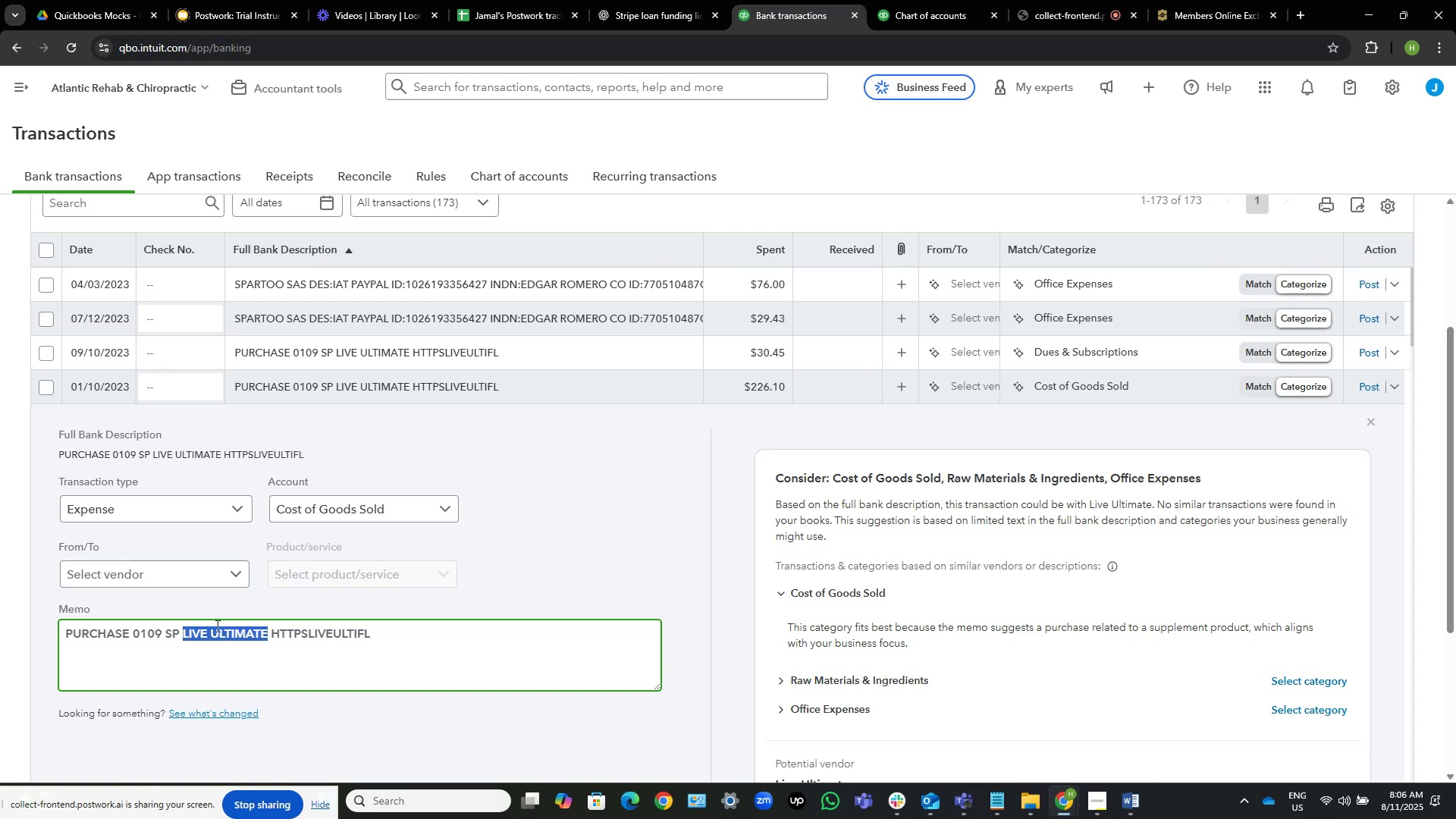 
key(Control+C)
 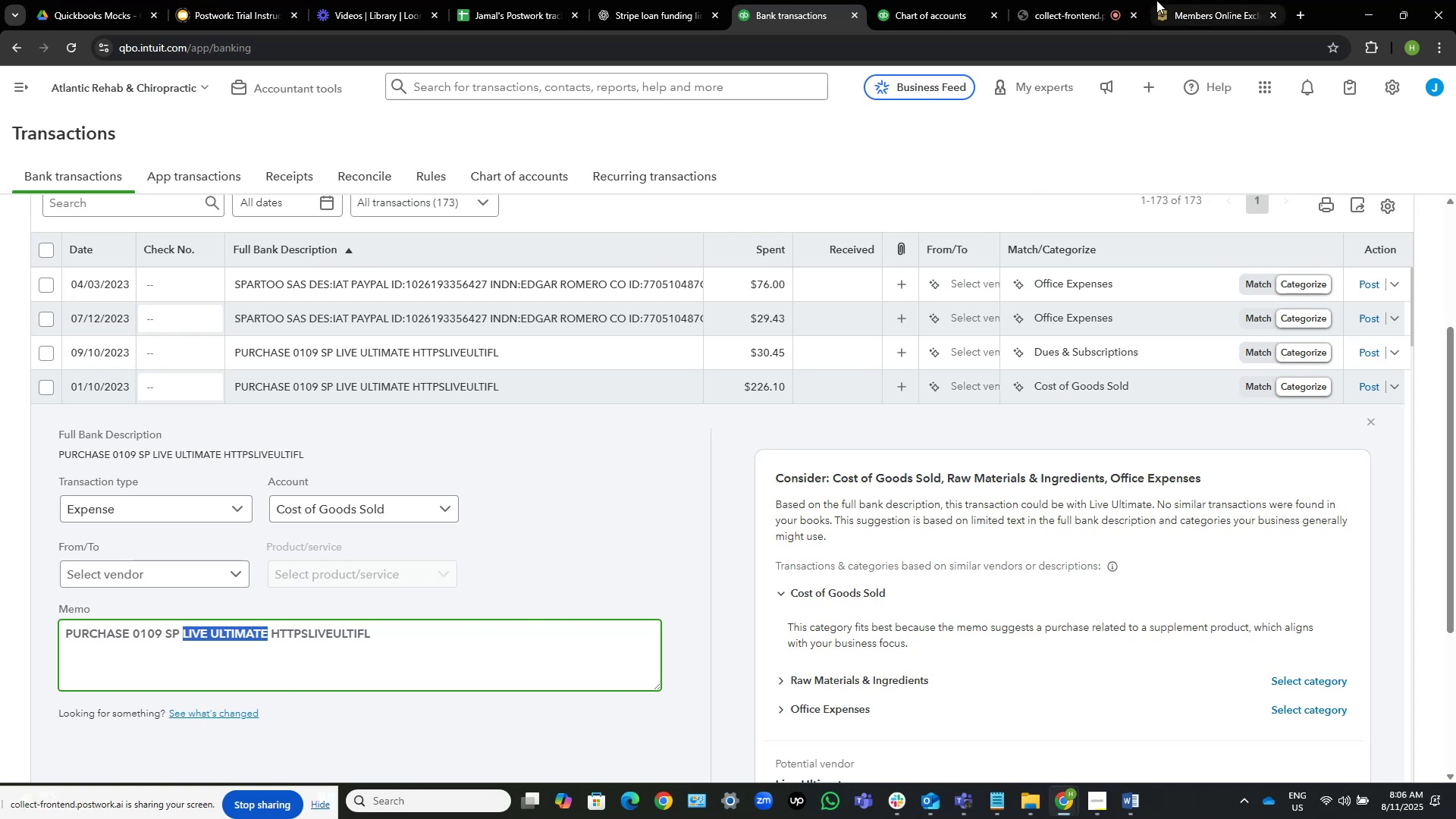 
left_click([1207, 0])
 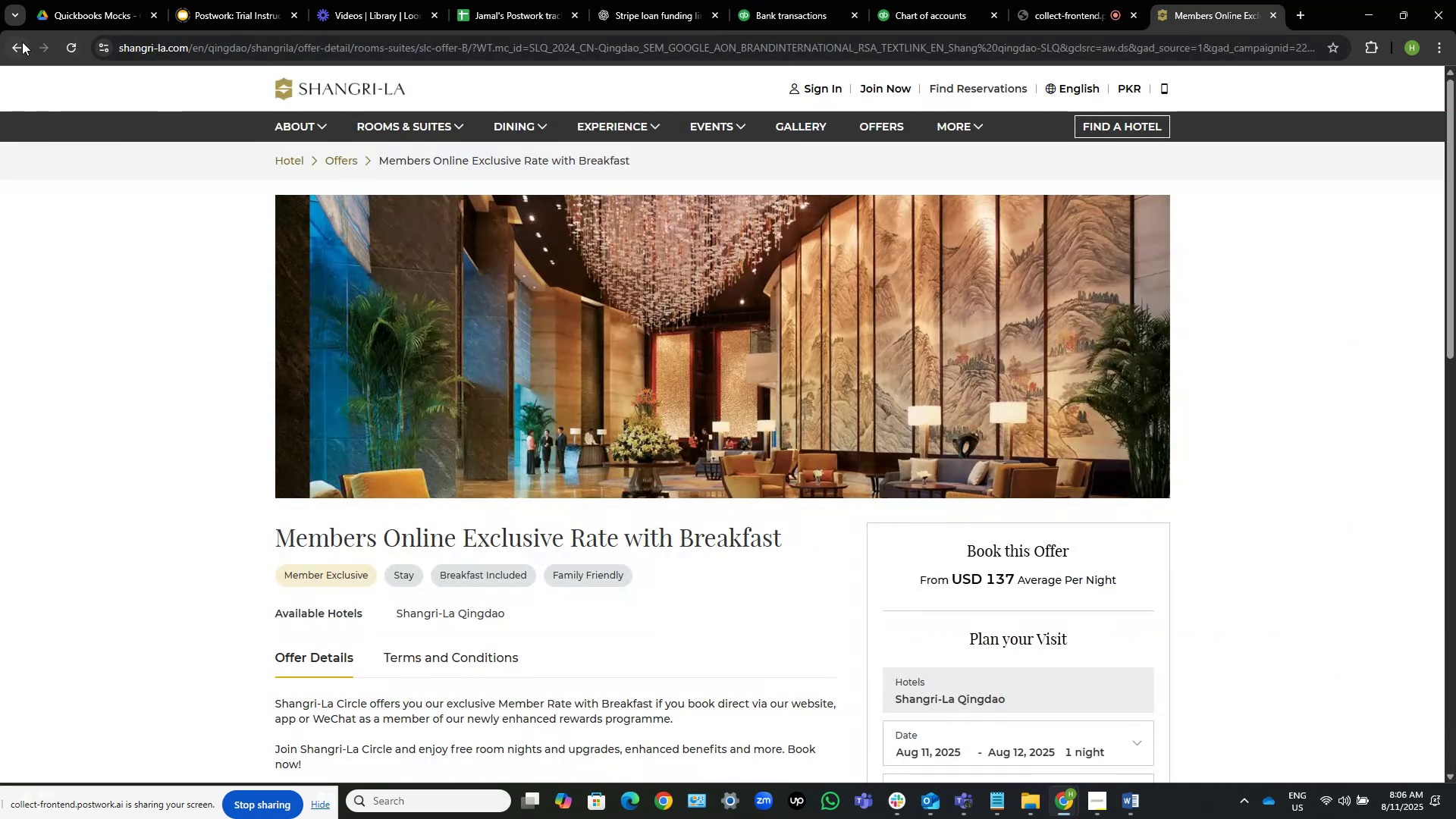 
left_click([16, 46])
 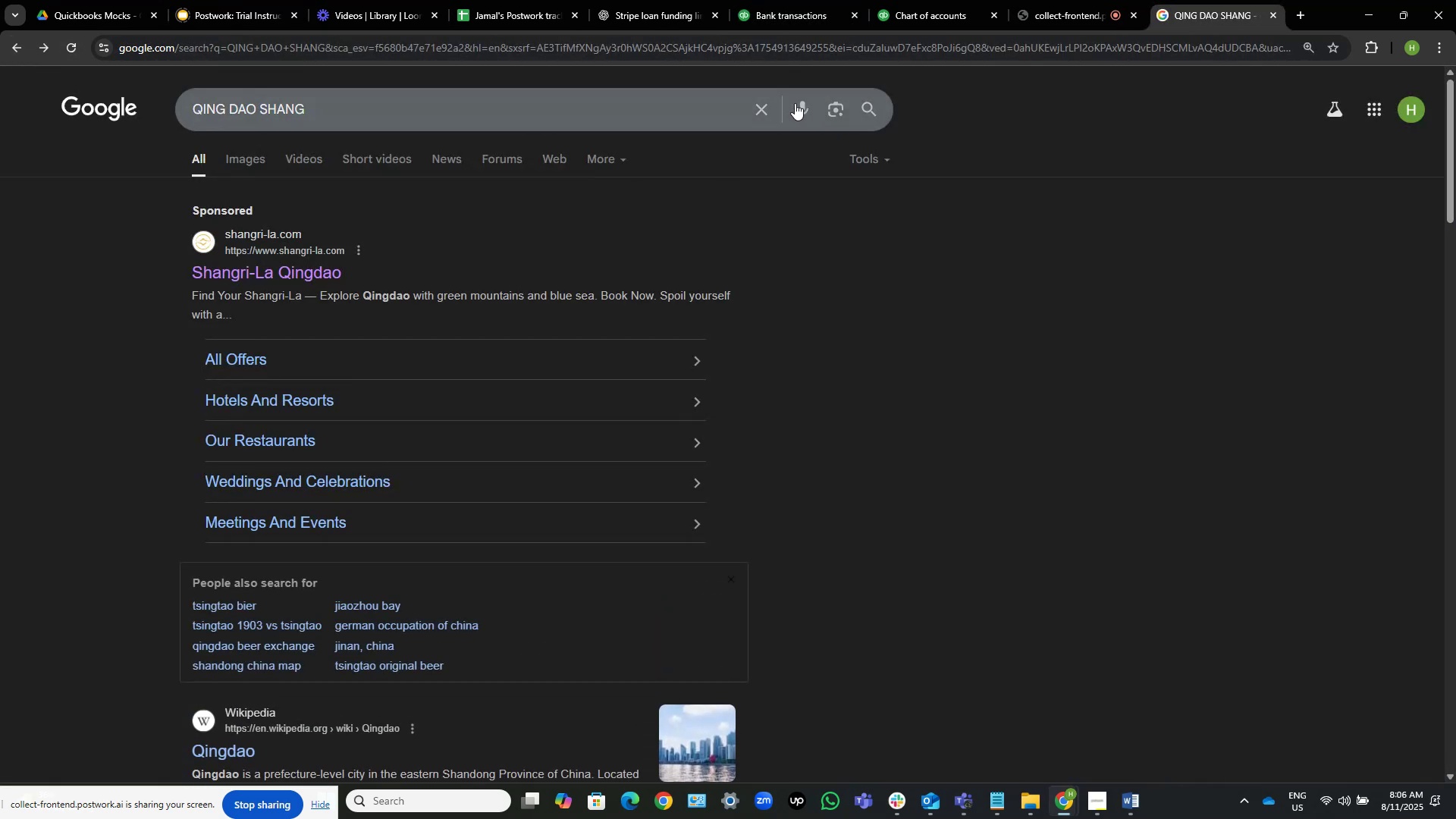 
left_click([766, 104])
 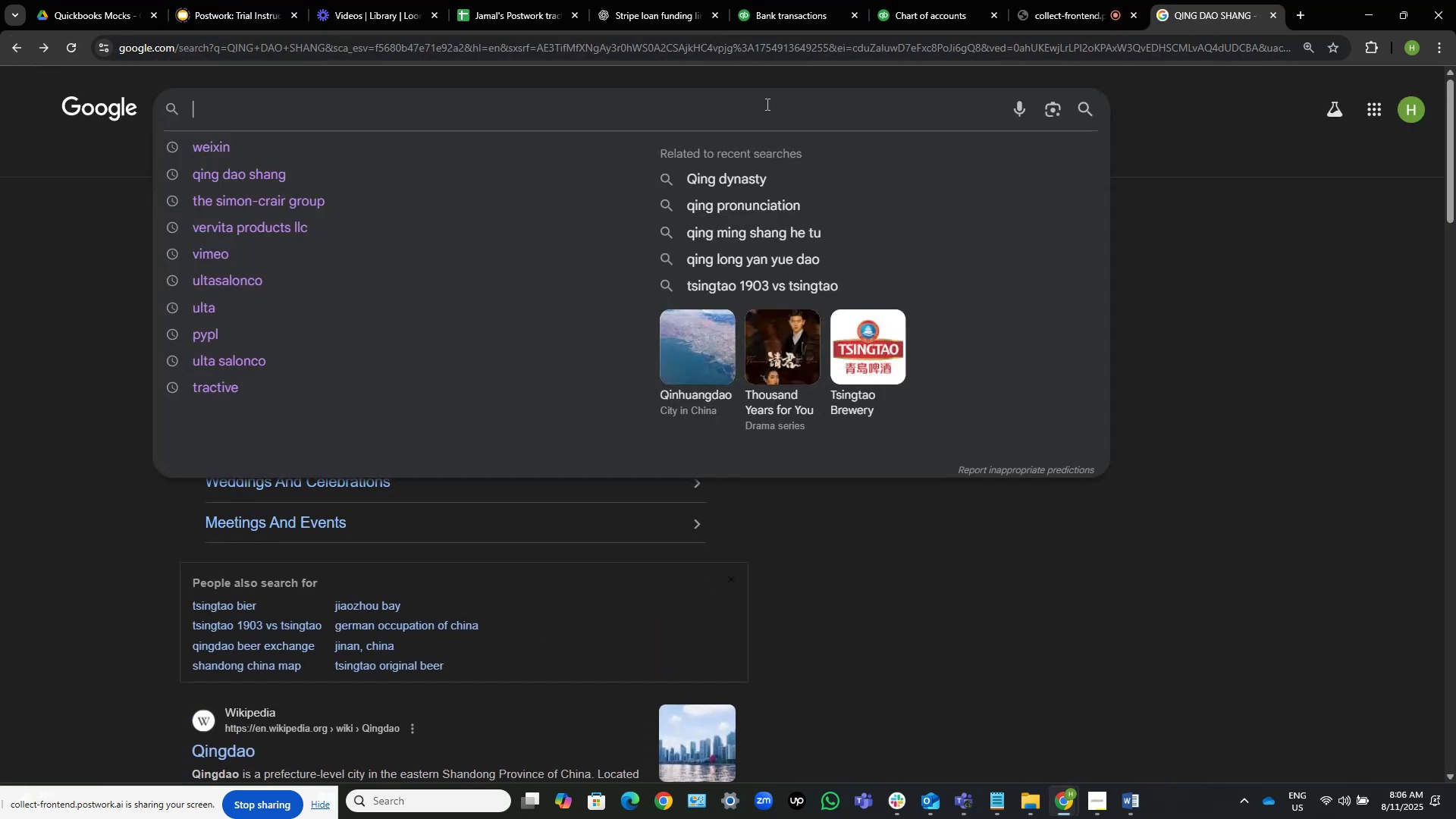 
key(Control+V)
 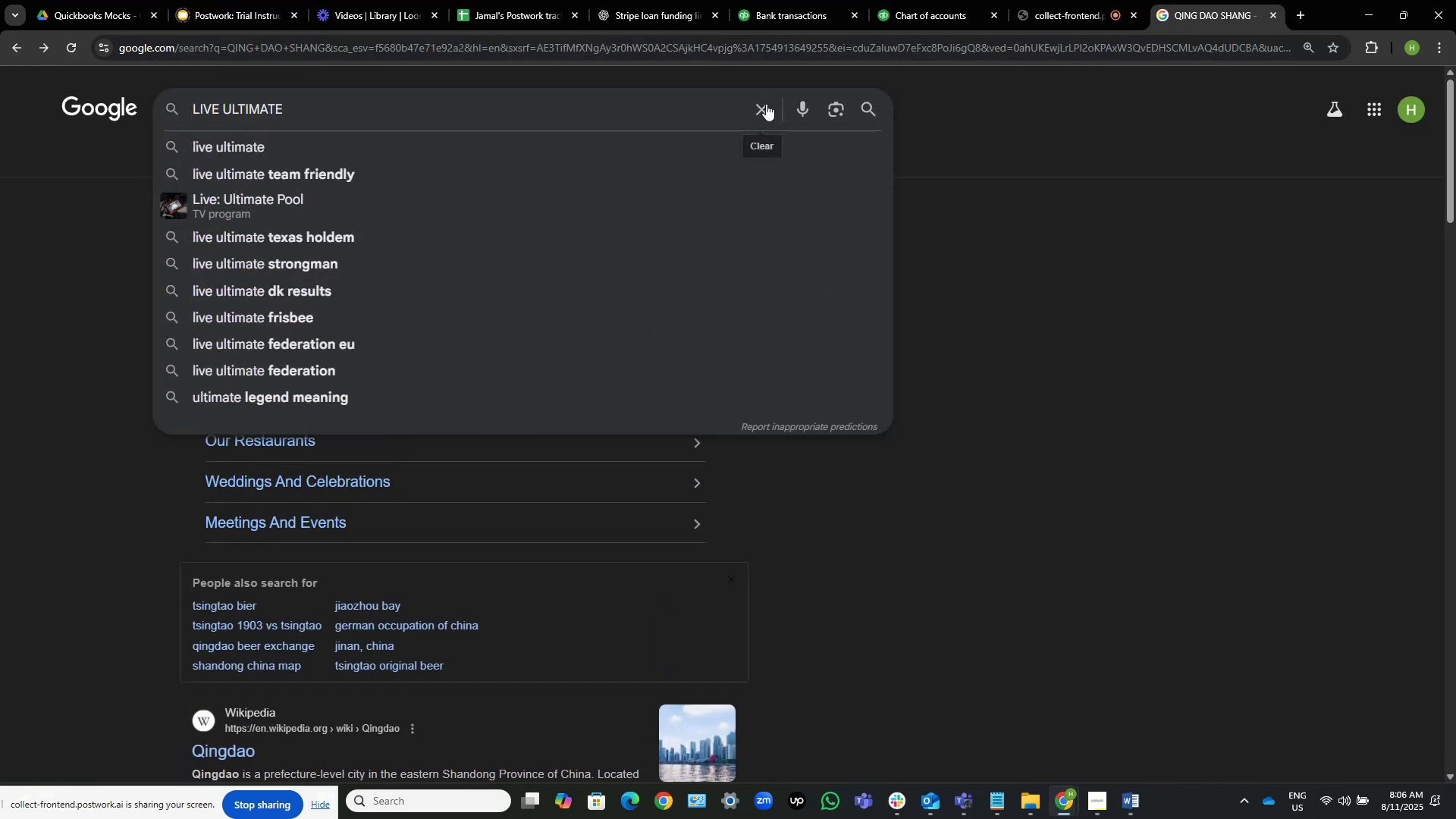 
key(NumpadEnter)
 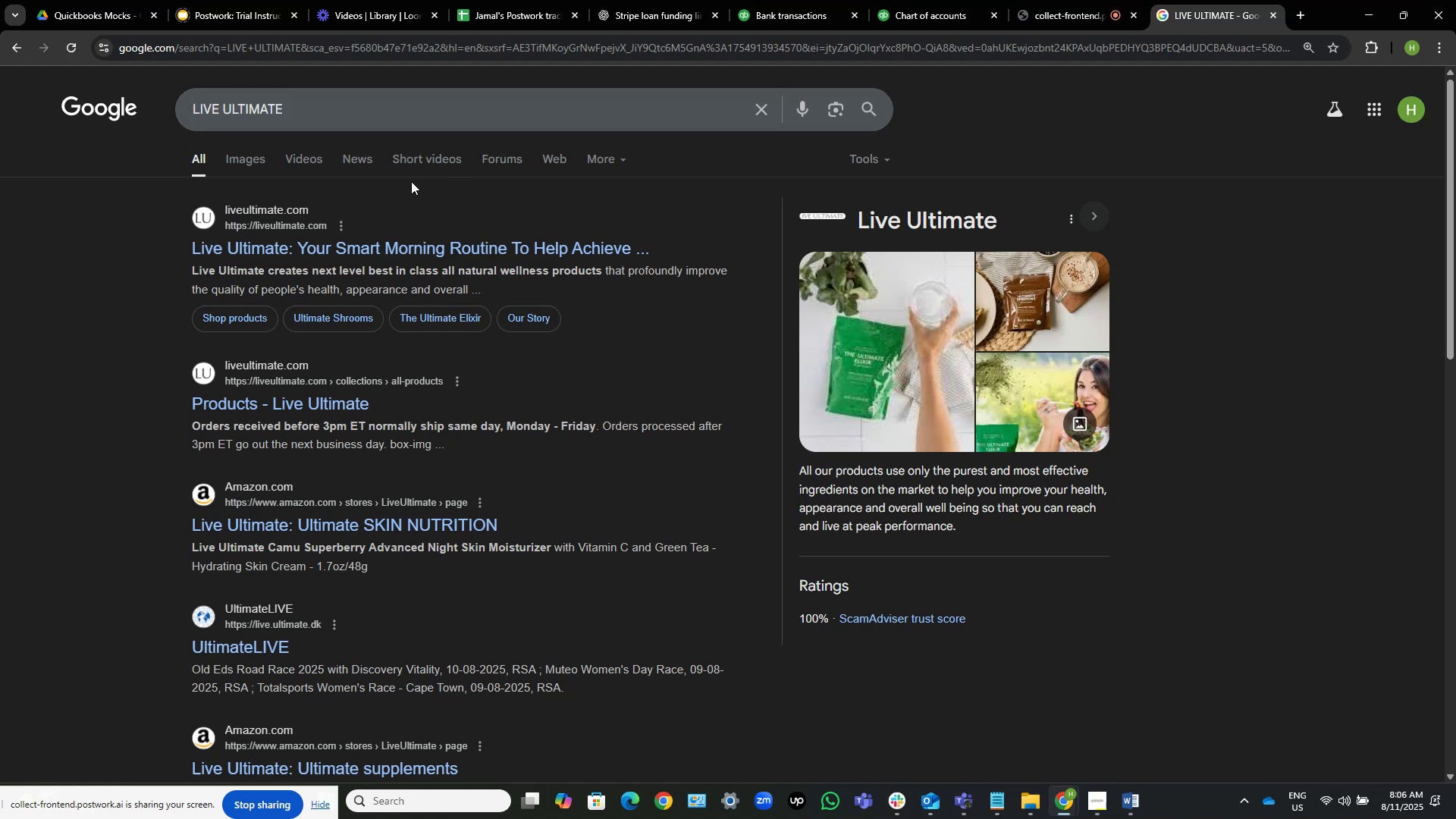 
left_click([416, 249])
 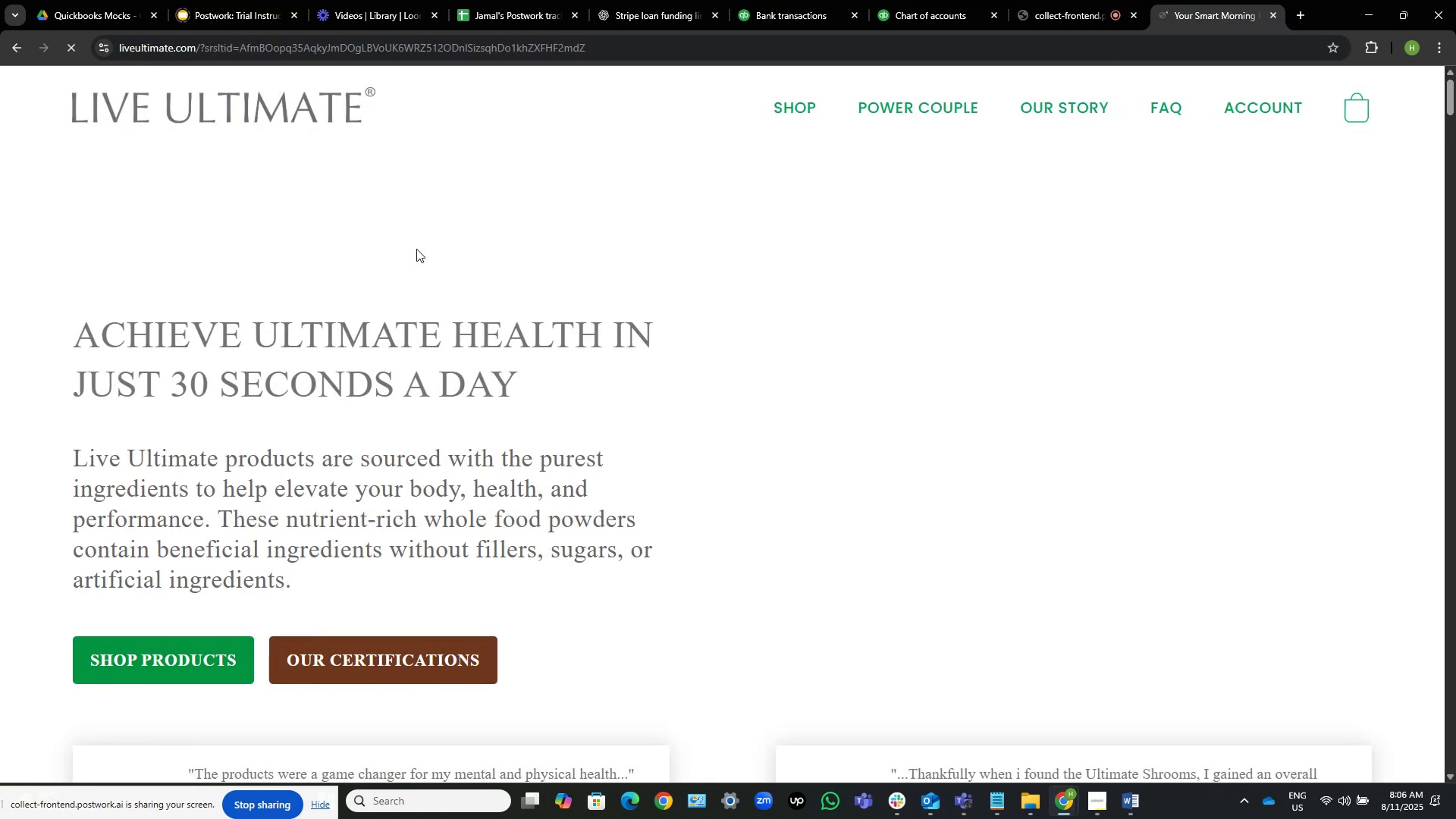 
scroll: coordinate [416, 249], scroll_direction: down, amount: 2.0
 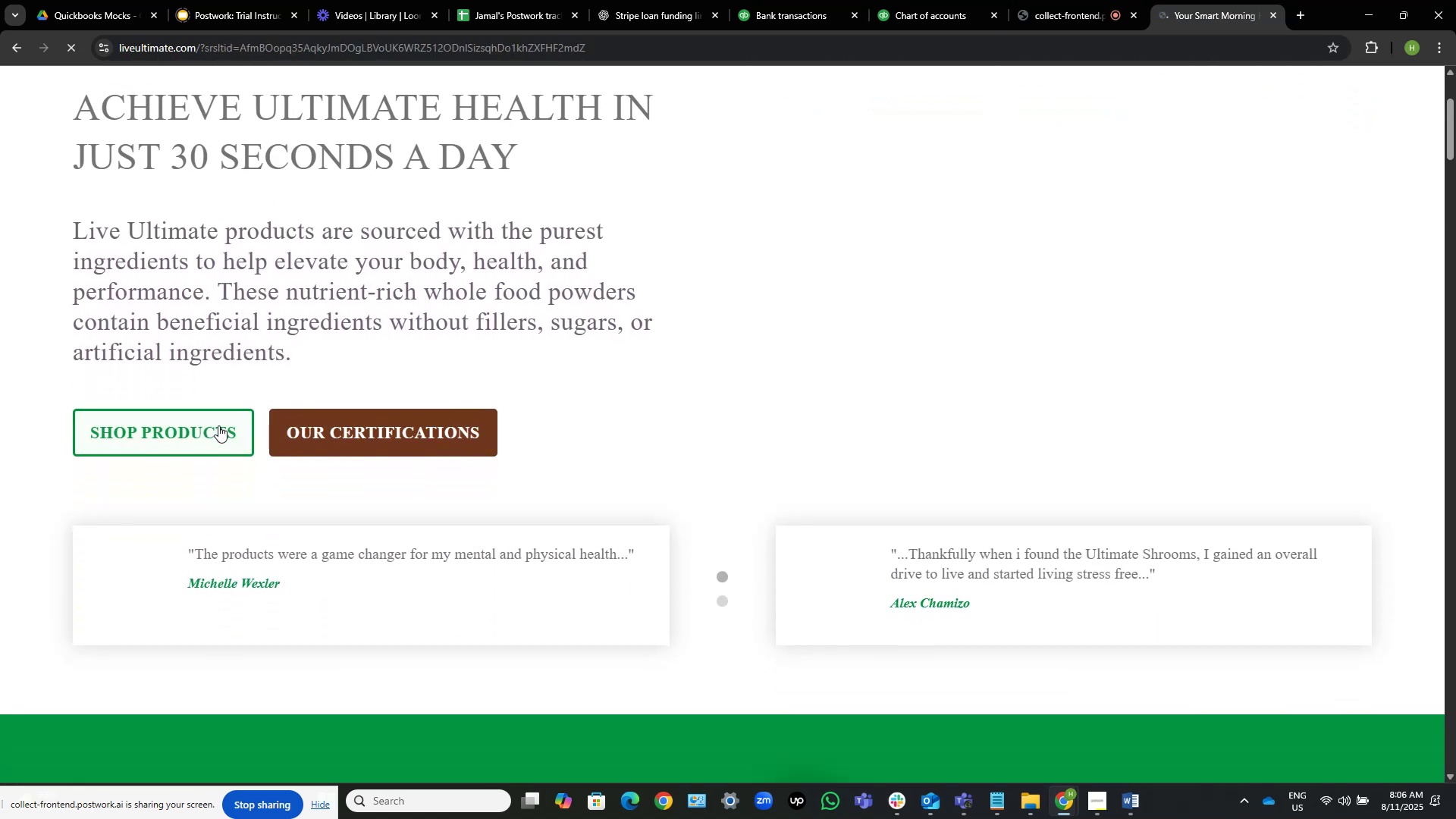 
left_click([218, 425])
 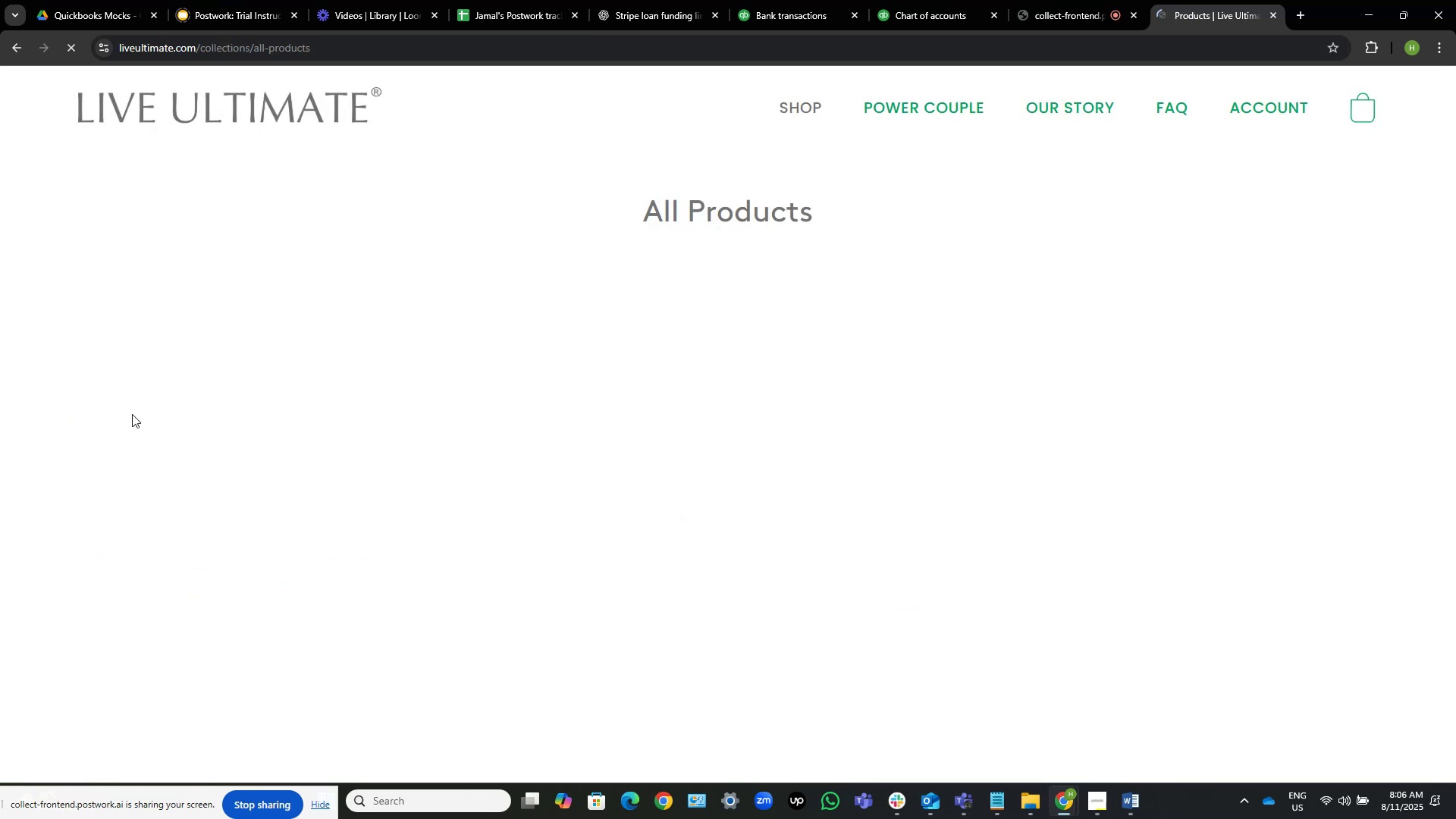 
scroll: coordinate [674, 366], scroll_direction: down, amount: 1.0
 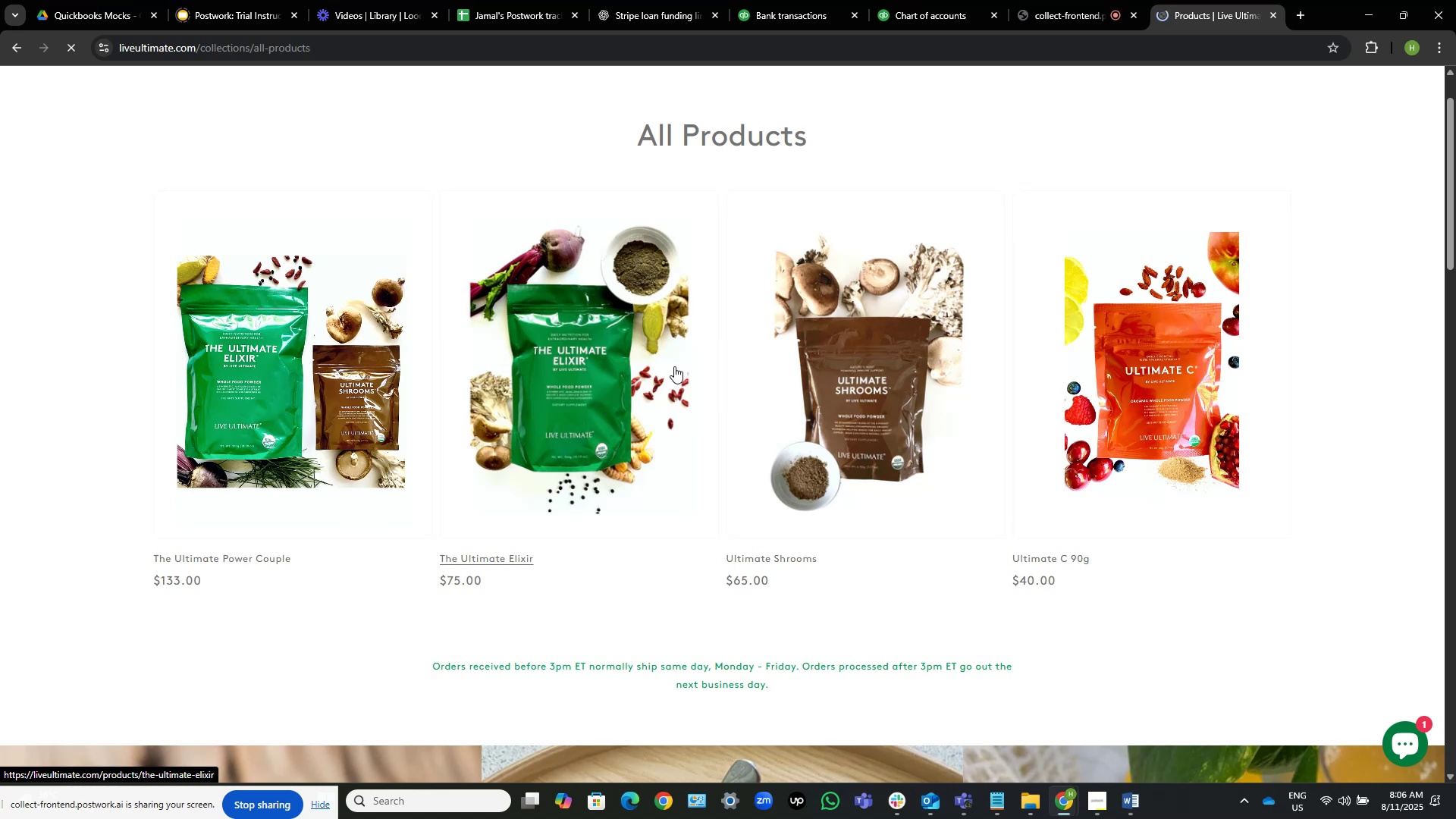 
wait(12.7)
 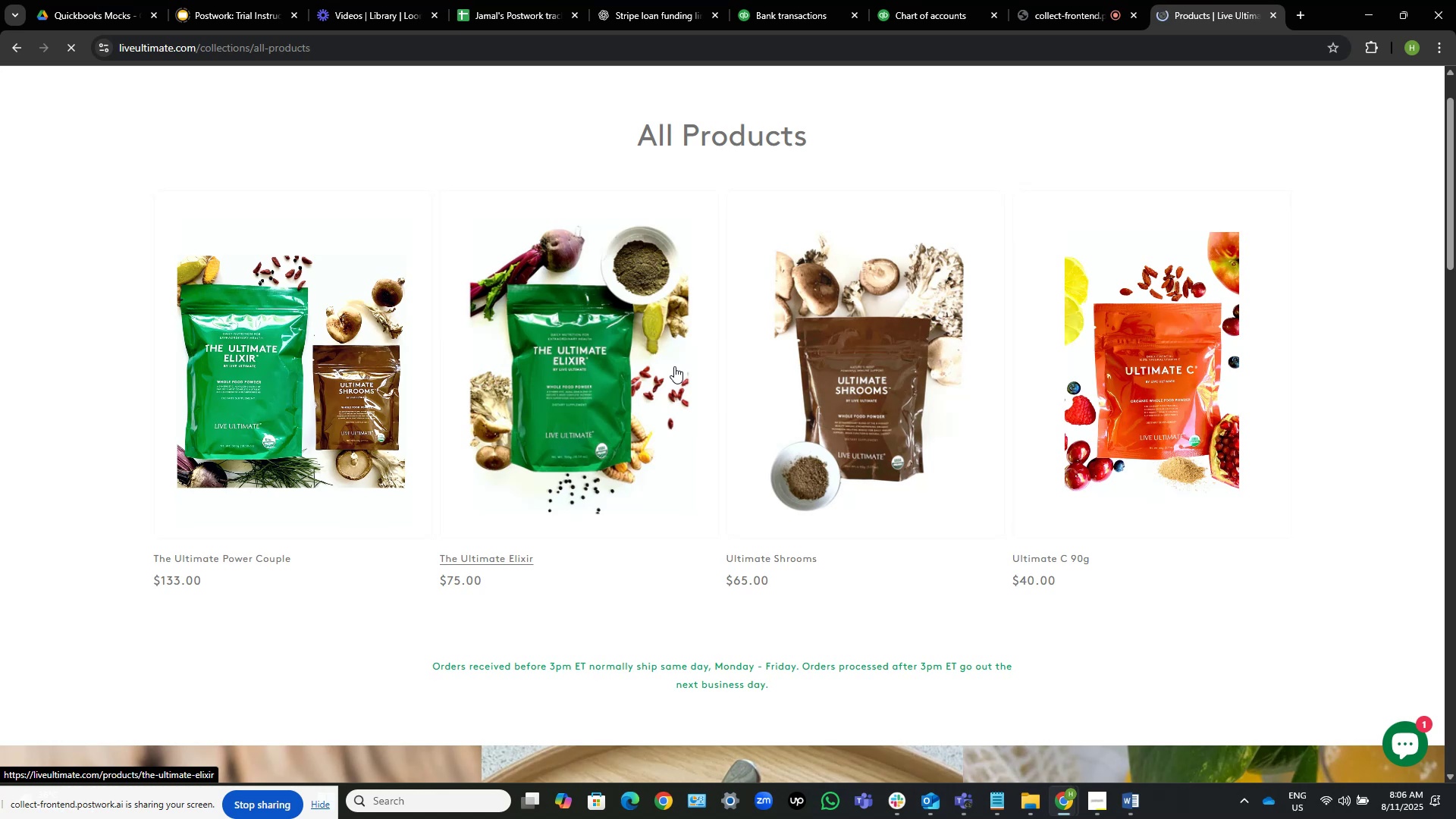 
scroll: coordinate [737, 284], scroll_direction: down, amount: 8.0
 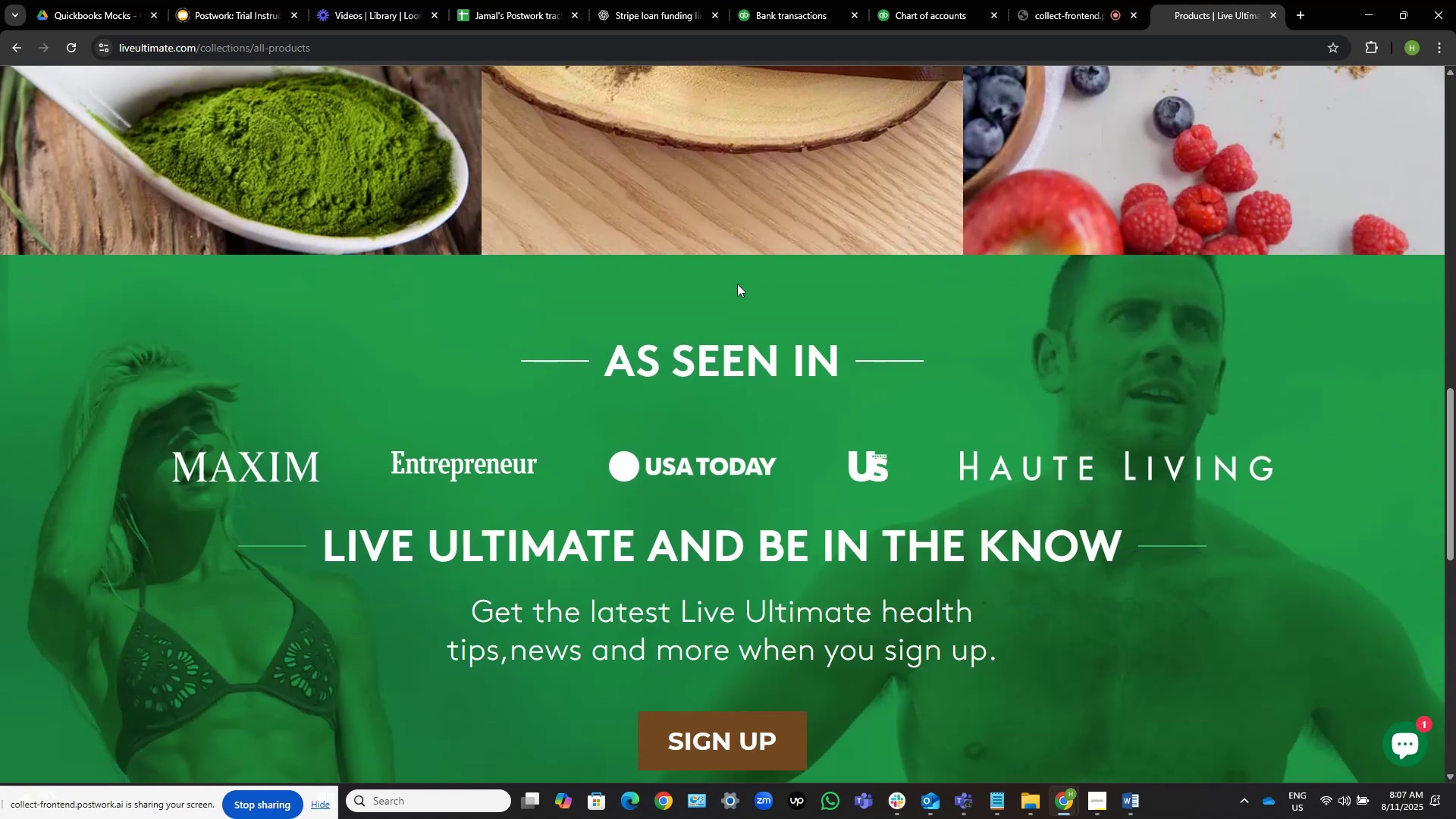 
scroll: coordinate [737, 284], scroll_direction: down, amount: 7.0
 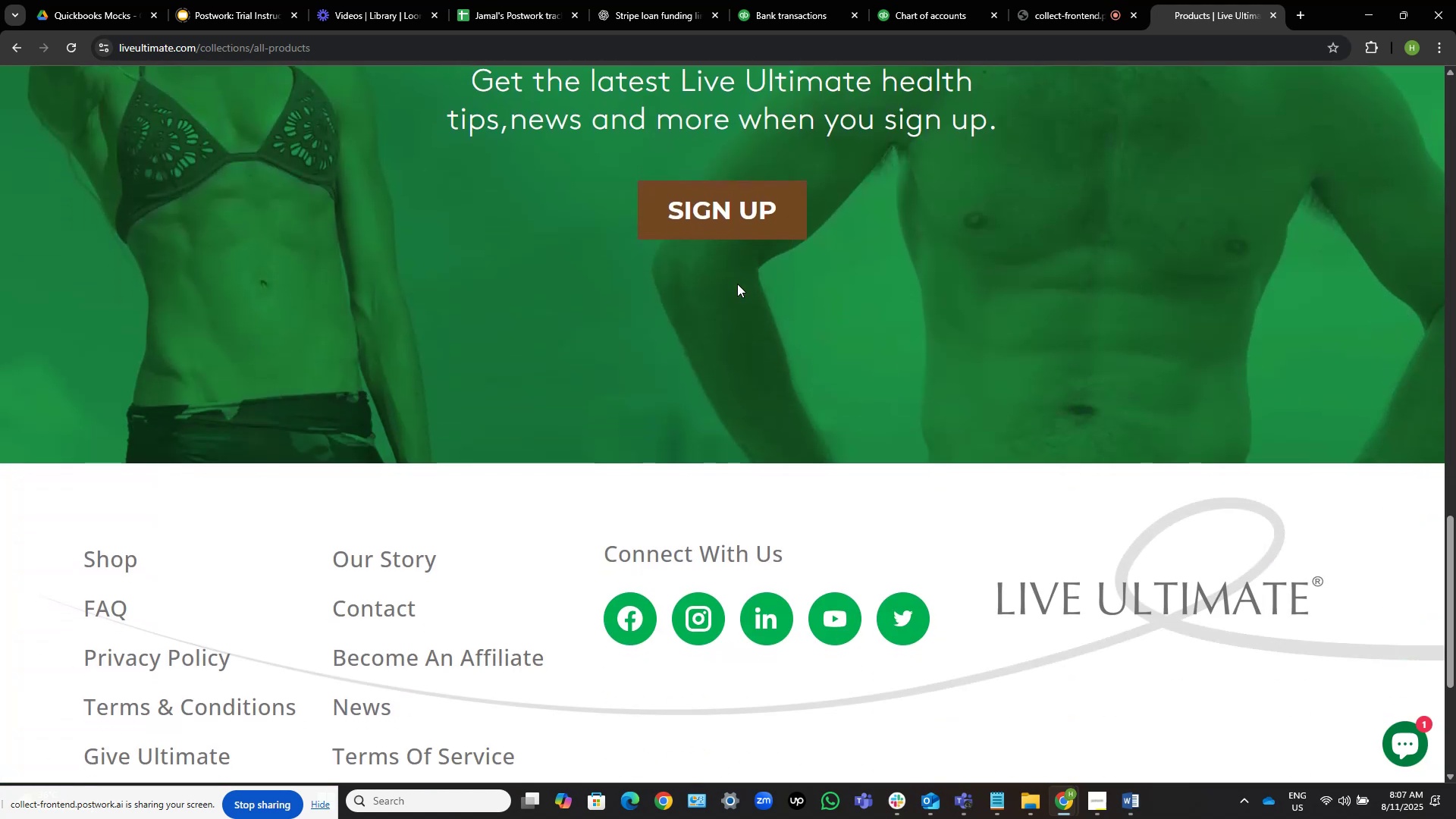 
scroll: coordinate [734, 286], scroll_direction: up, amount: 13.0
 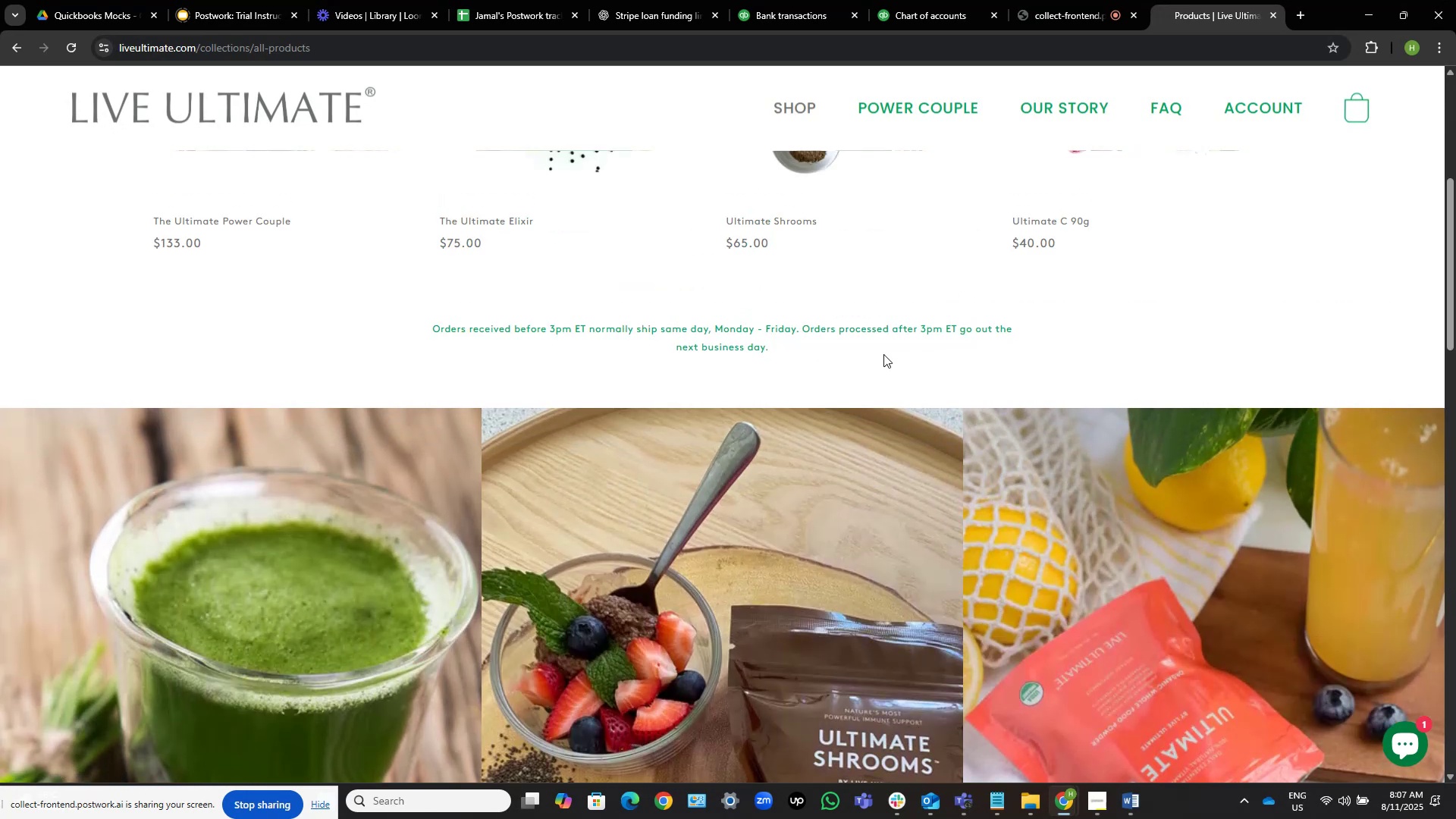 
left_click_drag(start_coordinate=[787, 350], to_coordinate=[423, 330])
 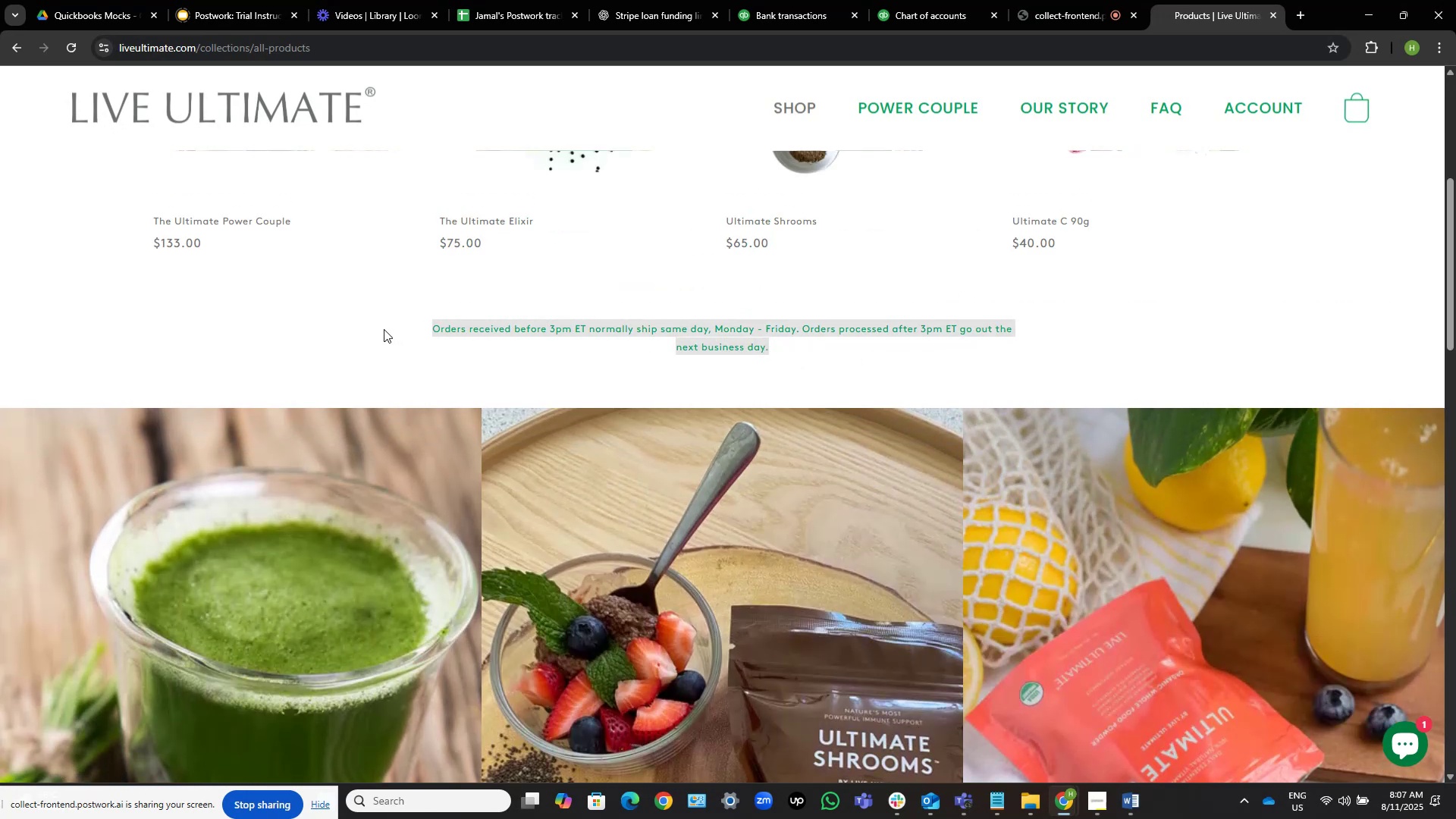 
left_click([384, 329])
 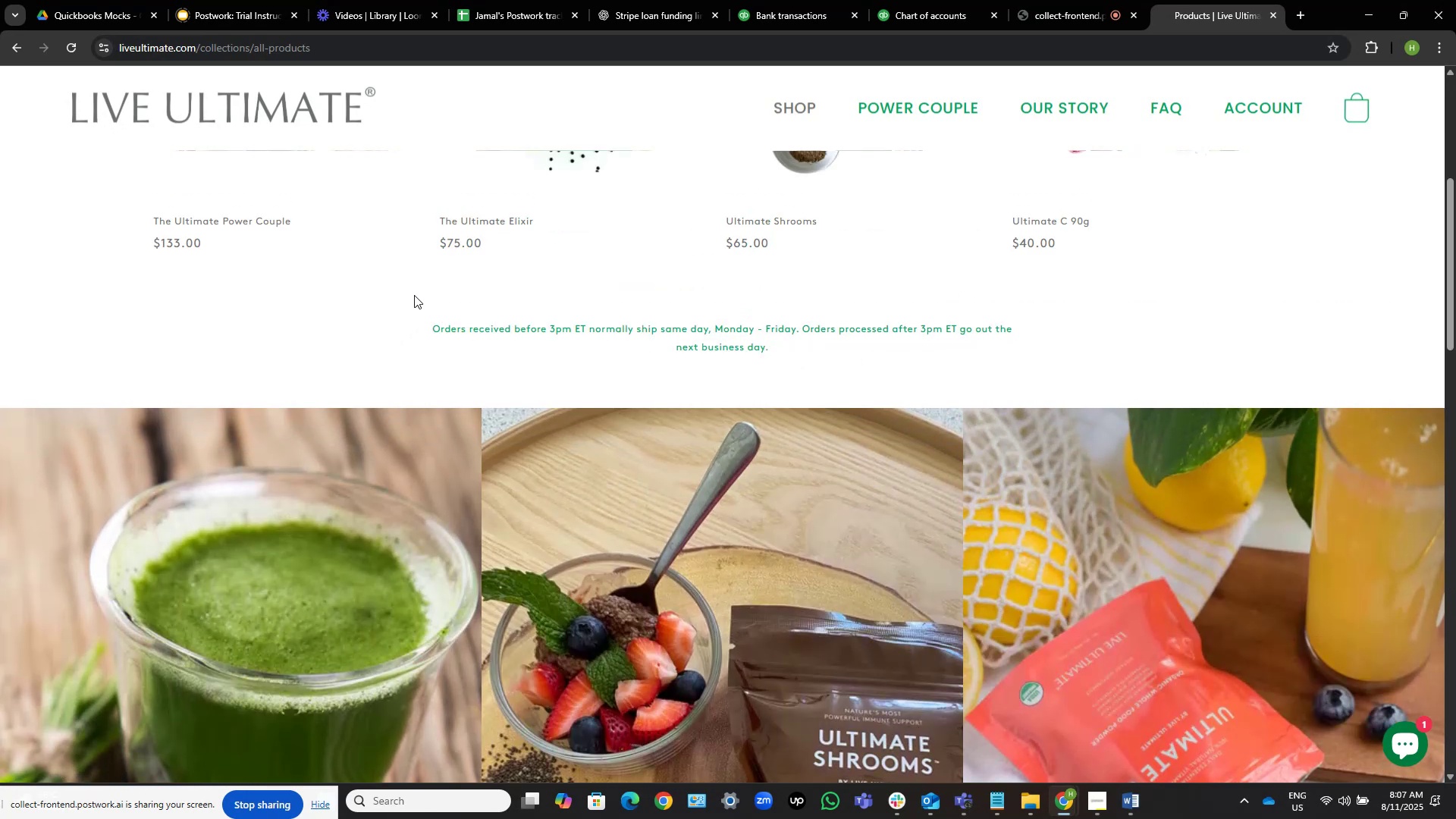 
scroll: coordinate [414, 294], scroll_direction: up, amount: 7.0
 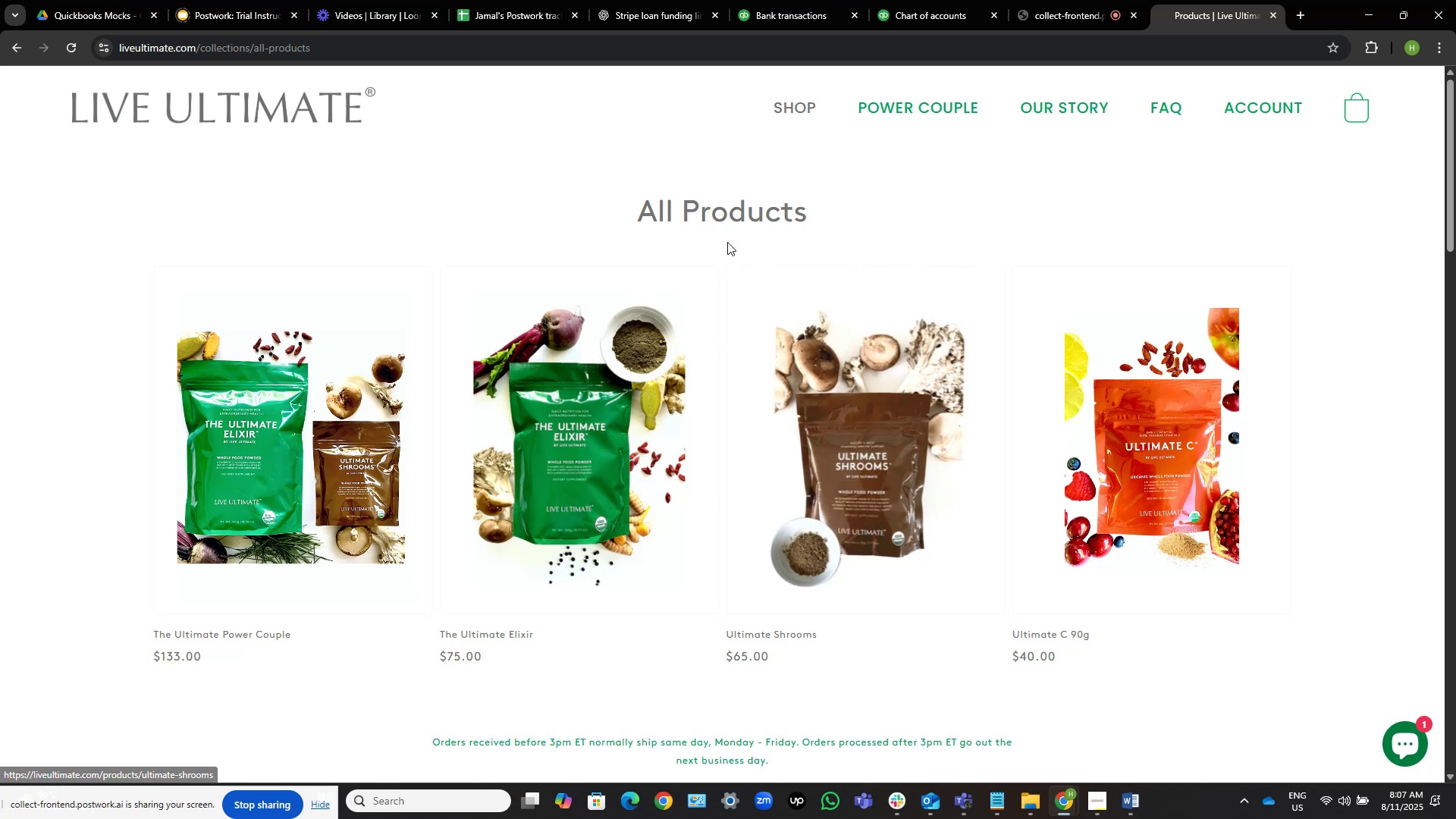 
wait(22.54)
 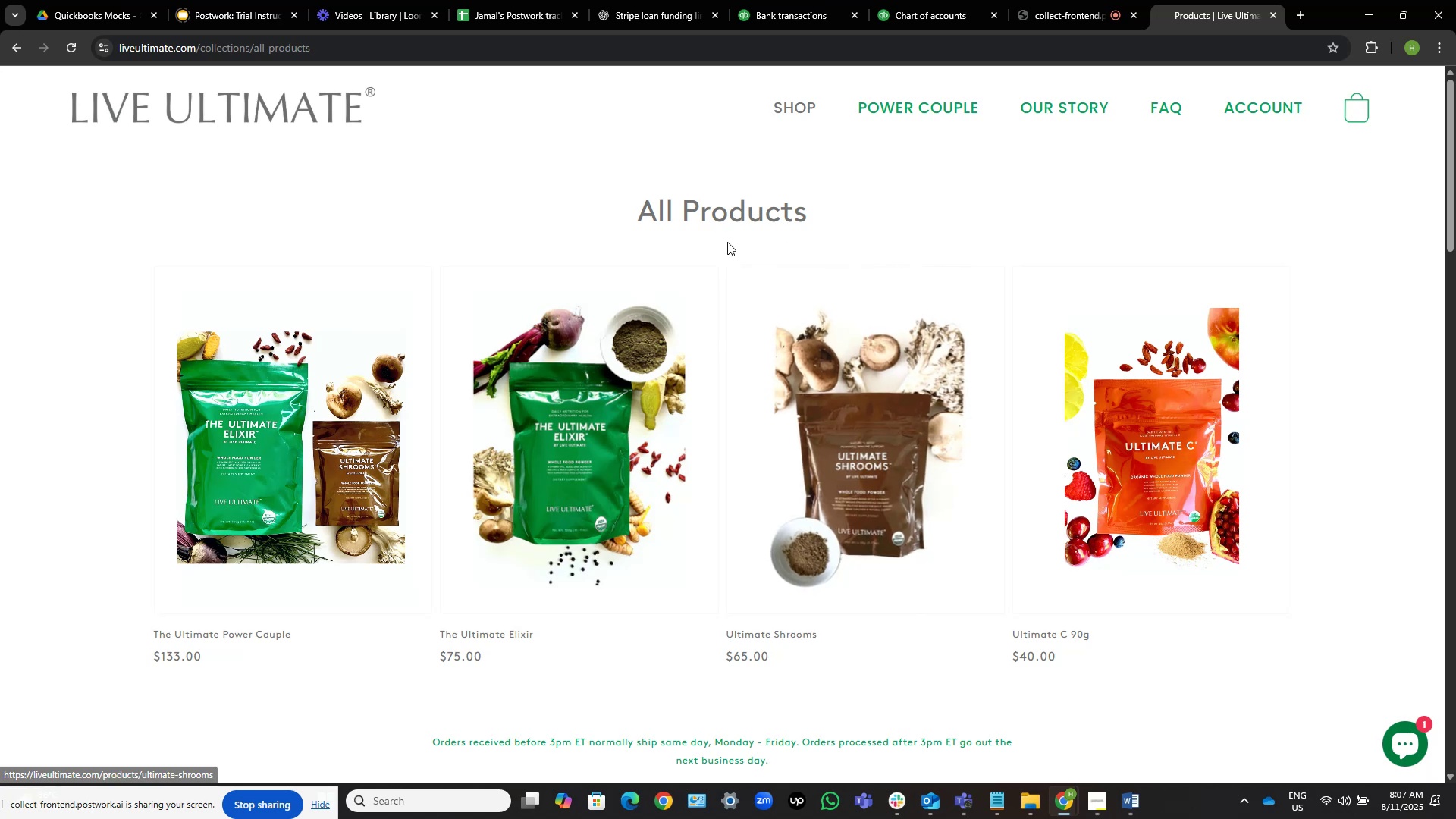 
left_click([758, 0])
 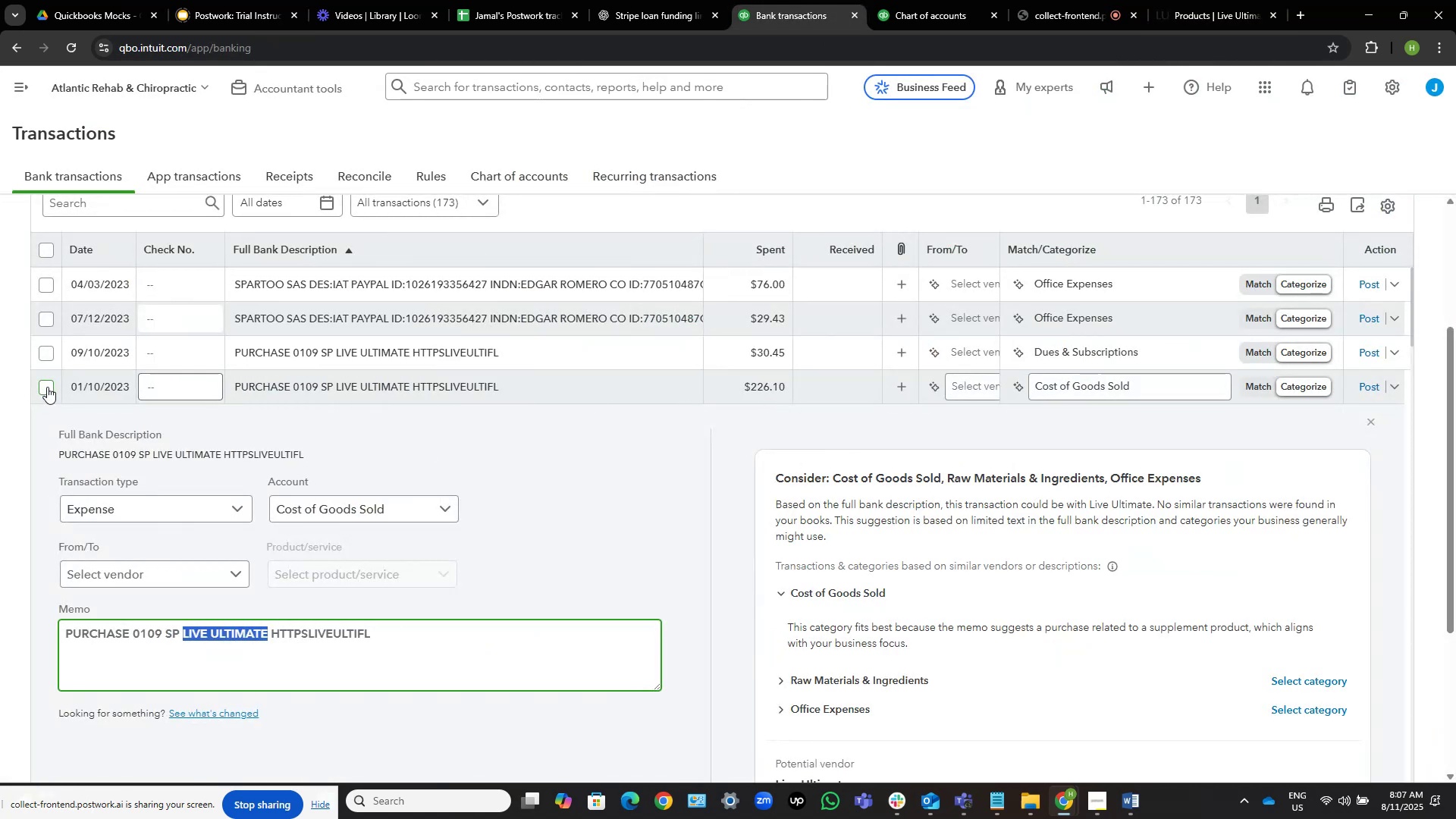 
left_click([49, 388])
 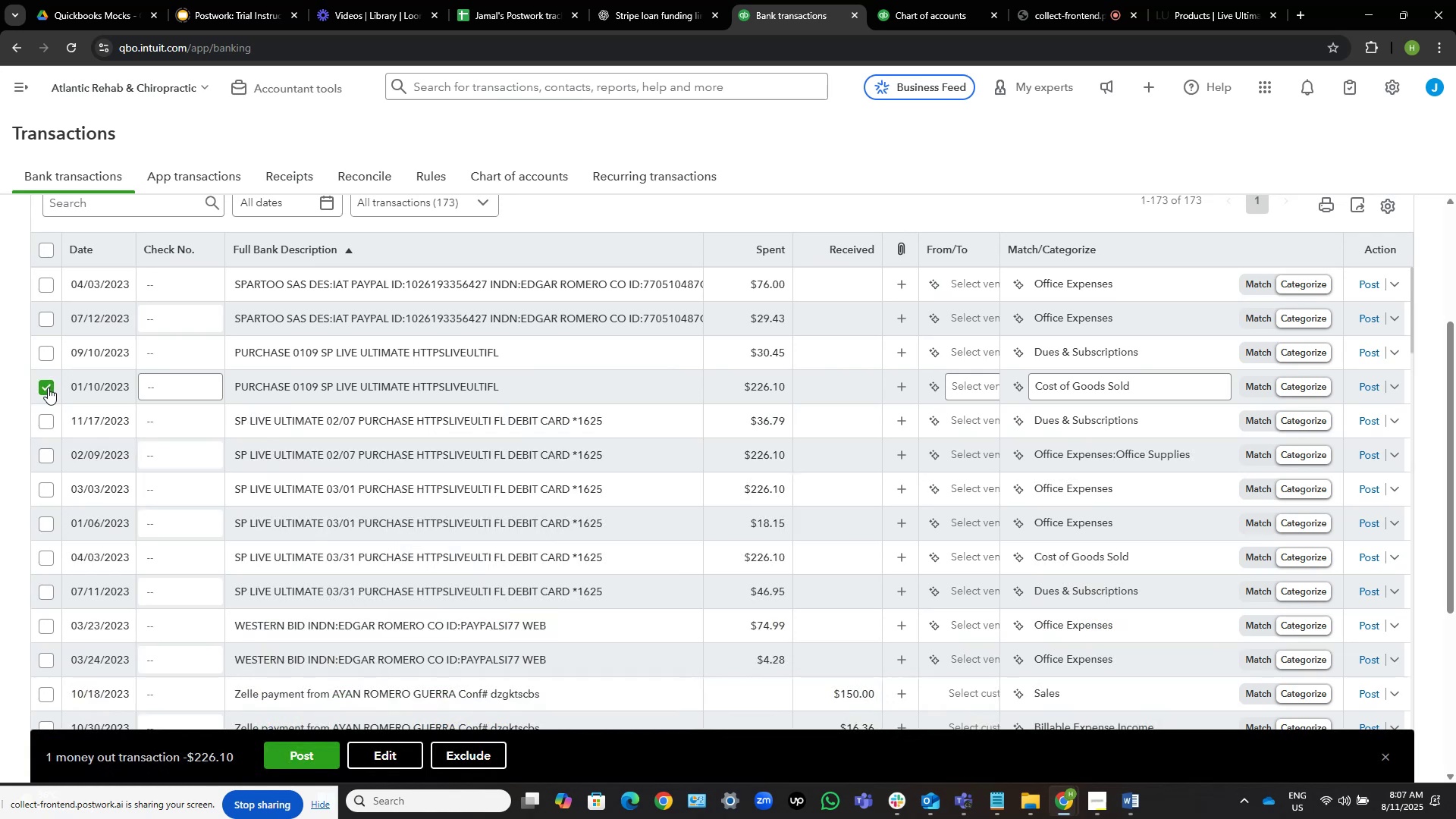 
wait(8.13)
 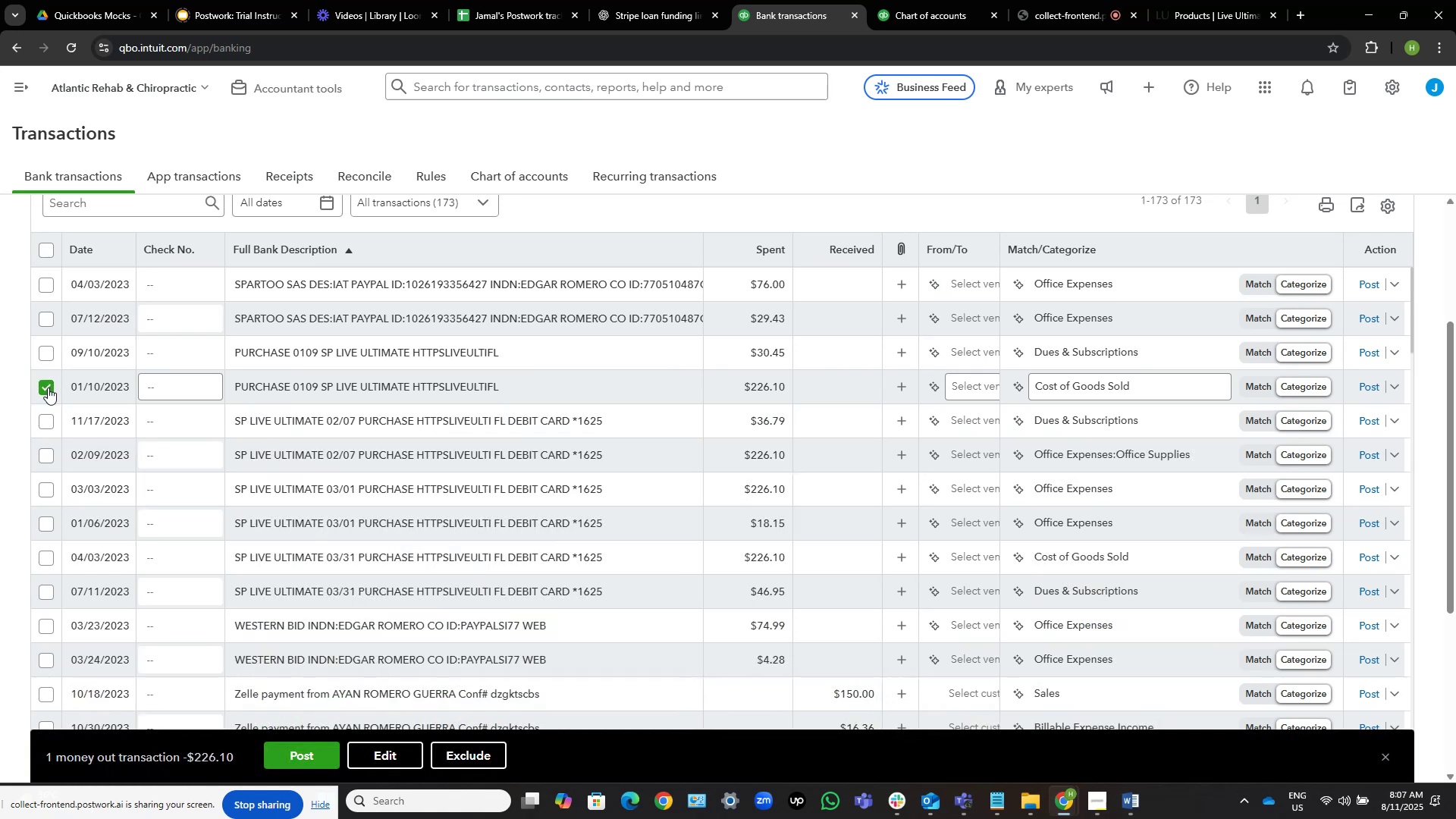 
left_click([48, 382])
 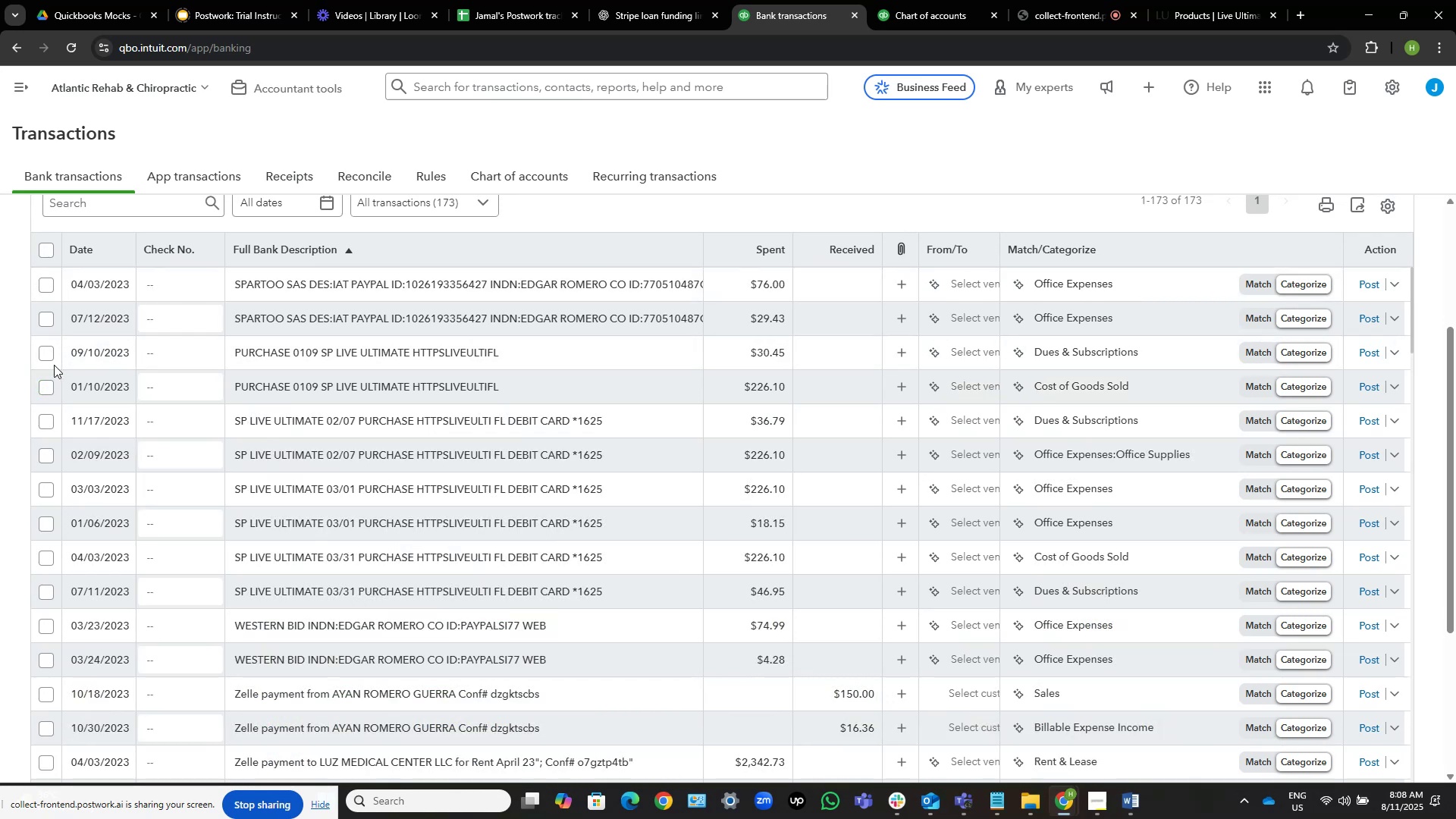 
left_click([46, 354])
 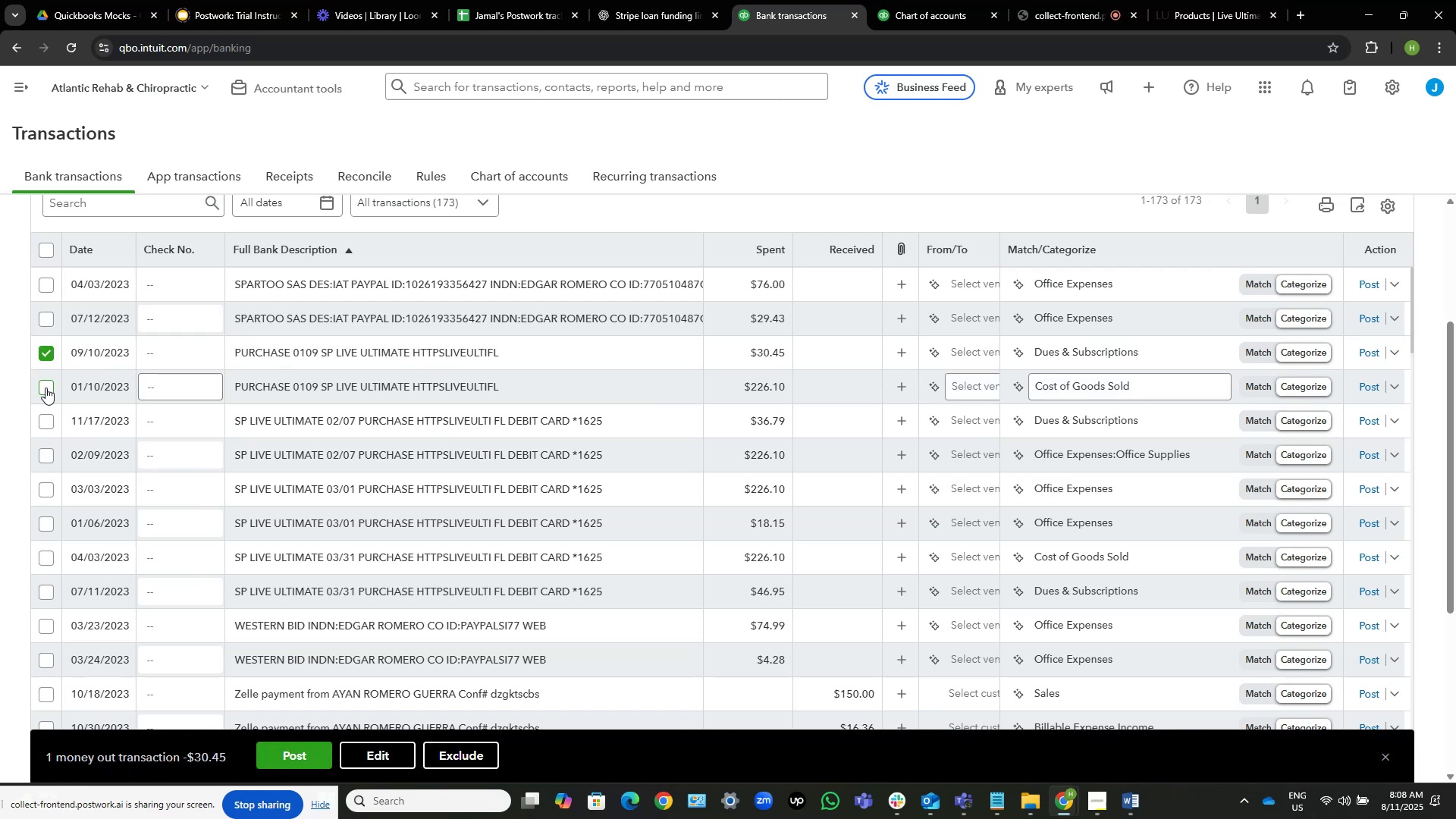 
left_click([46, 388])
 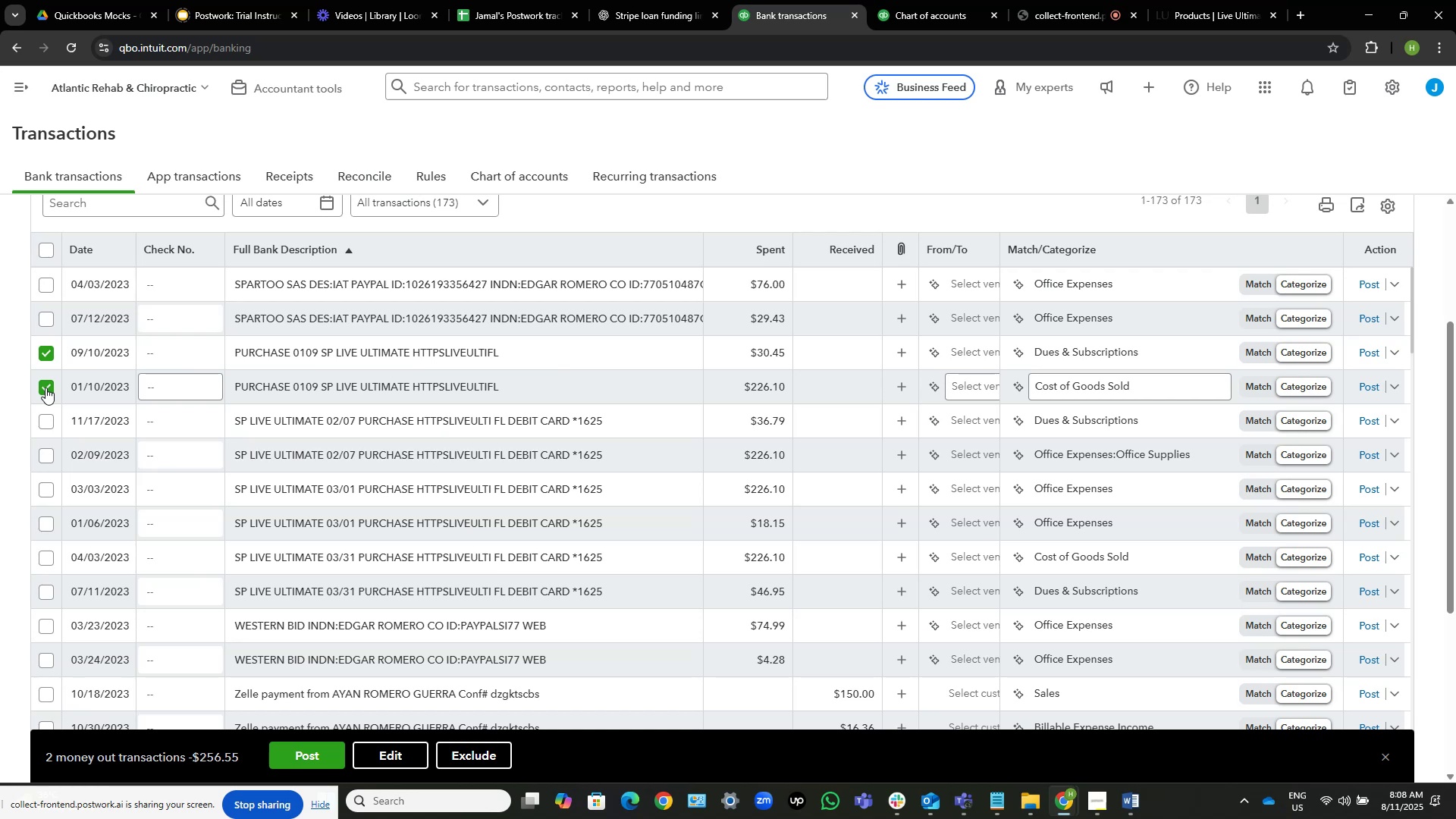 
wait(14.2)
 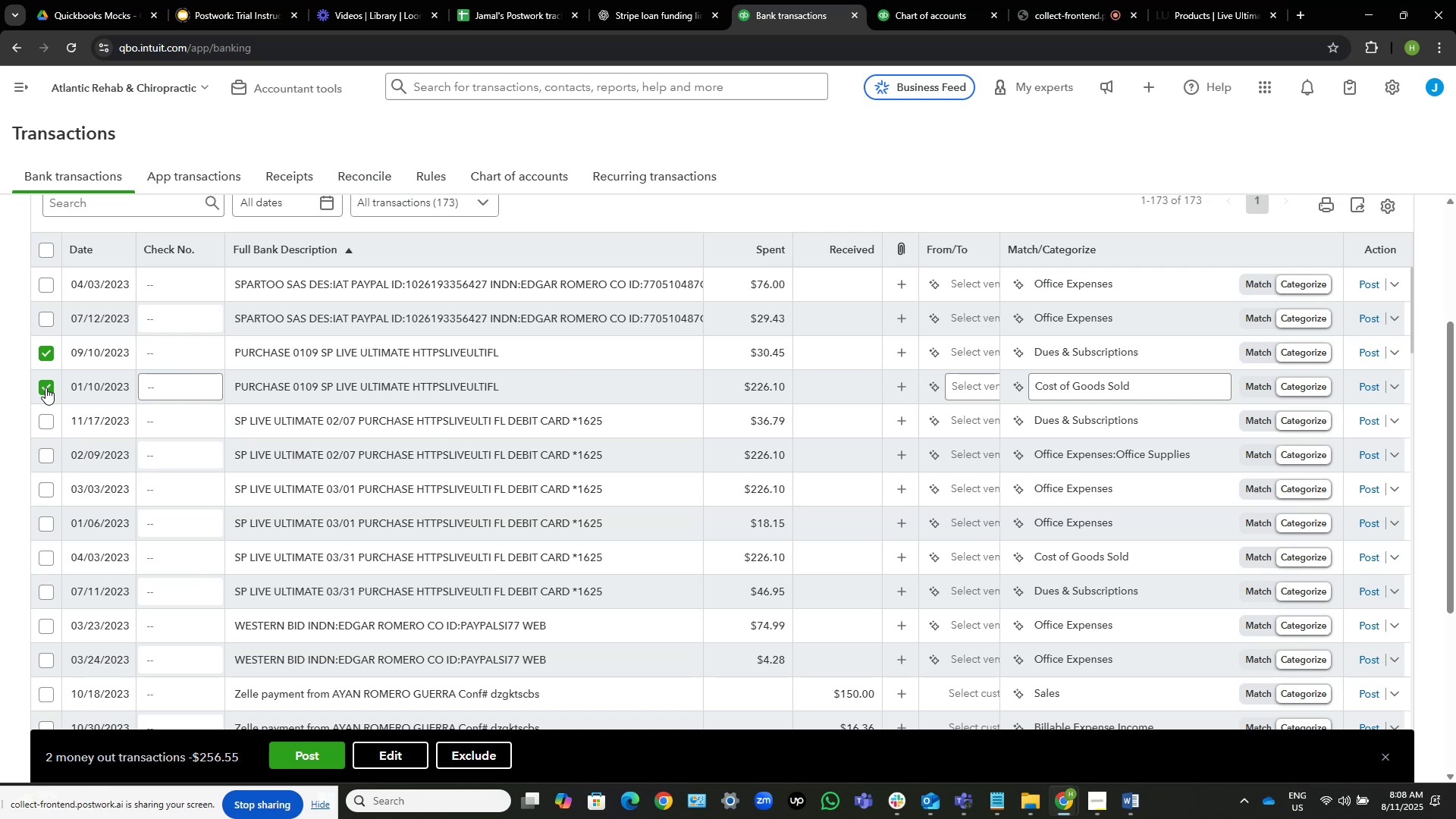 
left_click([398, 757])
 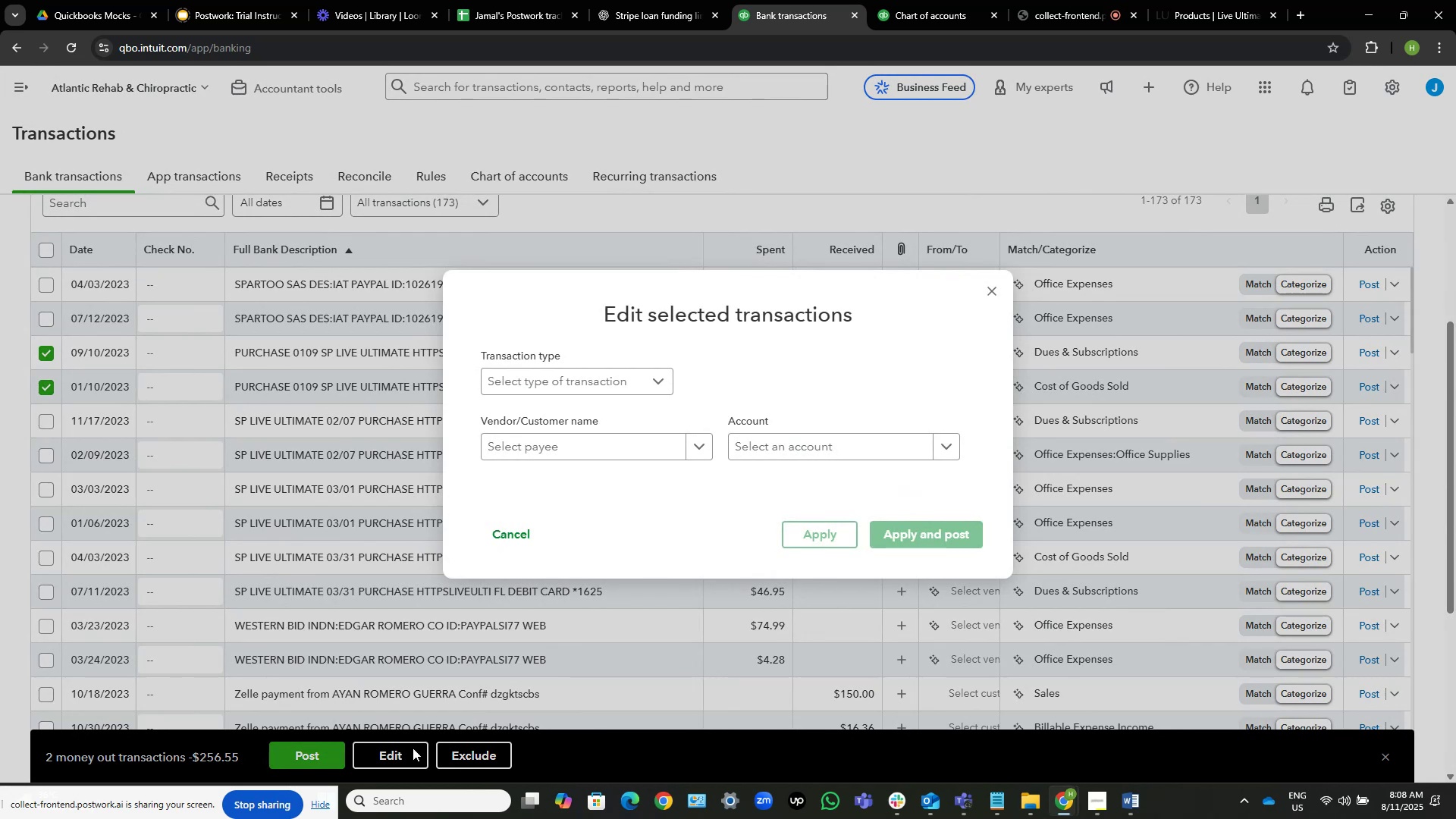 
wait(16.63)
 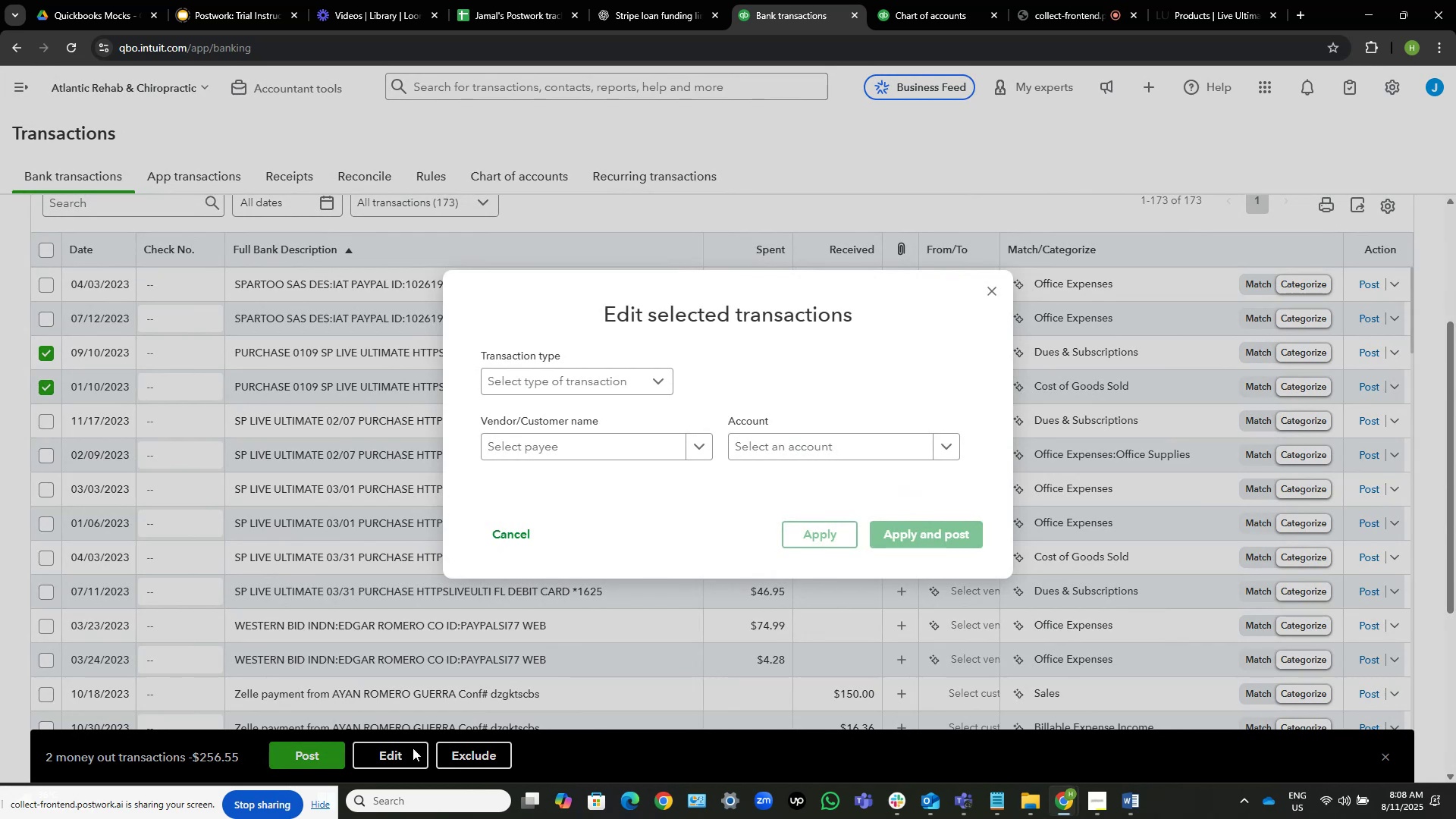 
left_click([645, 457])
 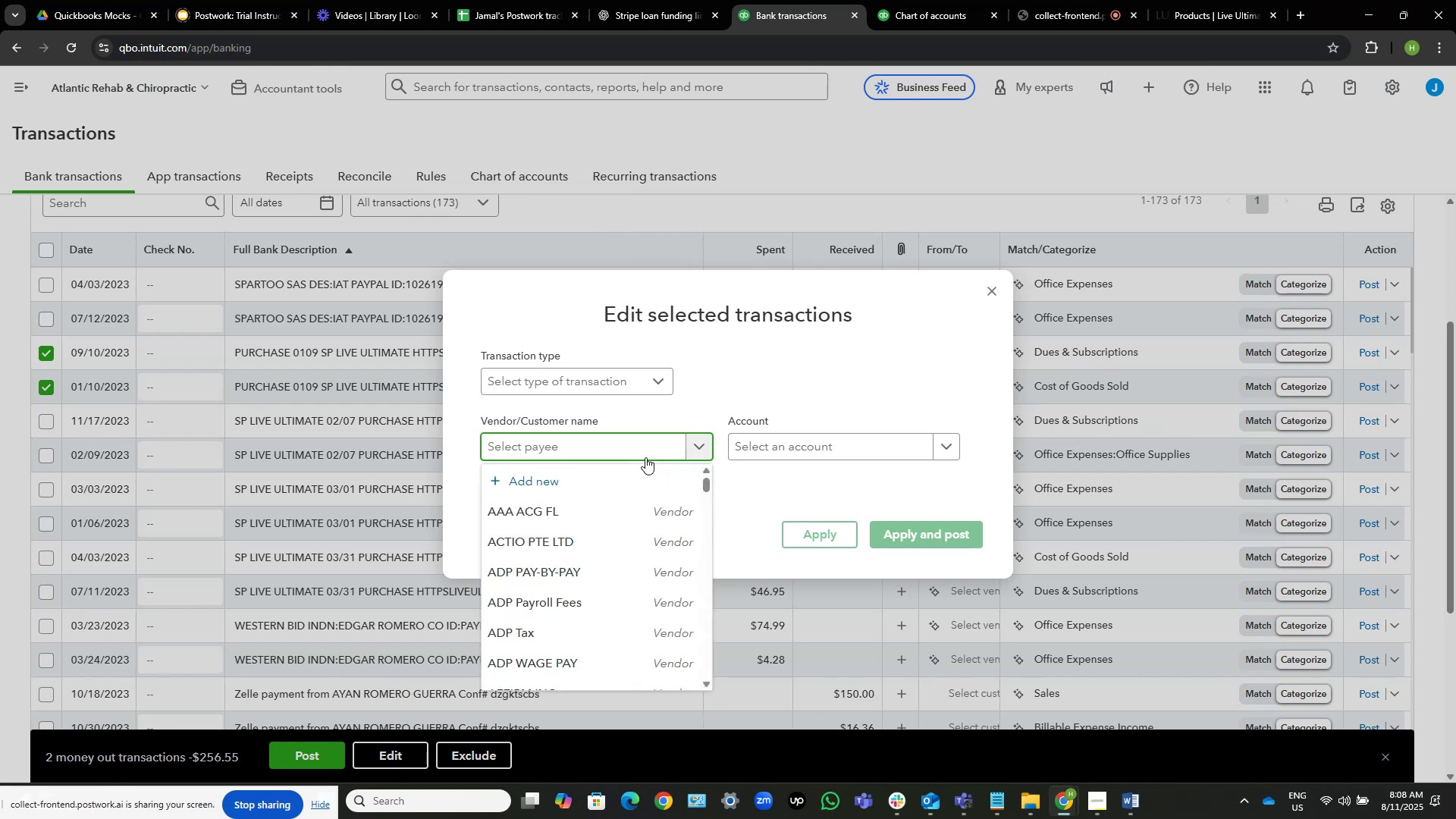 
hold_key(key=ControlLeft, duration=1.06)
 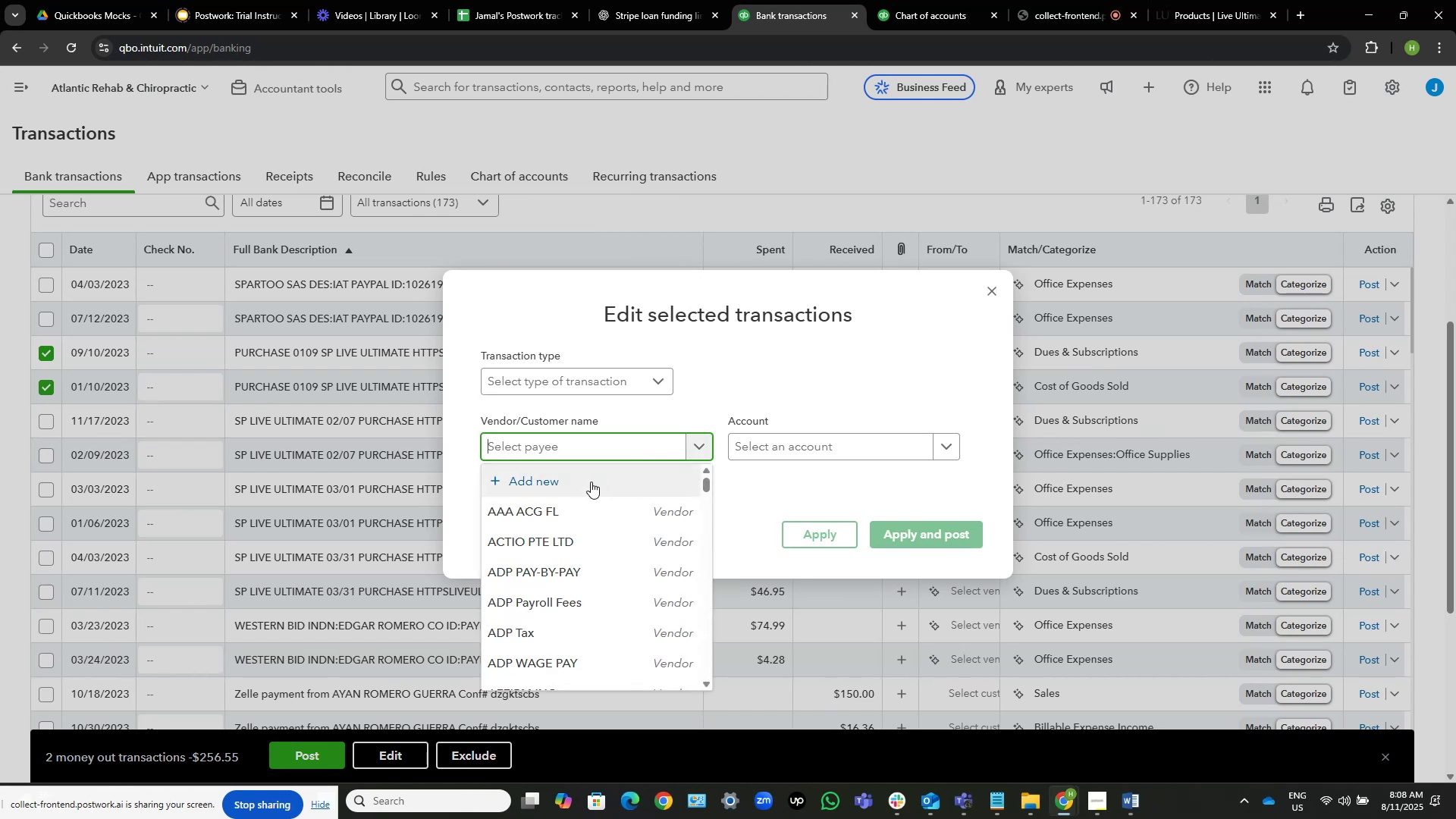 
left_click([590, 482])
 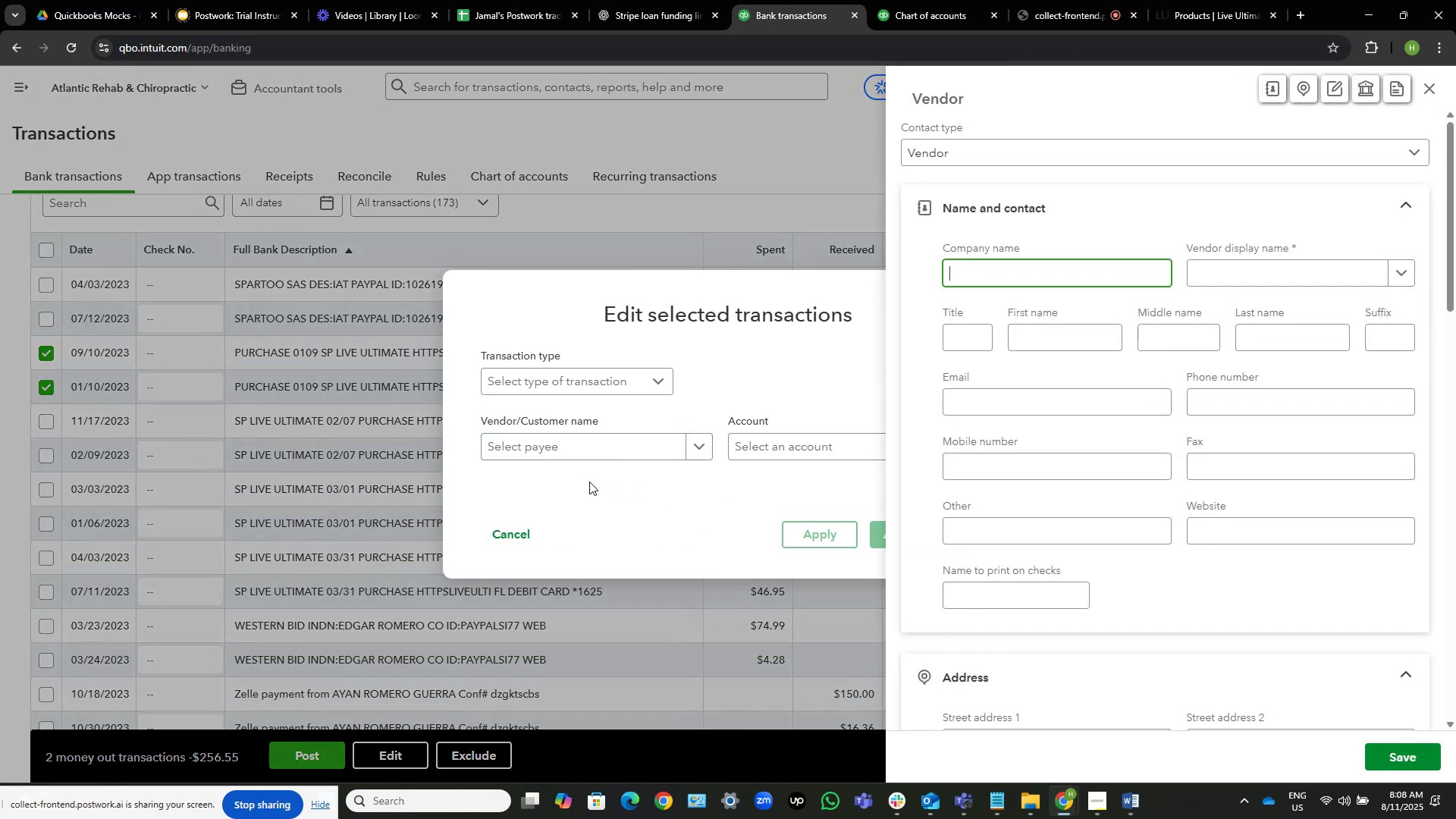 
key(Control+V)
 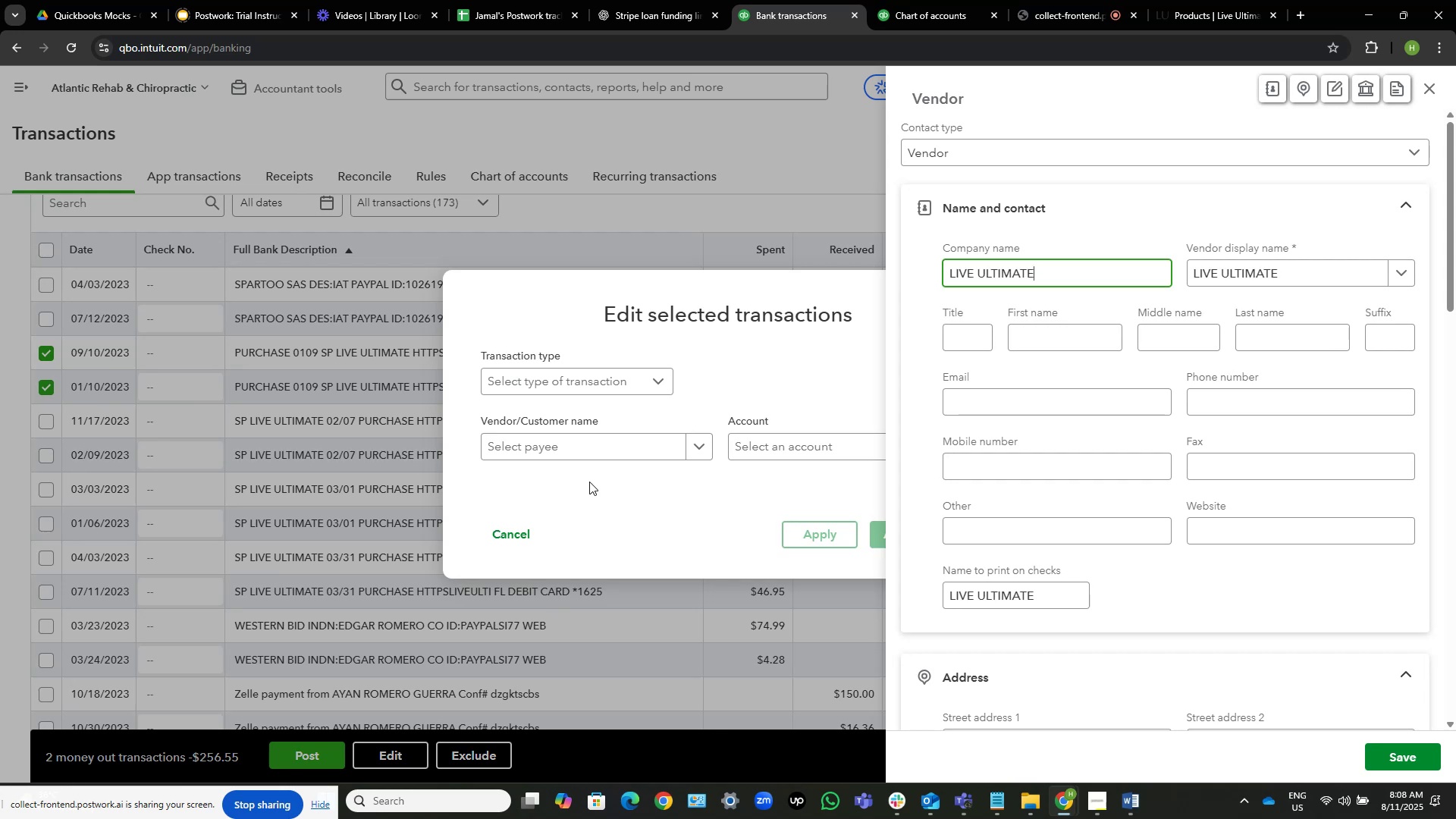 
key(Home)
 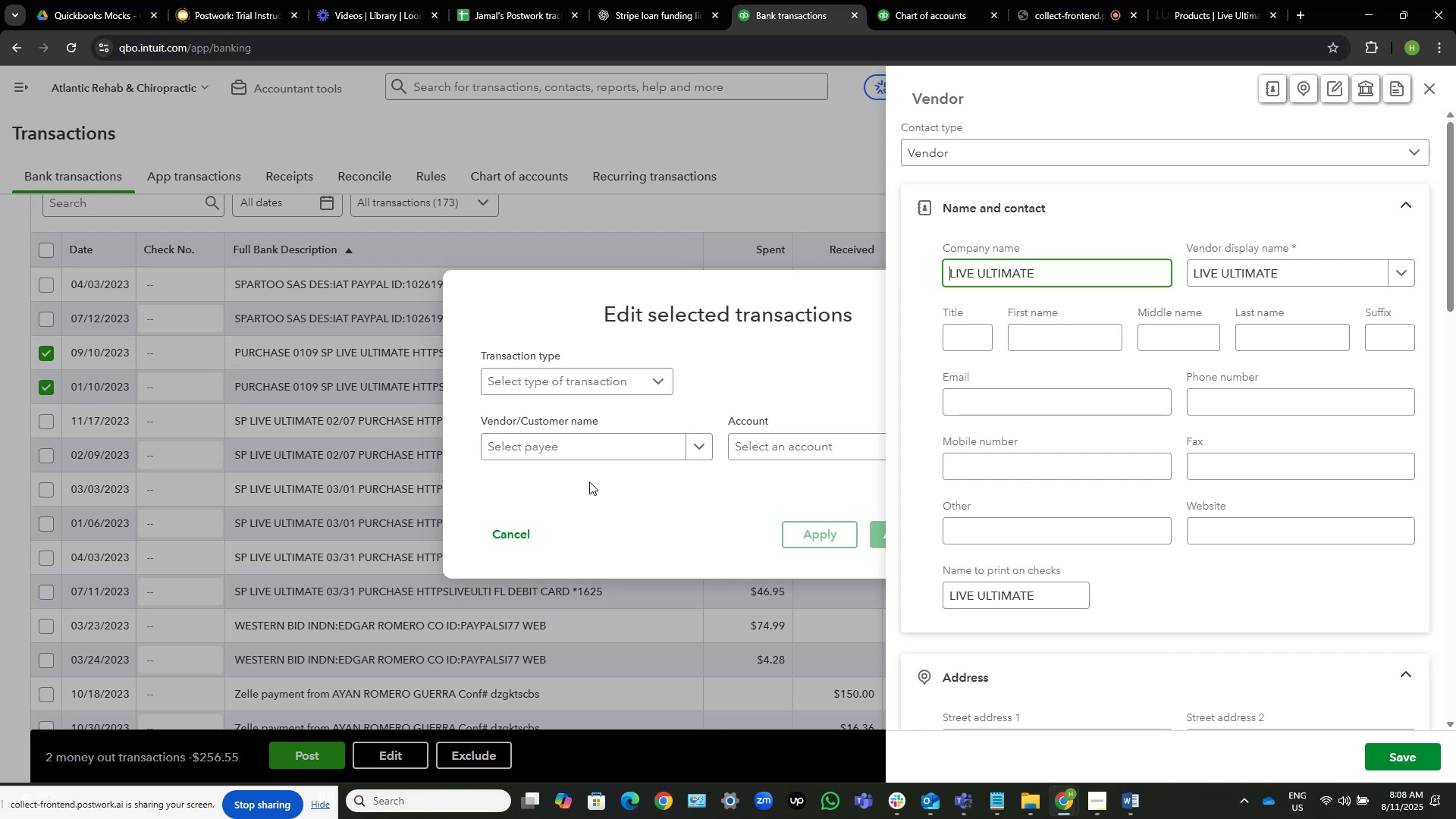 
hold_key(key=Backspace, duration=0.35)
 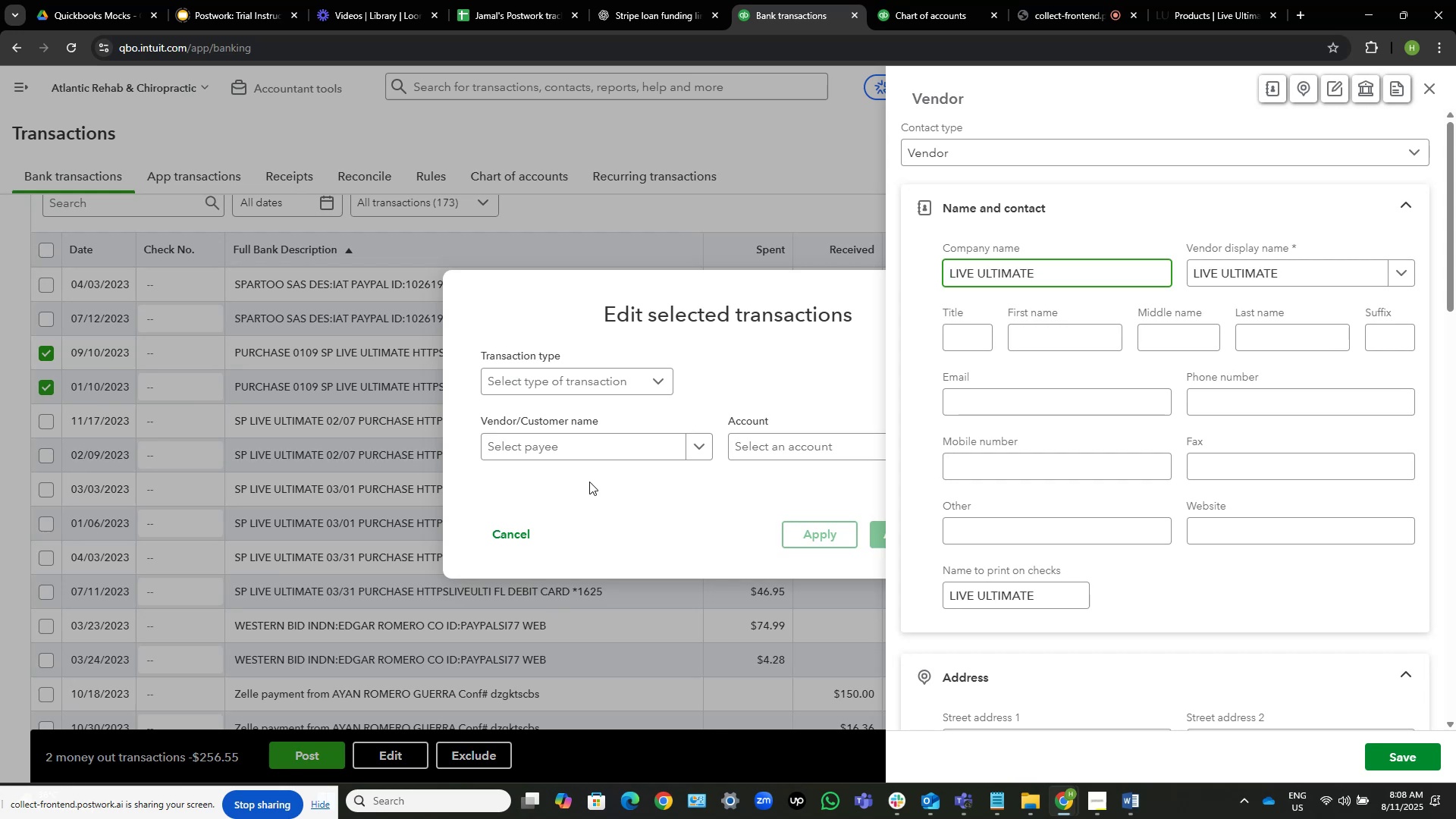 
key(Backspace)
 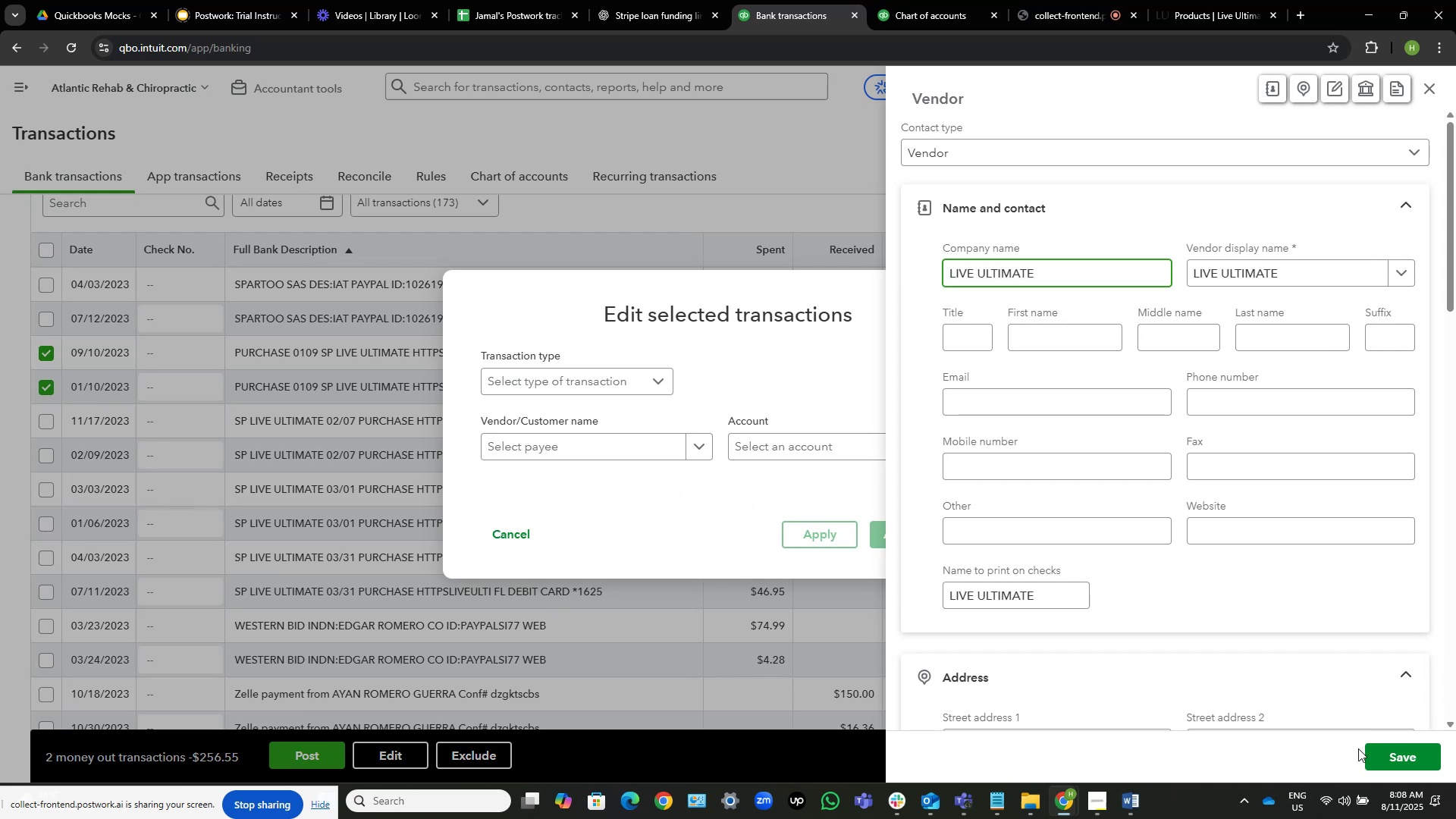 
left_click([1398, 761])
 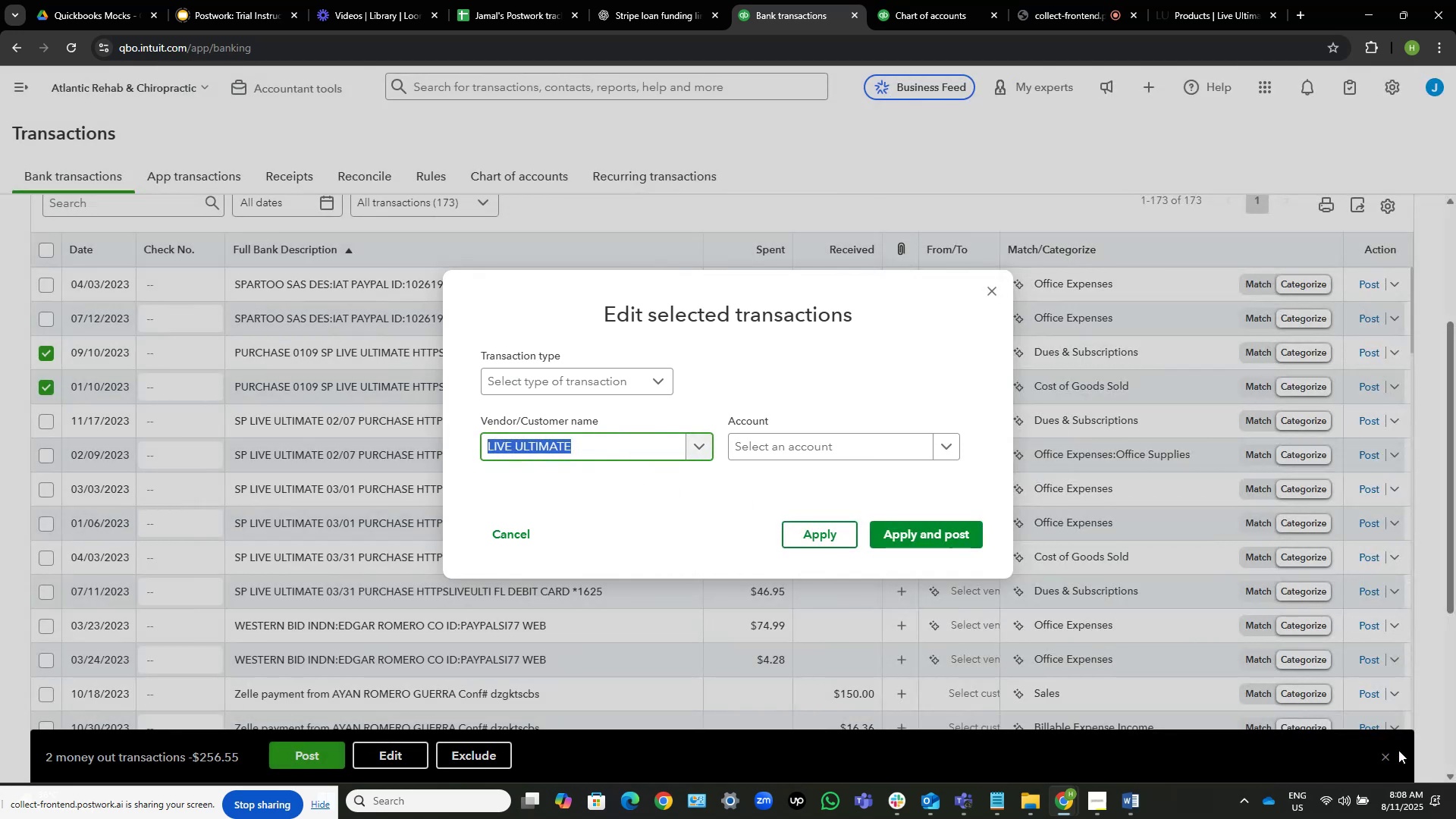 
wait(8.53)
 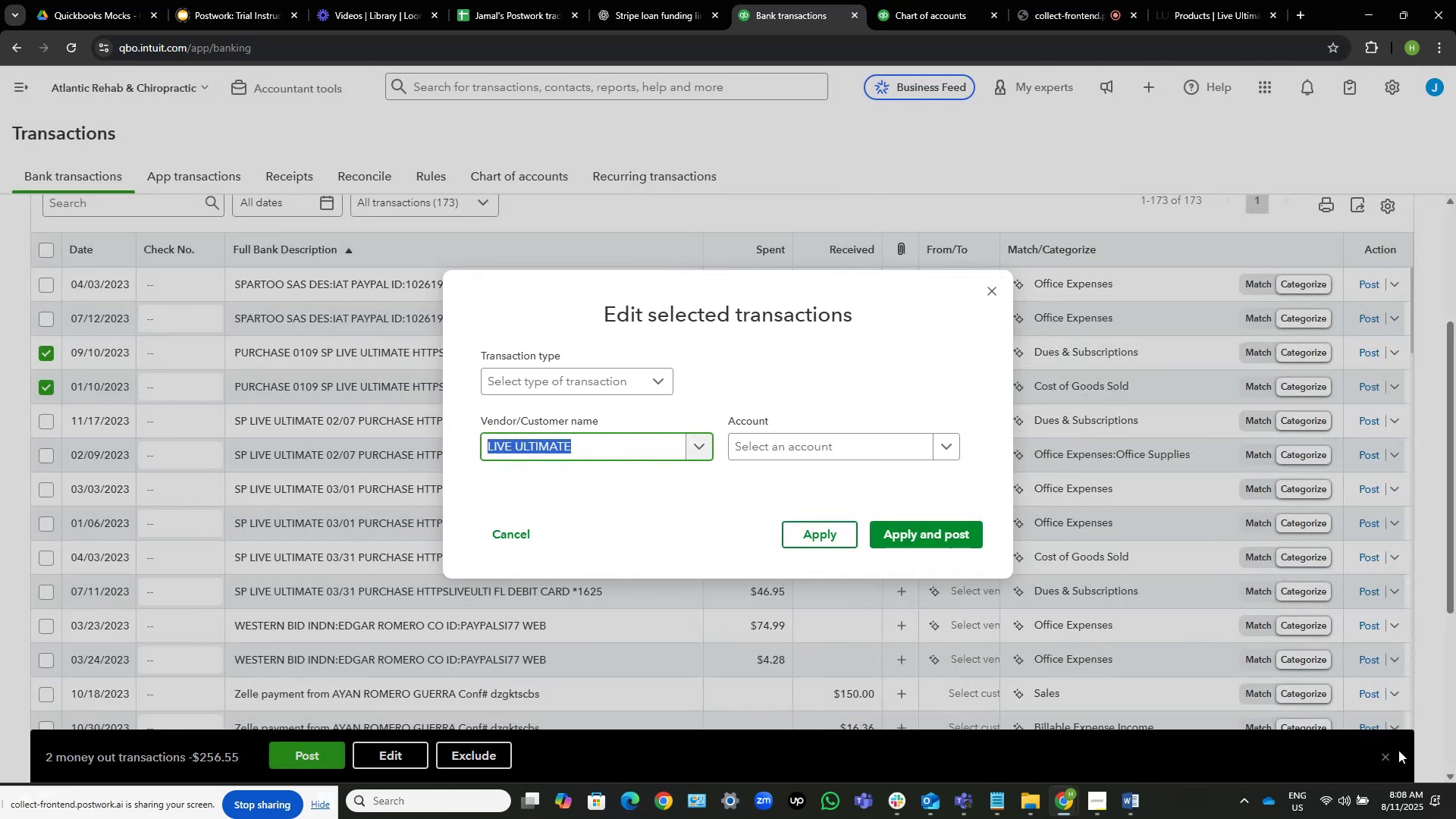 
left_click([844, 435])
 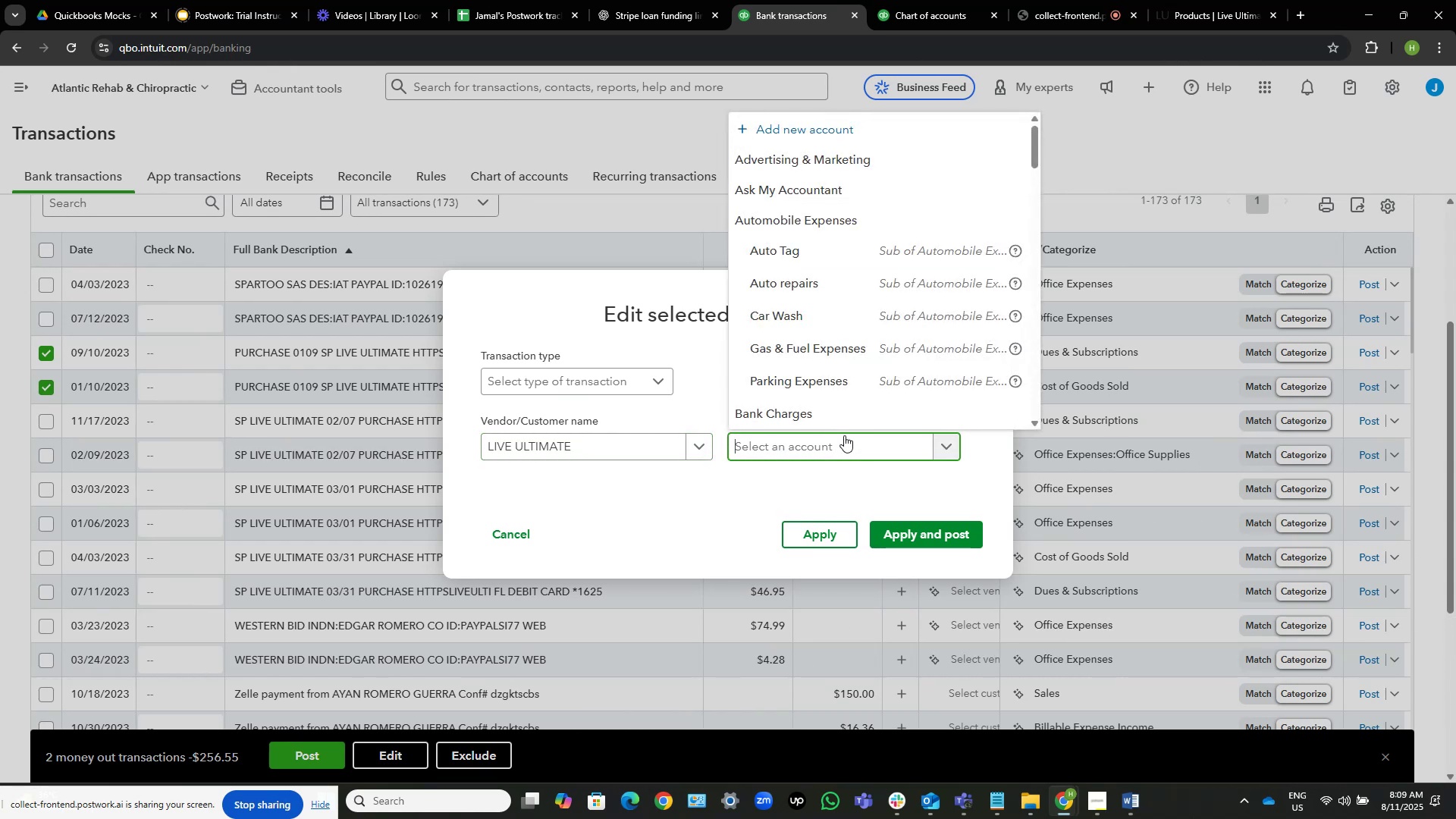 
type(vcc)
 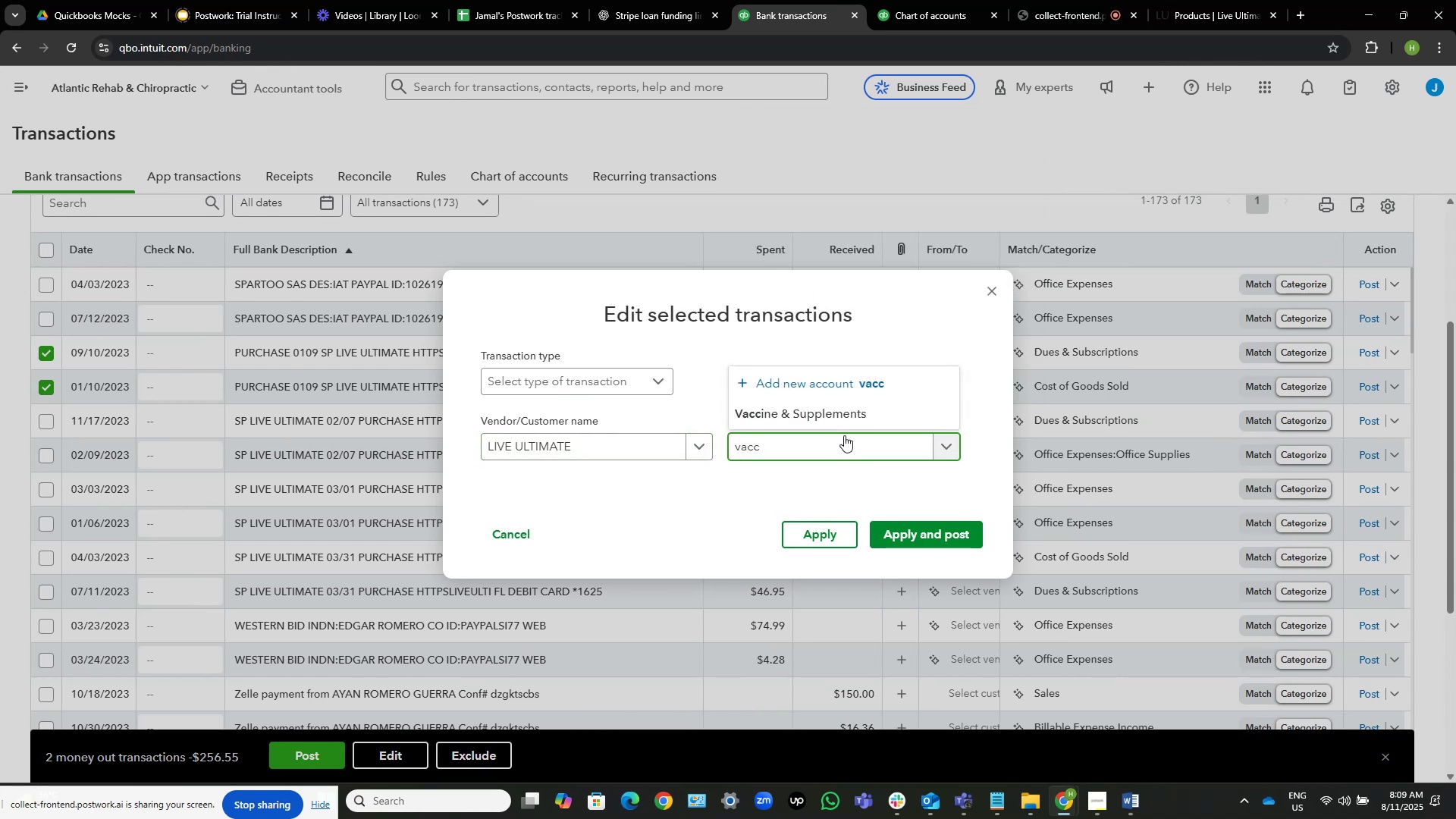 
hold_key(key=A, duration=0.31)
 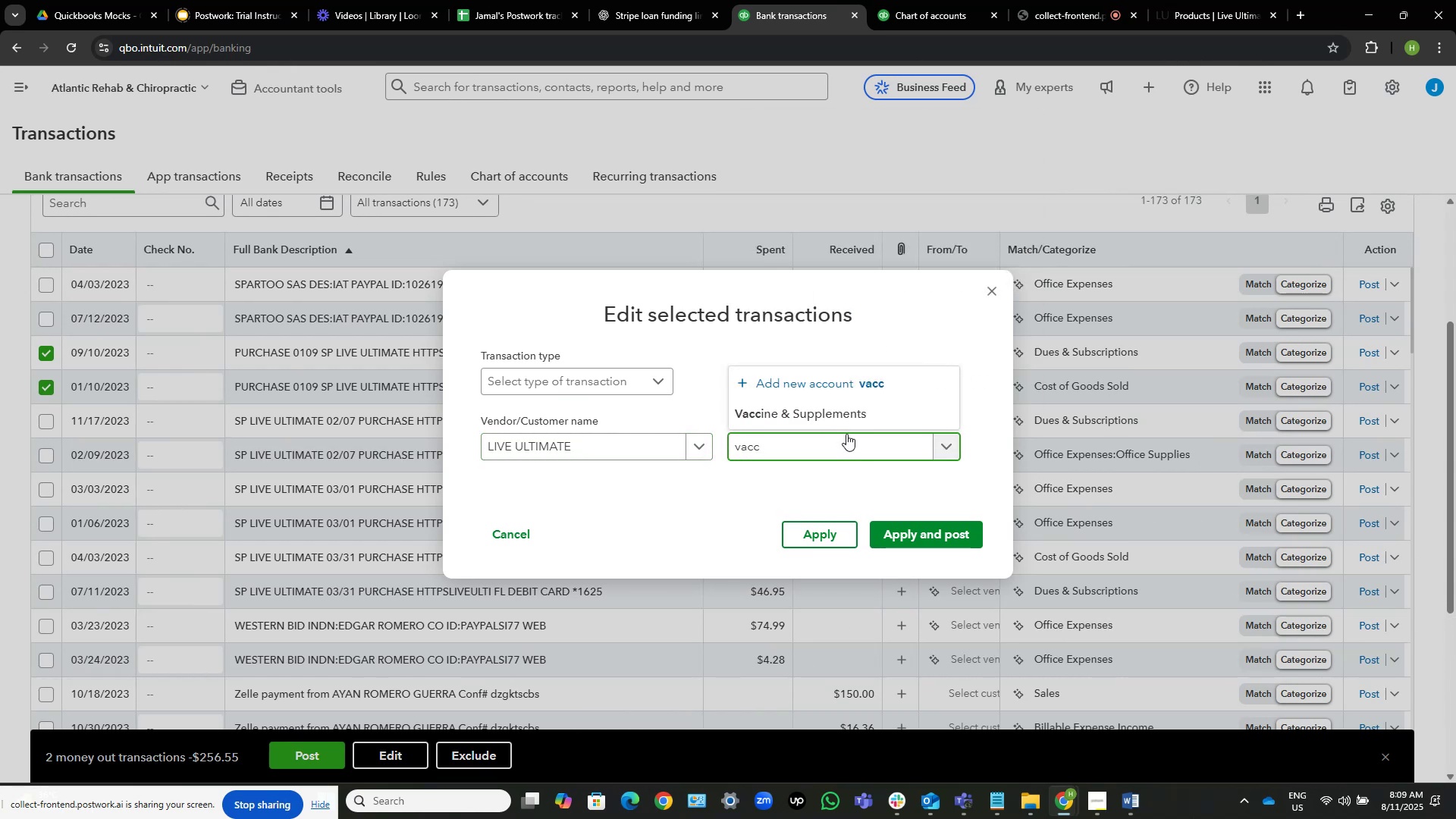 
left_click([853, 410])
 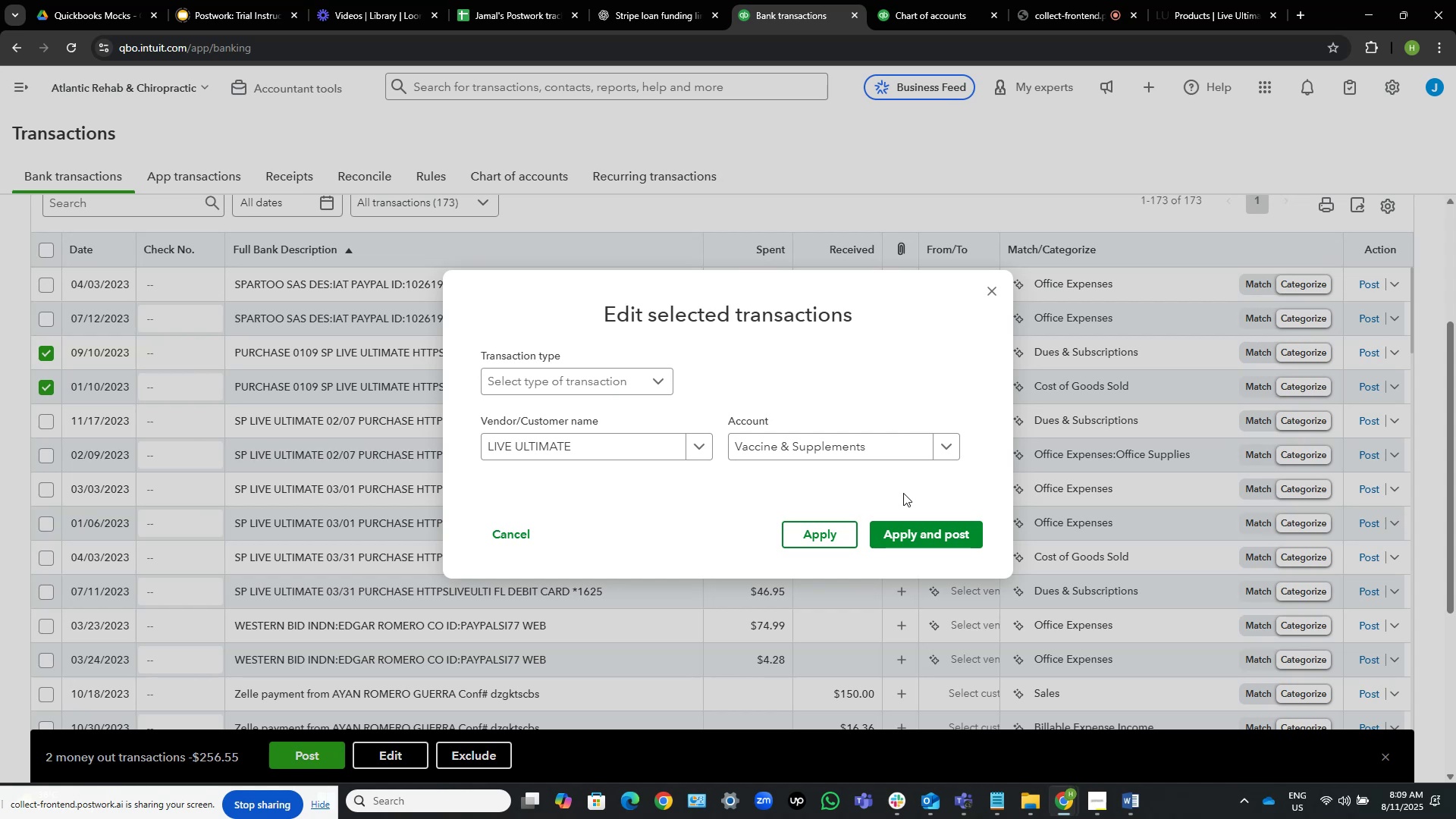 
wait(18.44)
 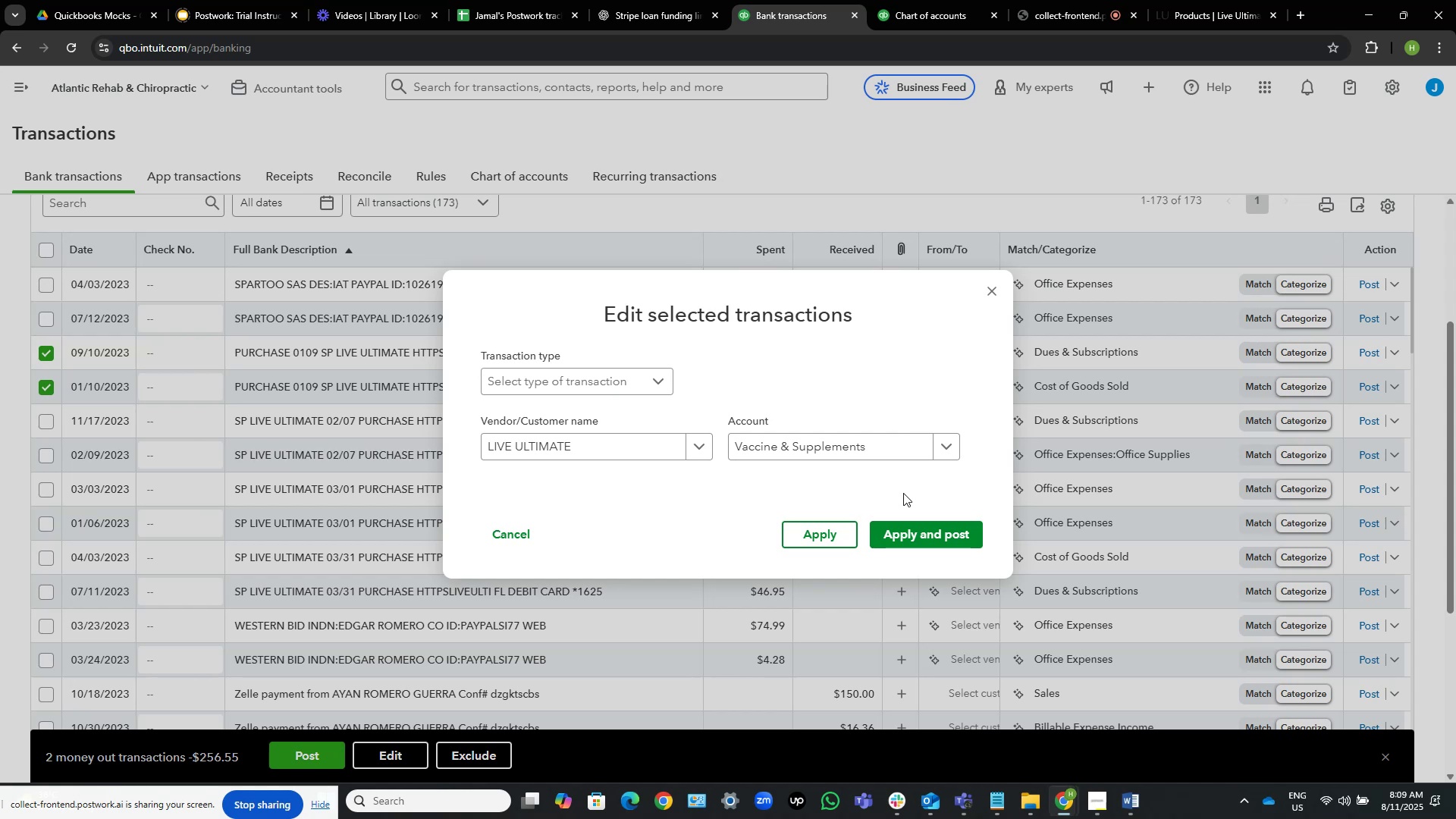 
left_click([921, 531])
 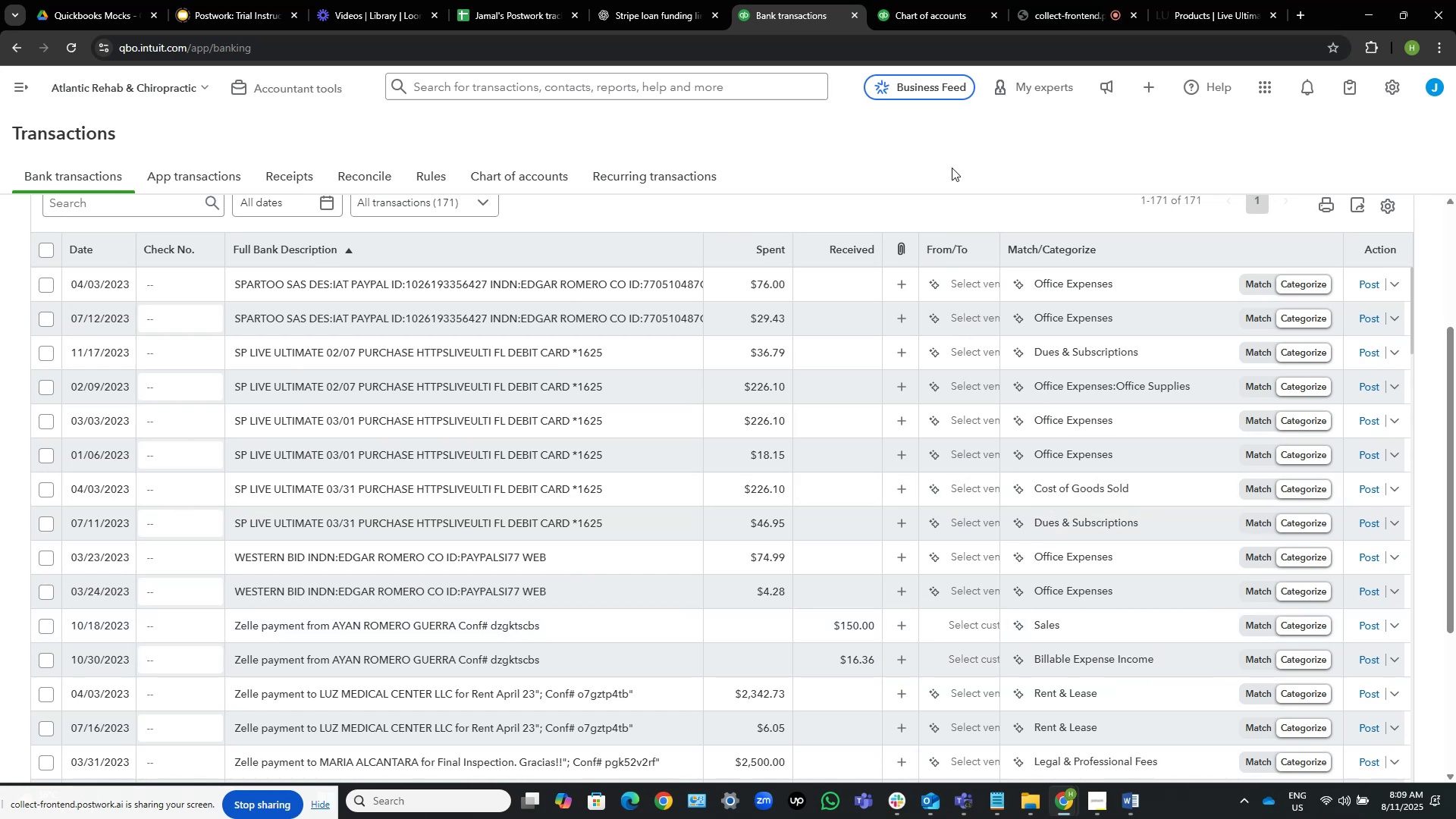 
wait(26.14)
 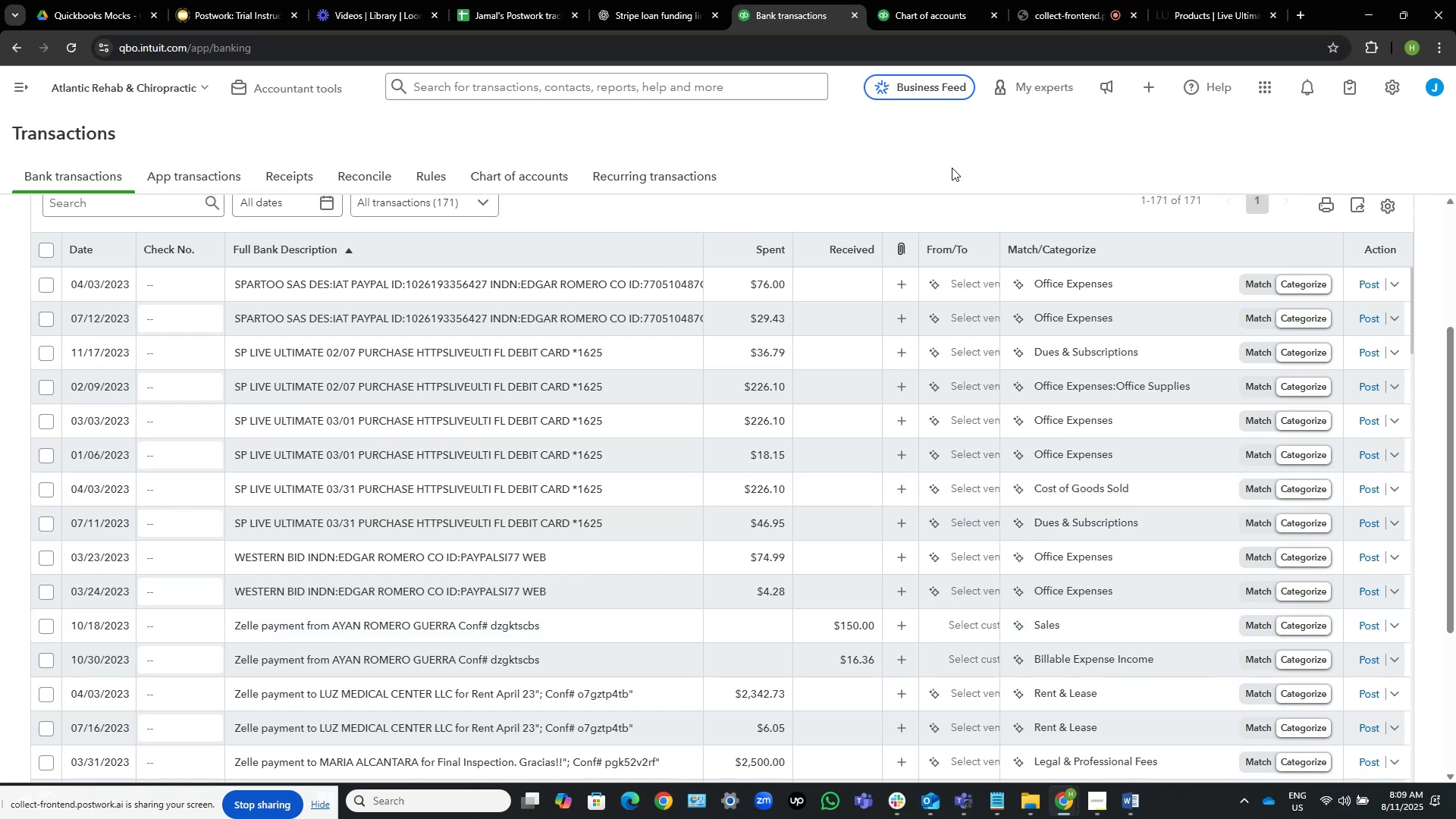 
scroll: coordinate [601, 410], scroll_direction: up, amount: 3.0
 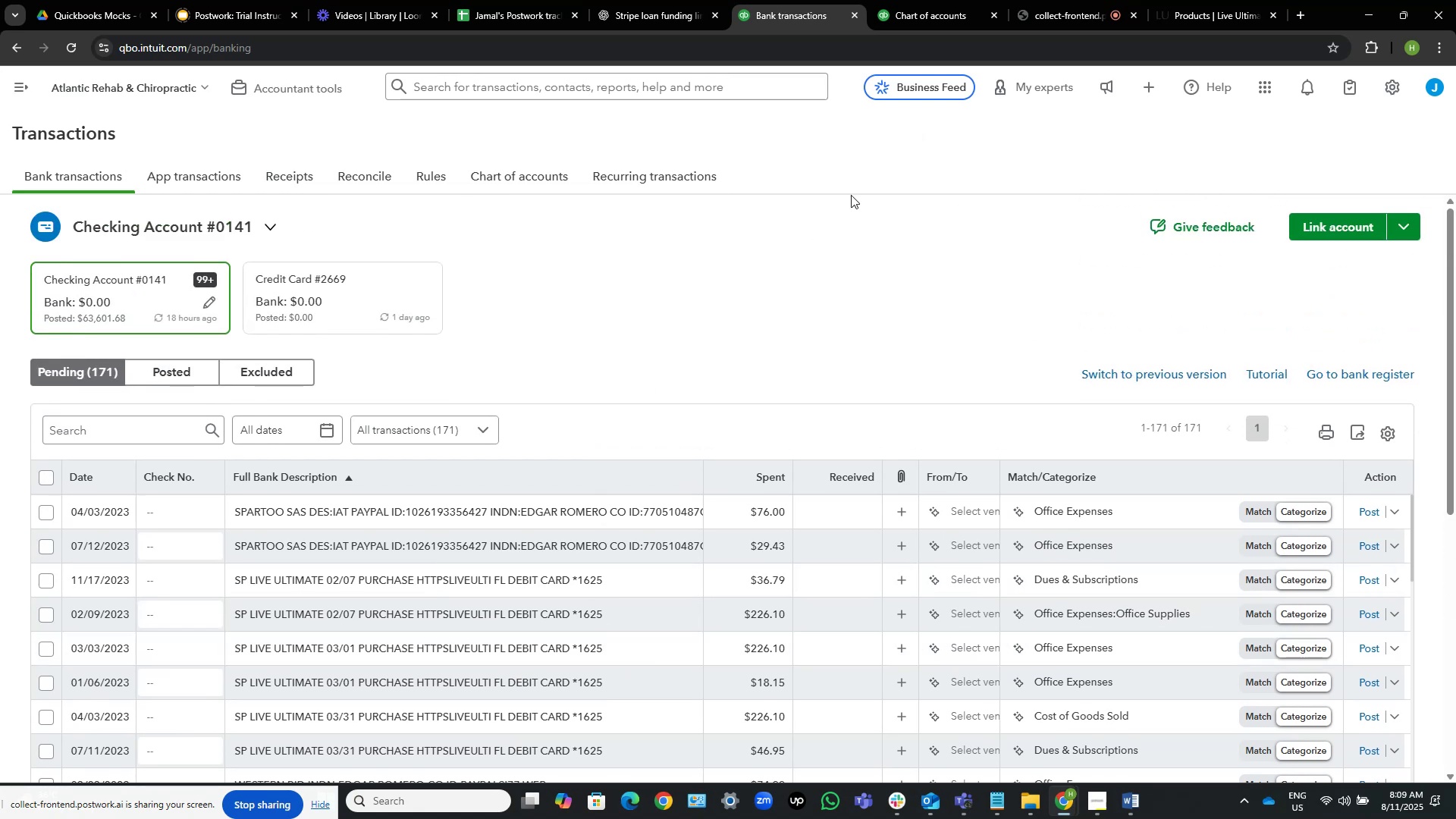 
scroll: coordinate [848, 196], scroll_direction: down, amount: 2.0
 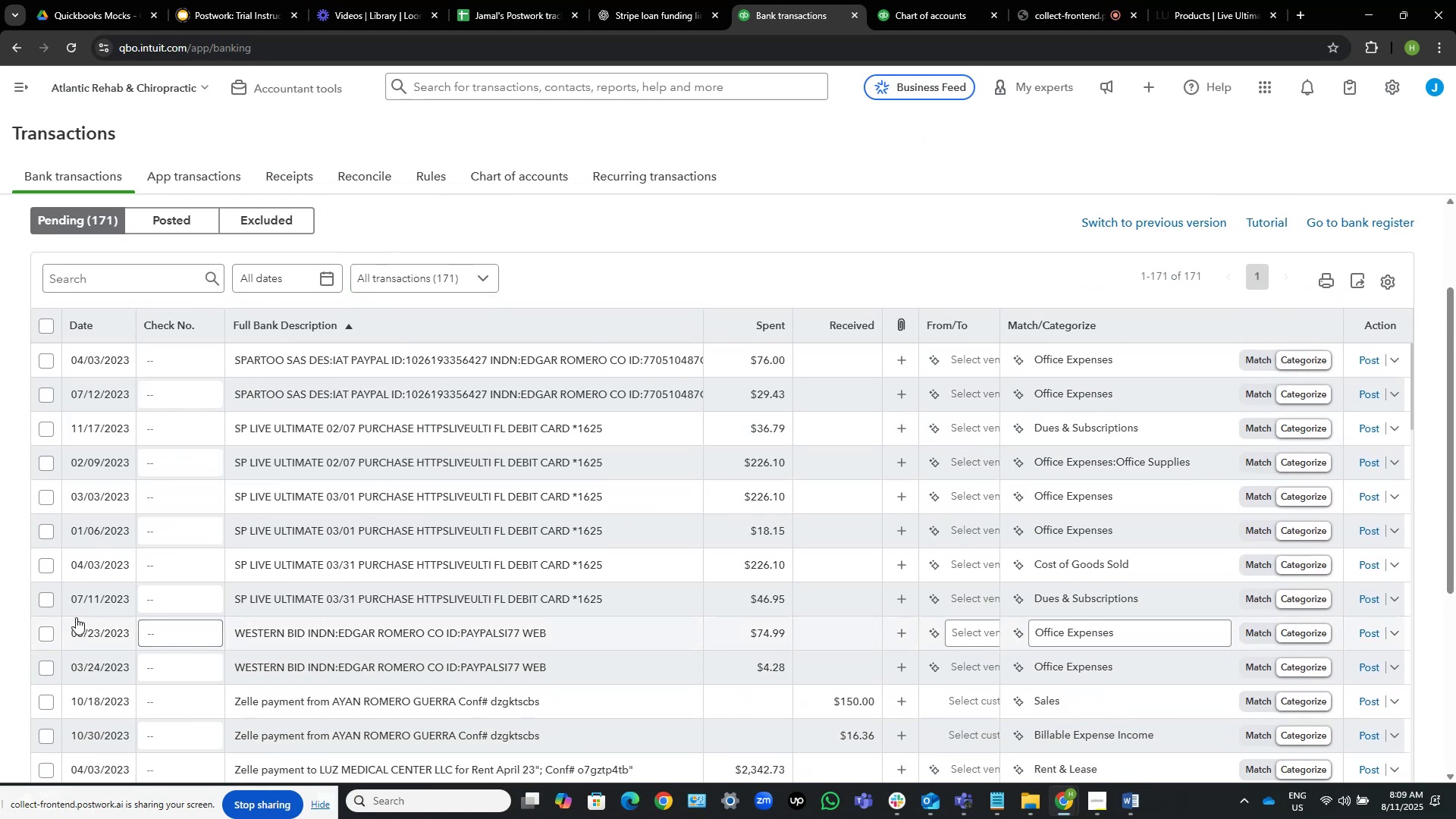 
wait(5.78)
 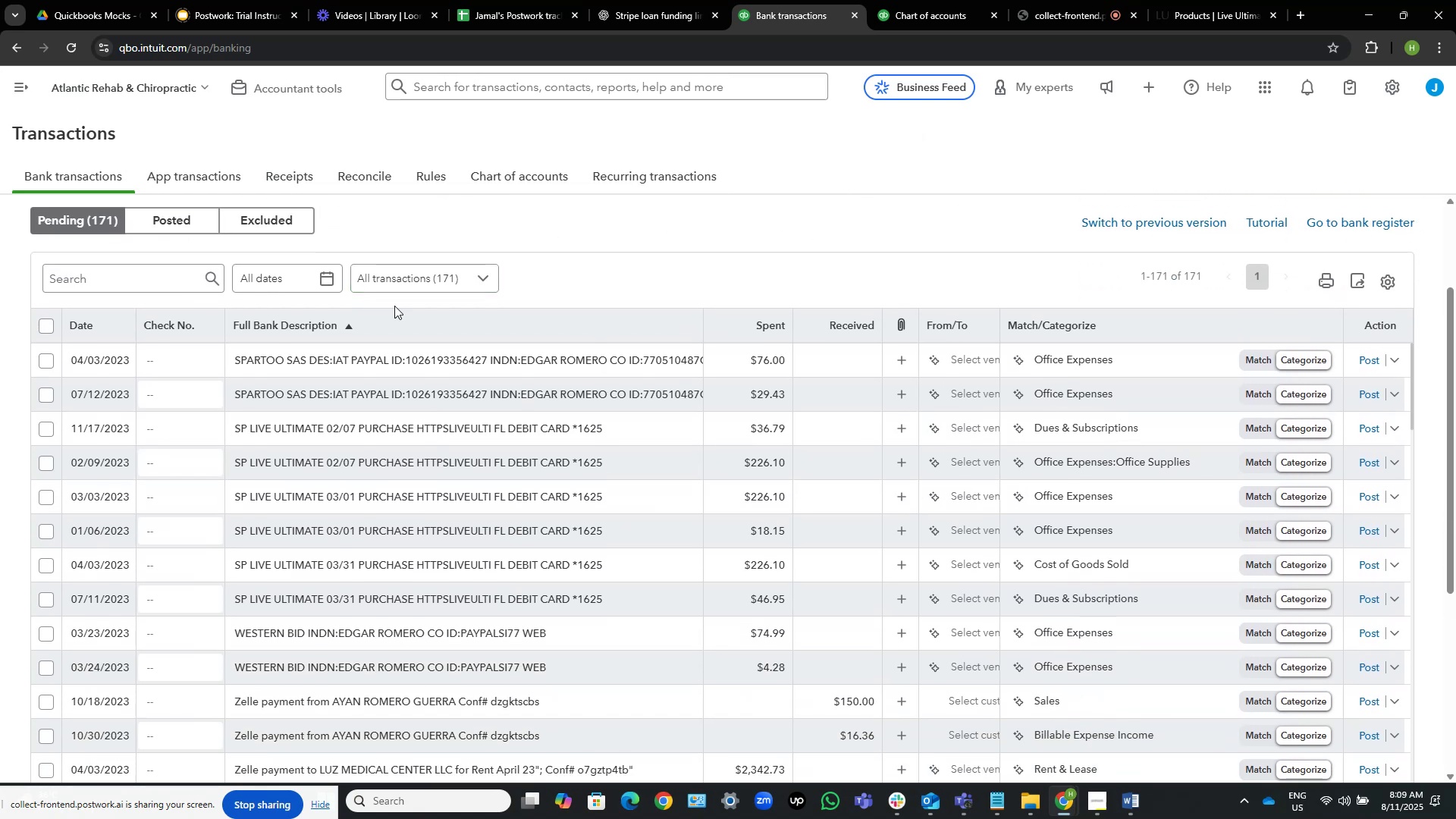 
left_click([46, 601])
 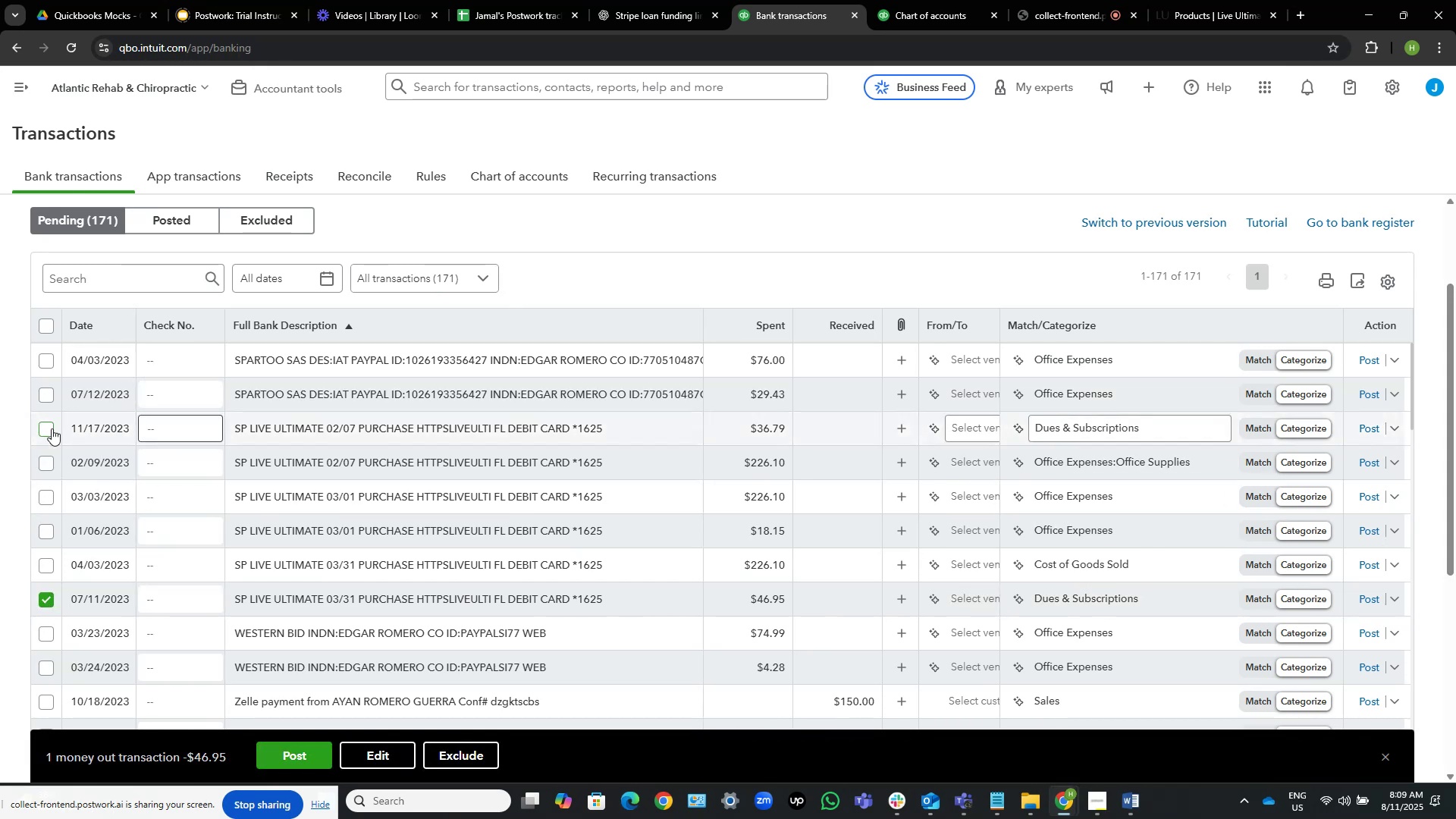 
left_click([47, 430])
 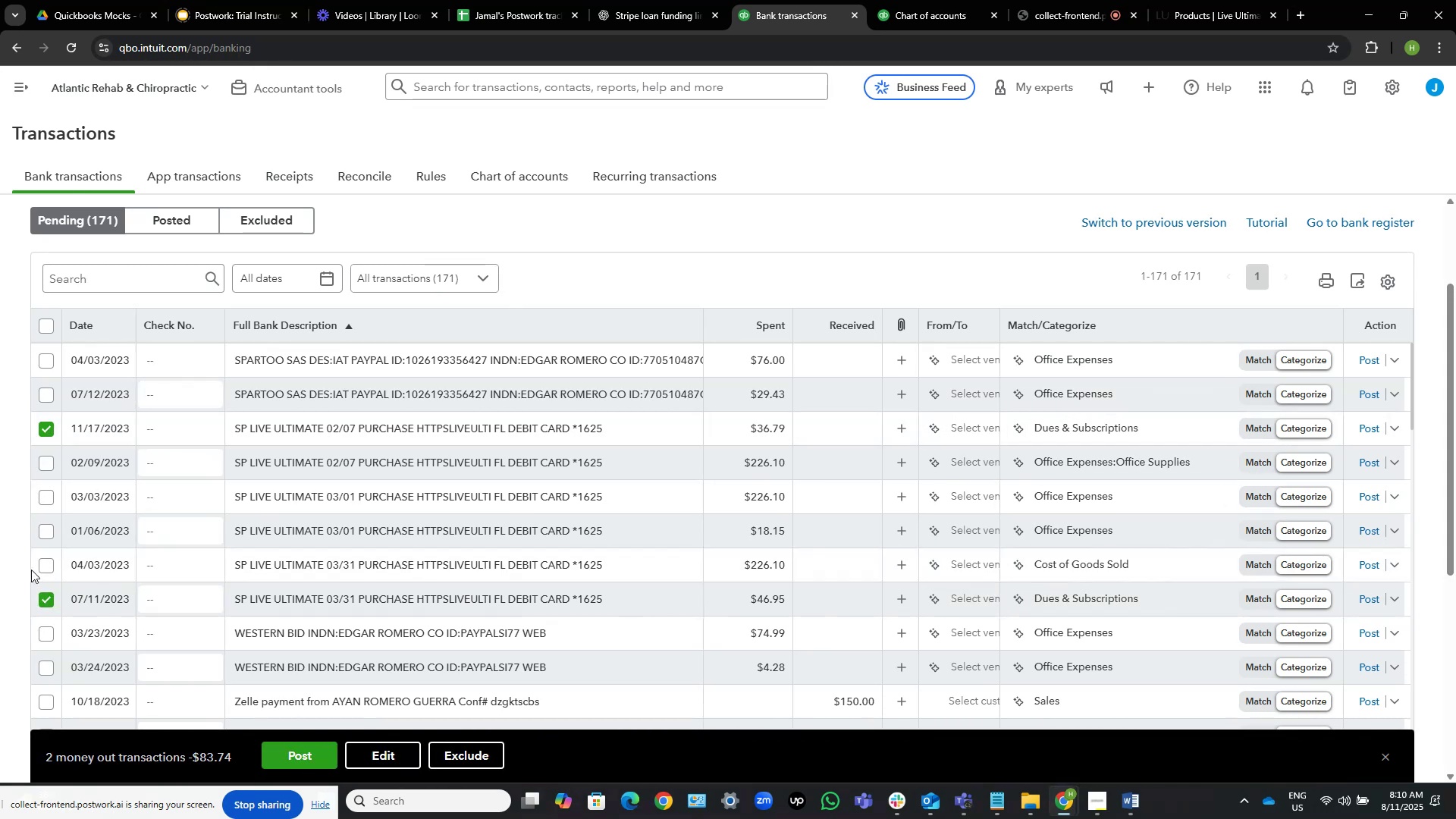 
left_click([45, 563])
 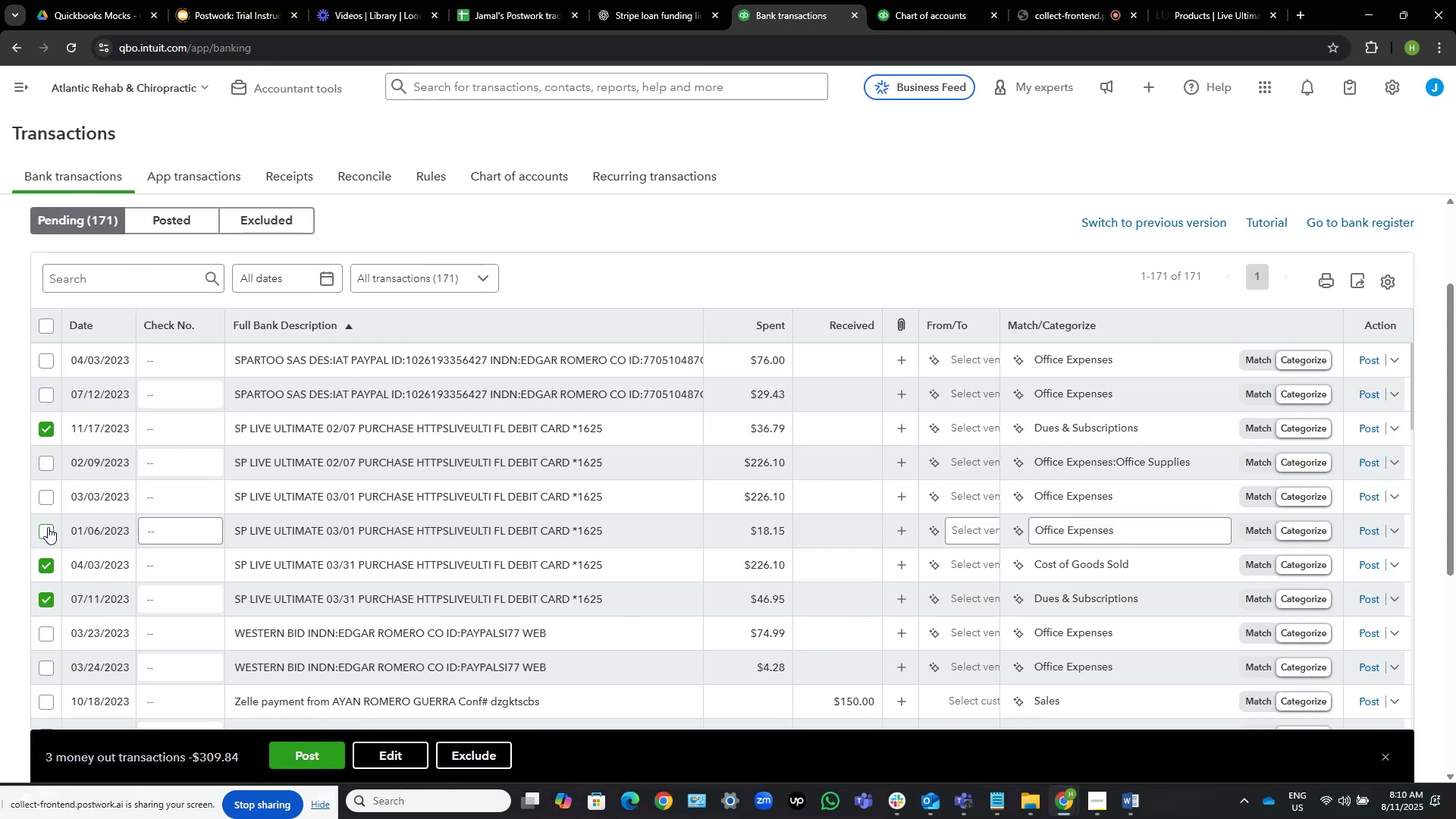 
left_click([48, 527])
 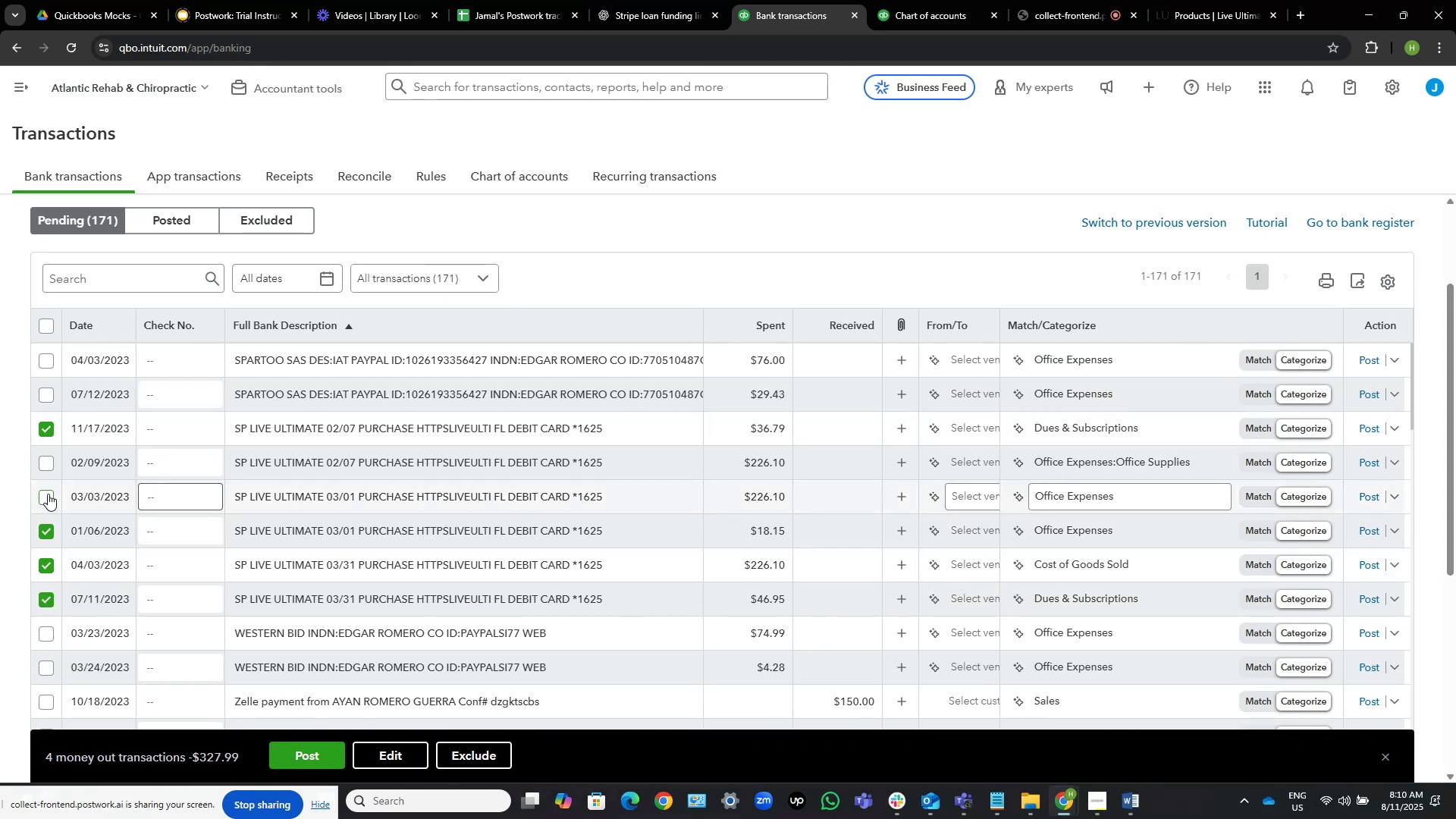 
left_click([48, 493])
 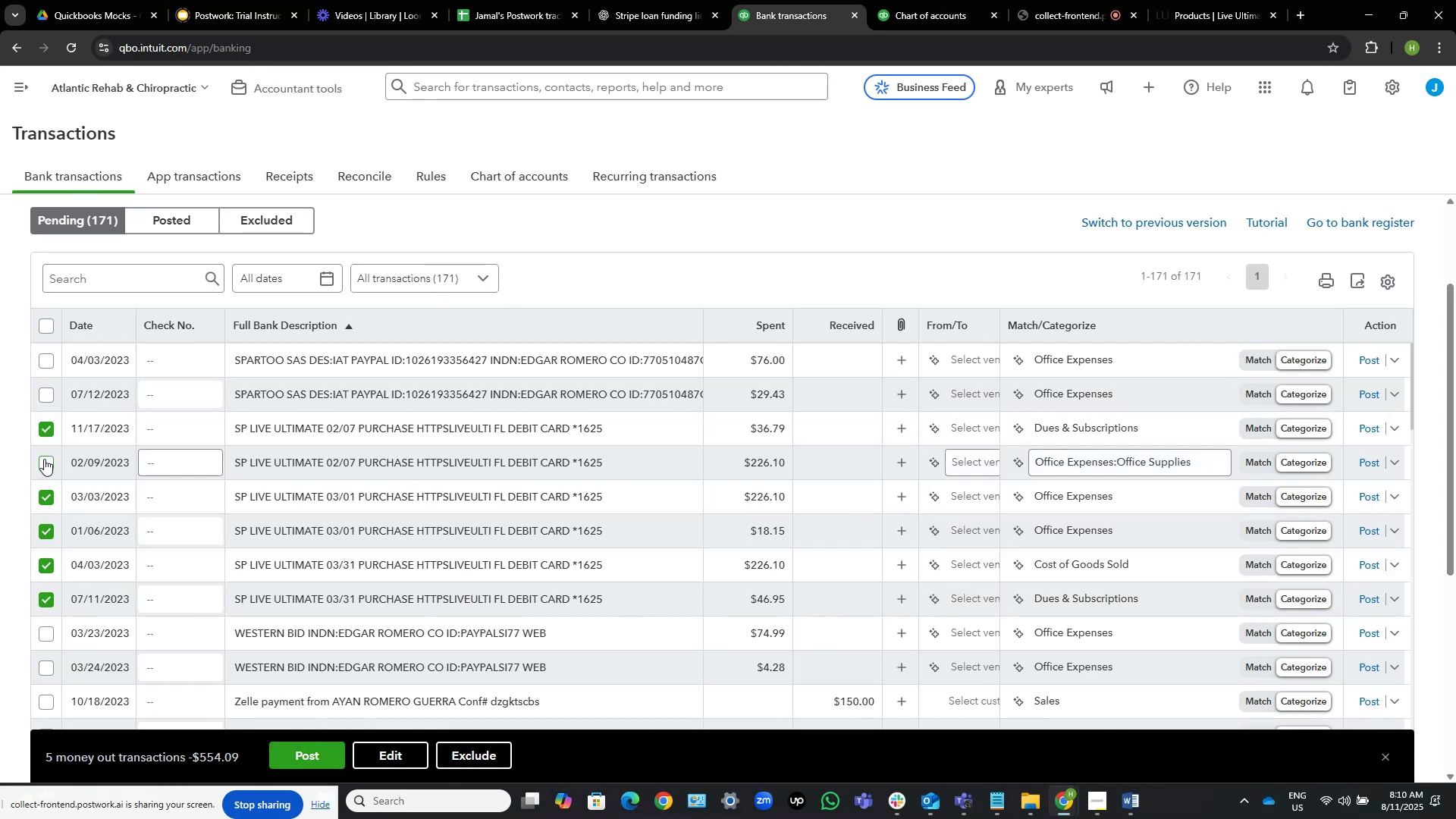 
left_click([43, 459])
 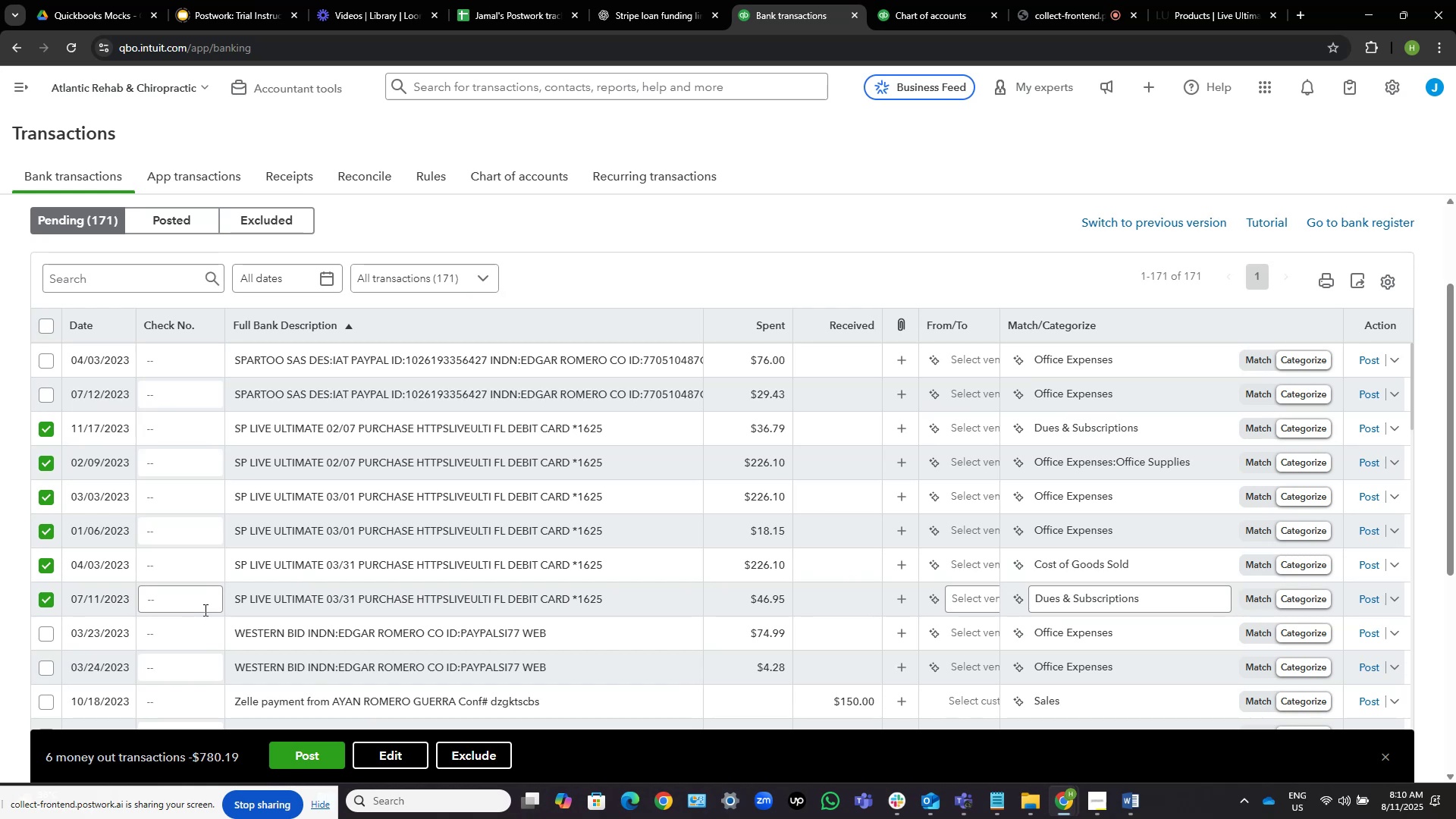 
wait(30.88)
 